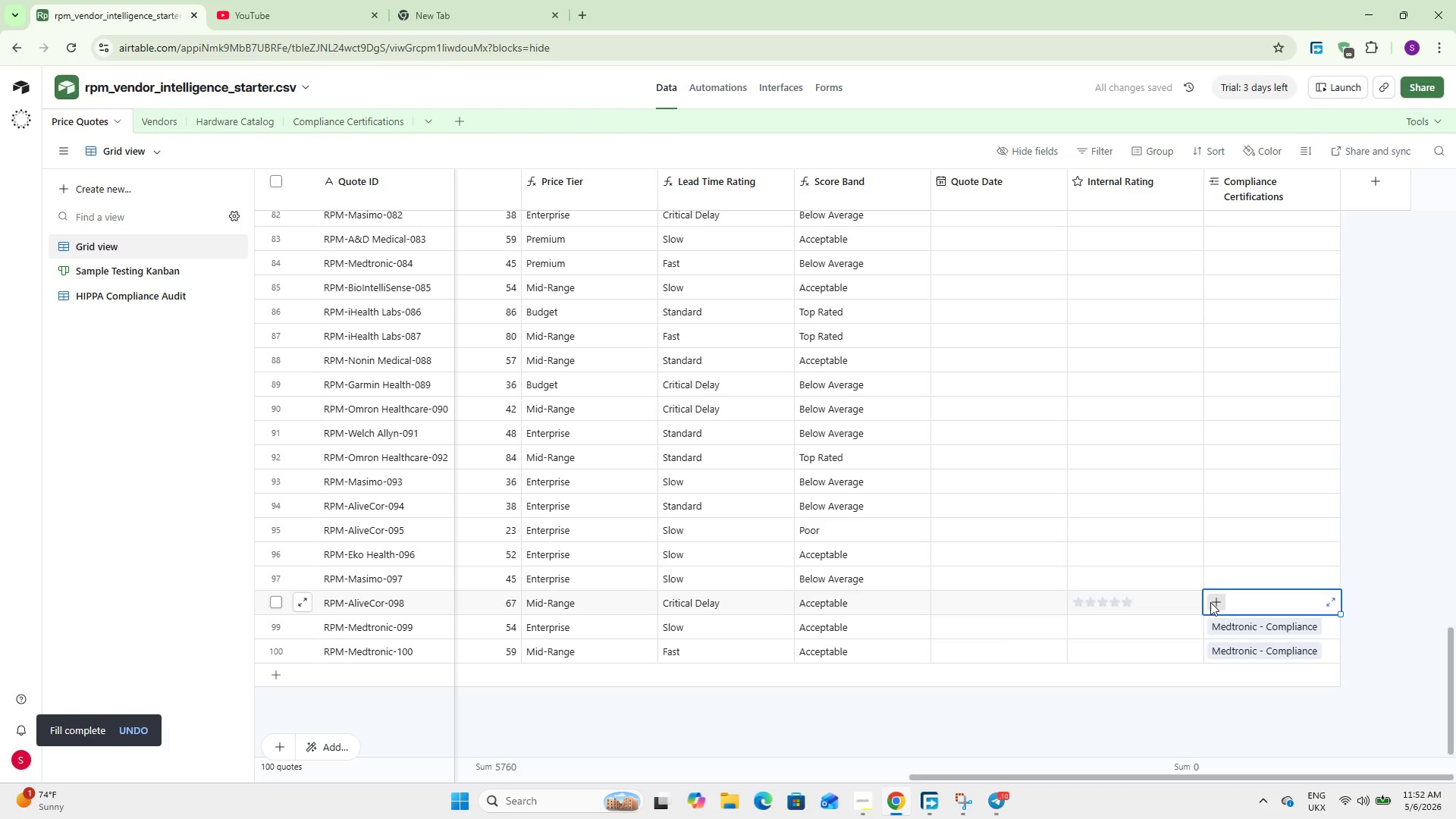 
key(A)
 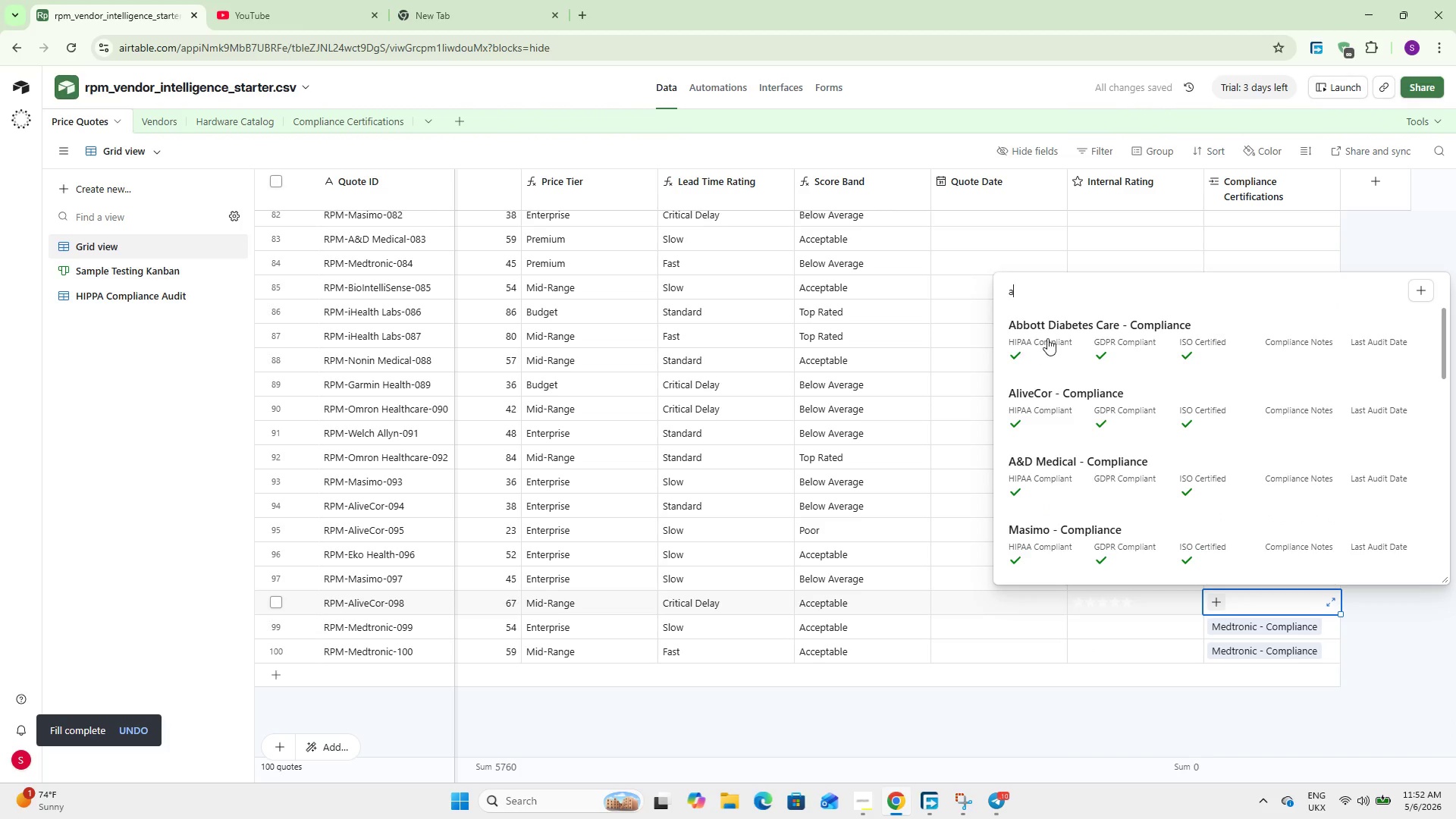 
left_click([1062, 400])
 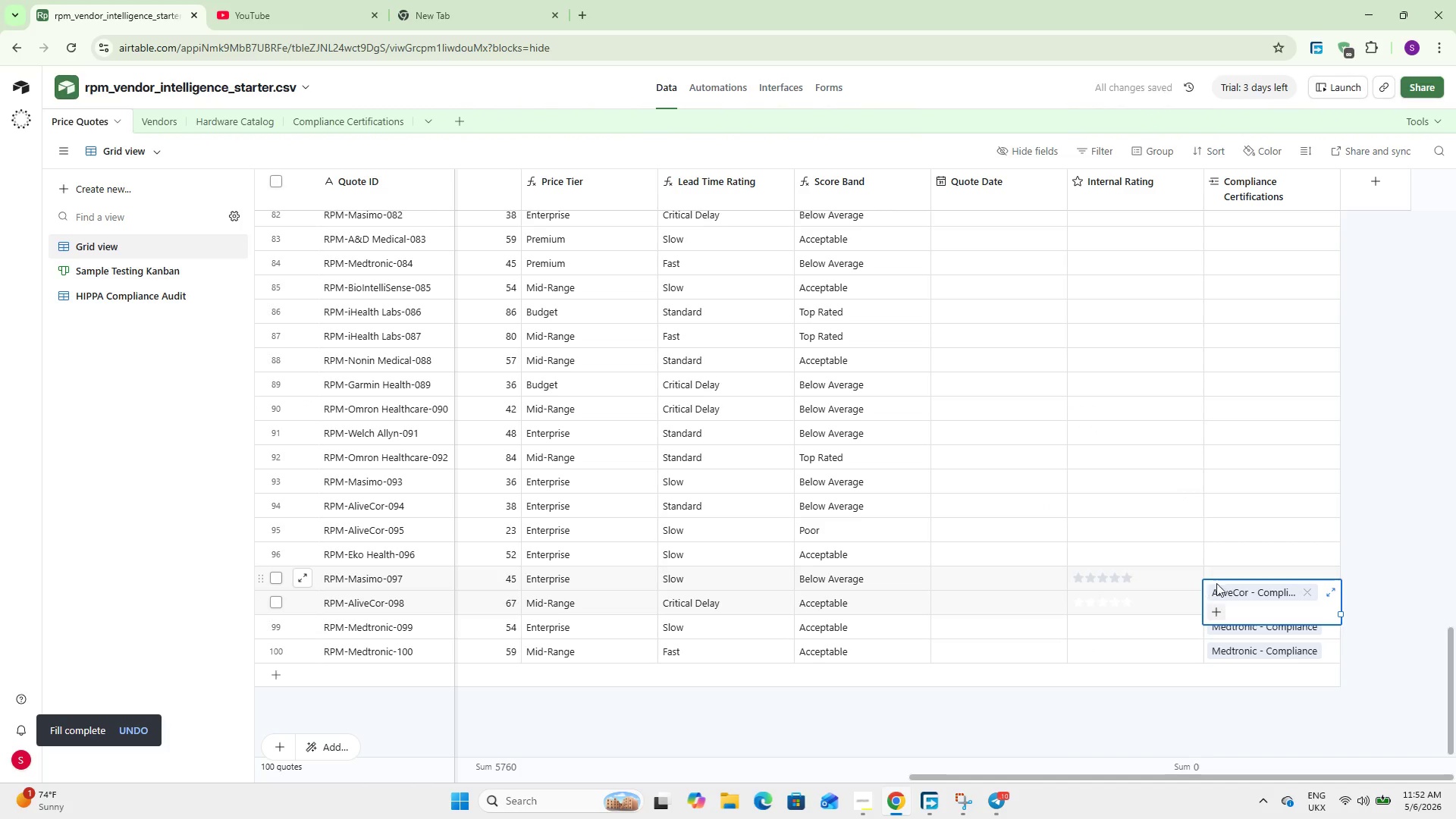 
left_click([1244, 554])
 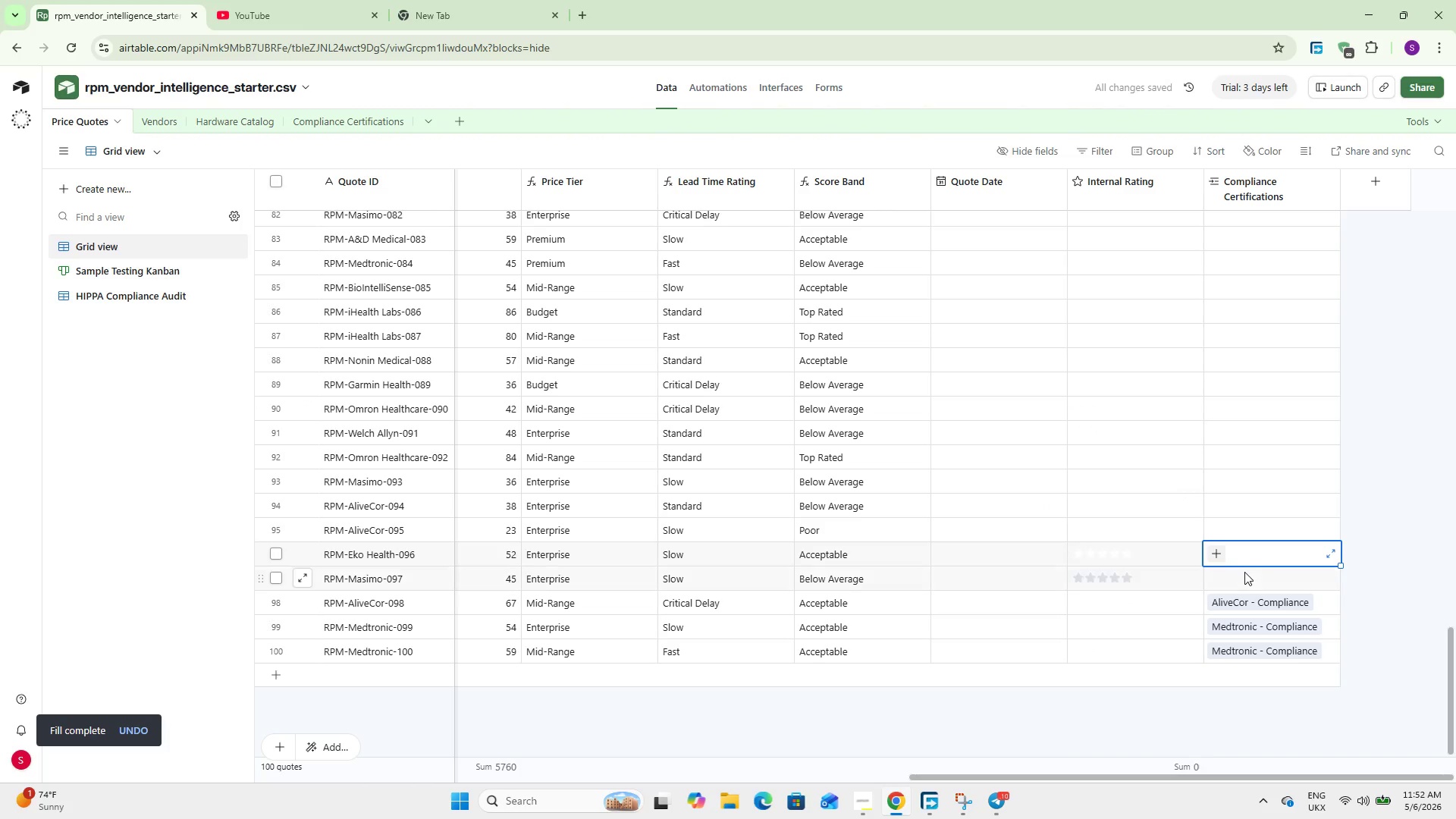 
left_click([1244, 573])
 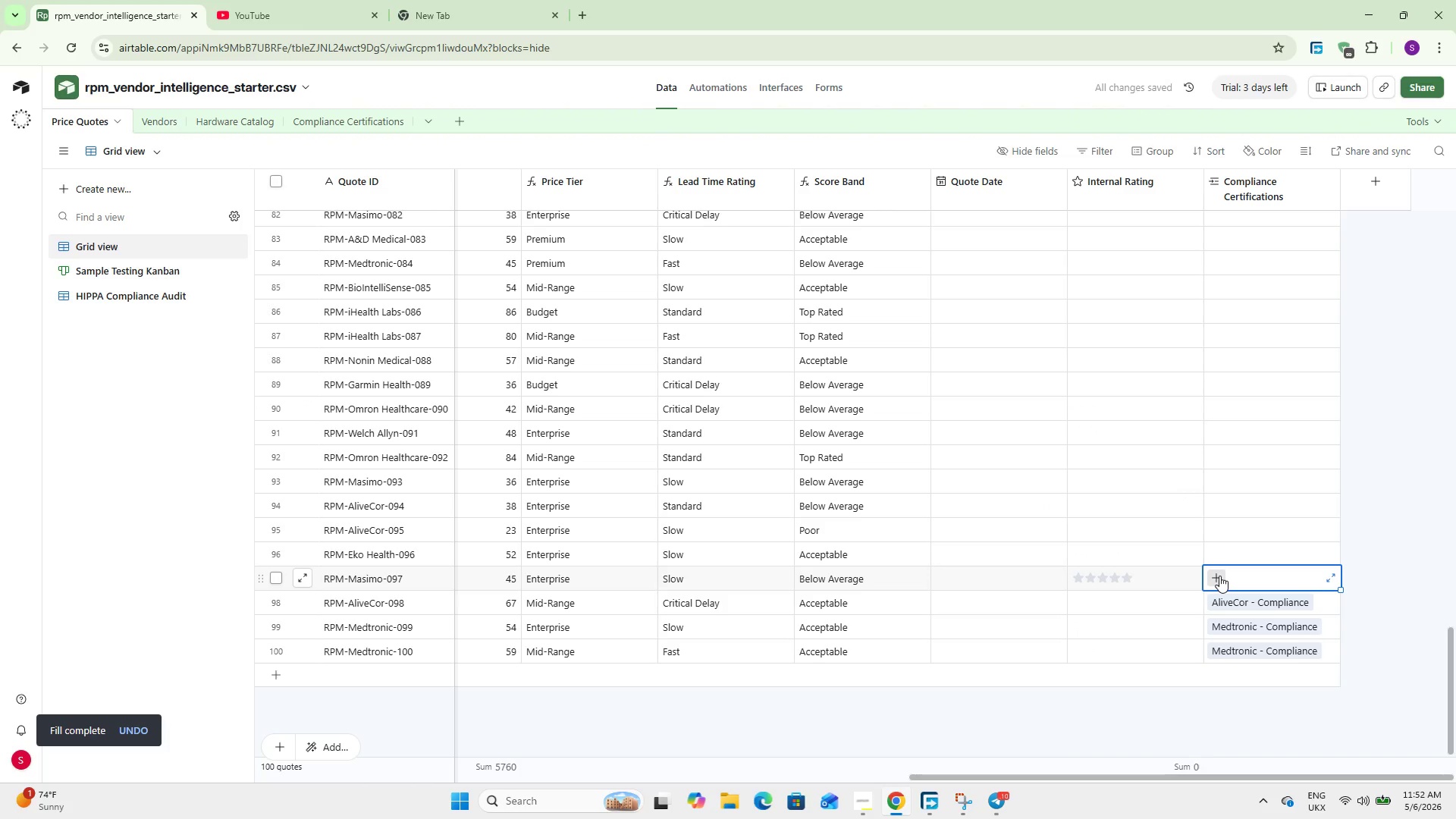 
left_click([1219, 576])
 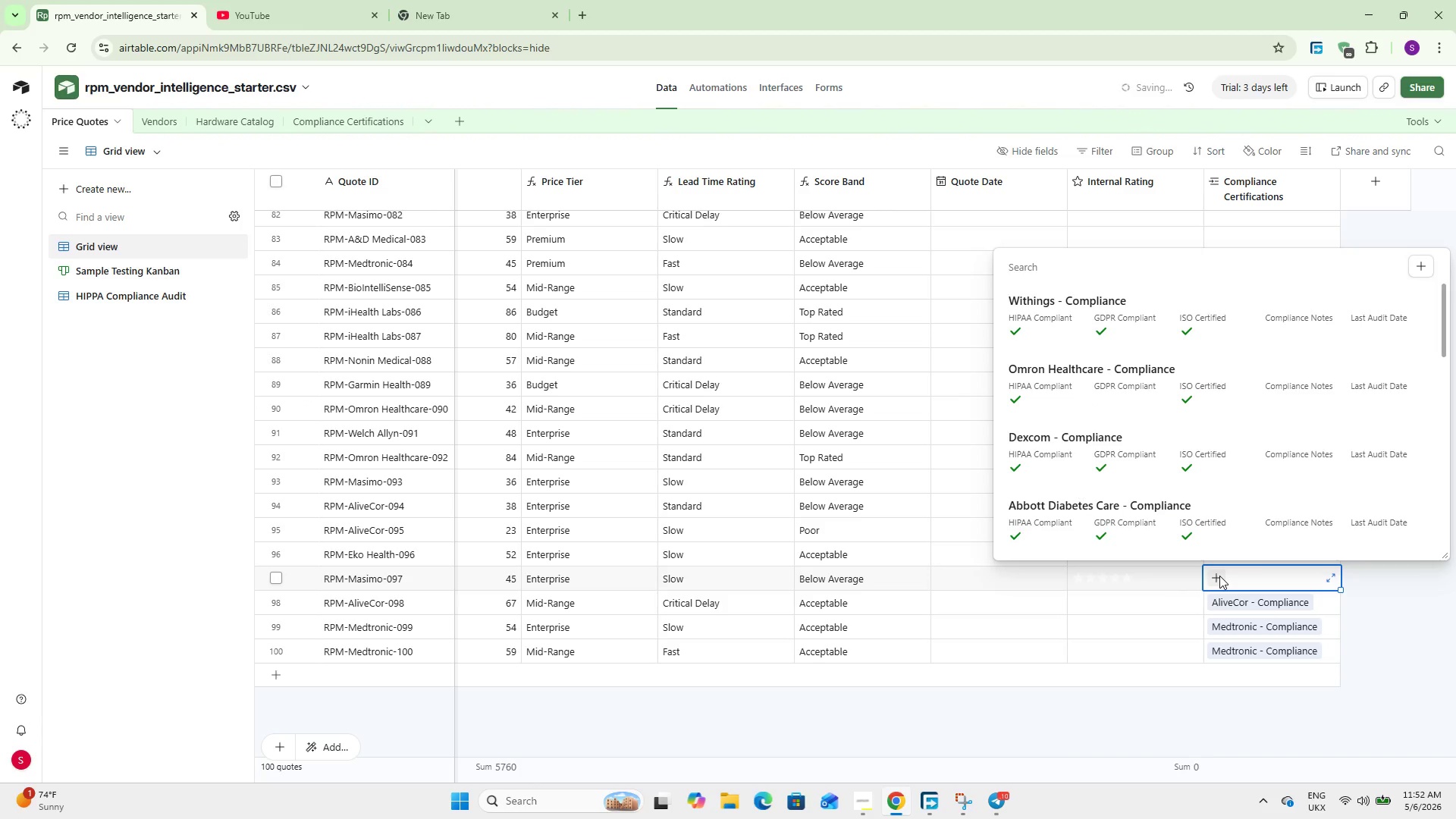 
type(ma)
 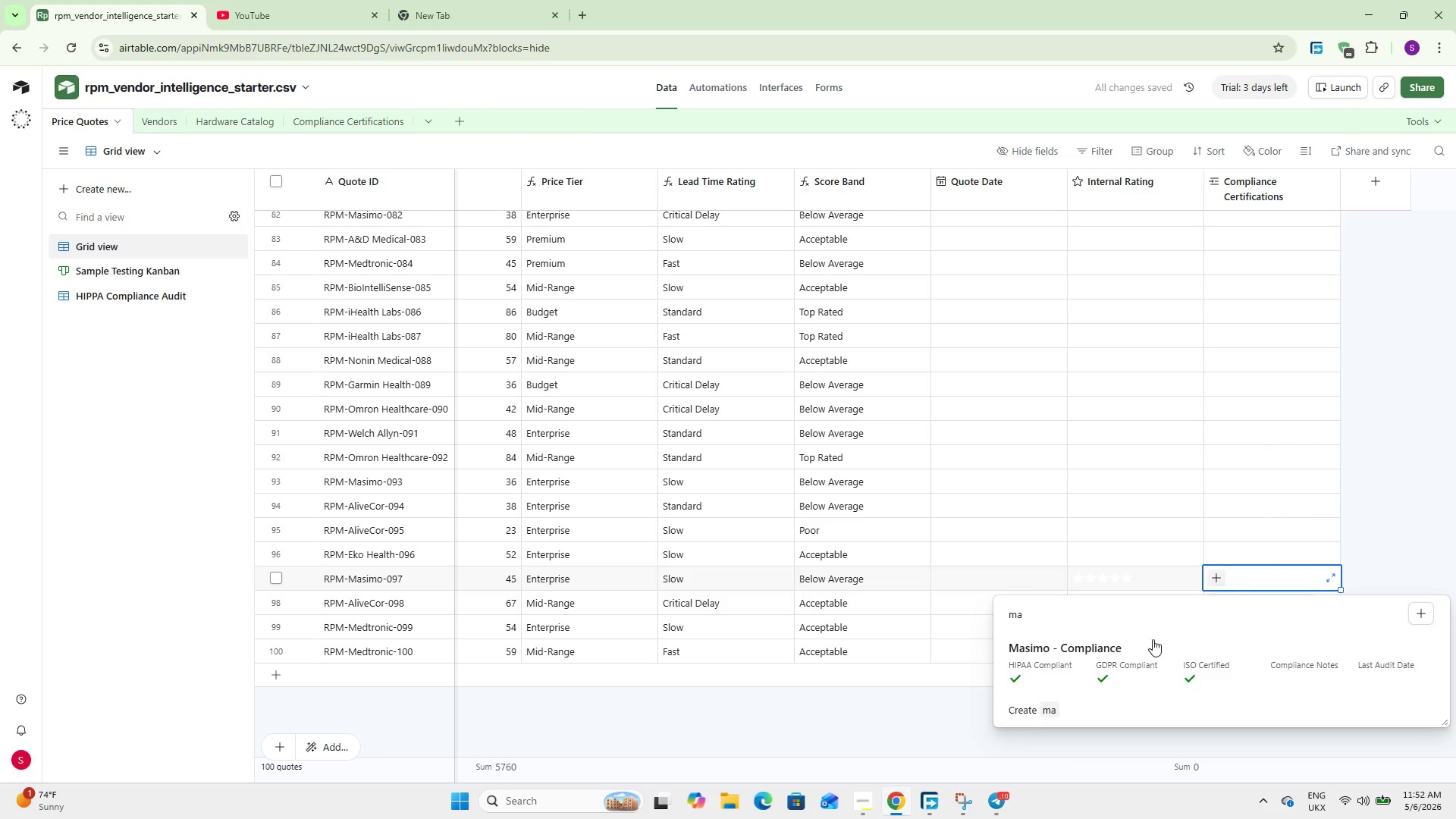 
left_click([1140, 645])
 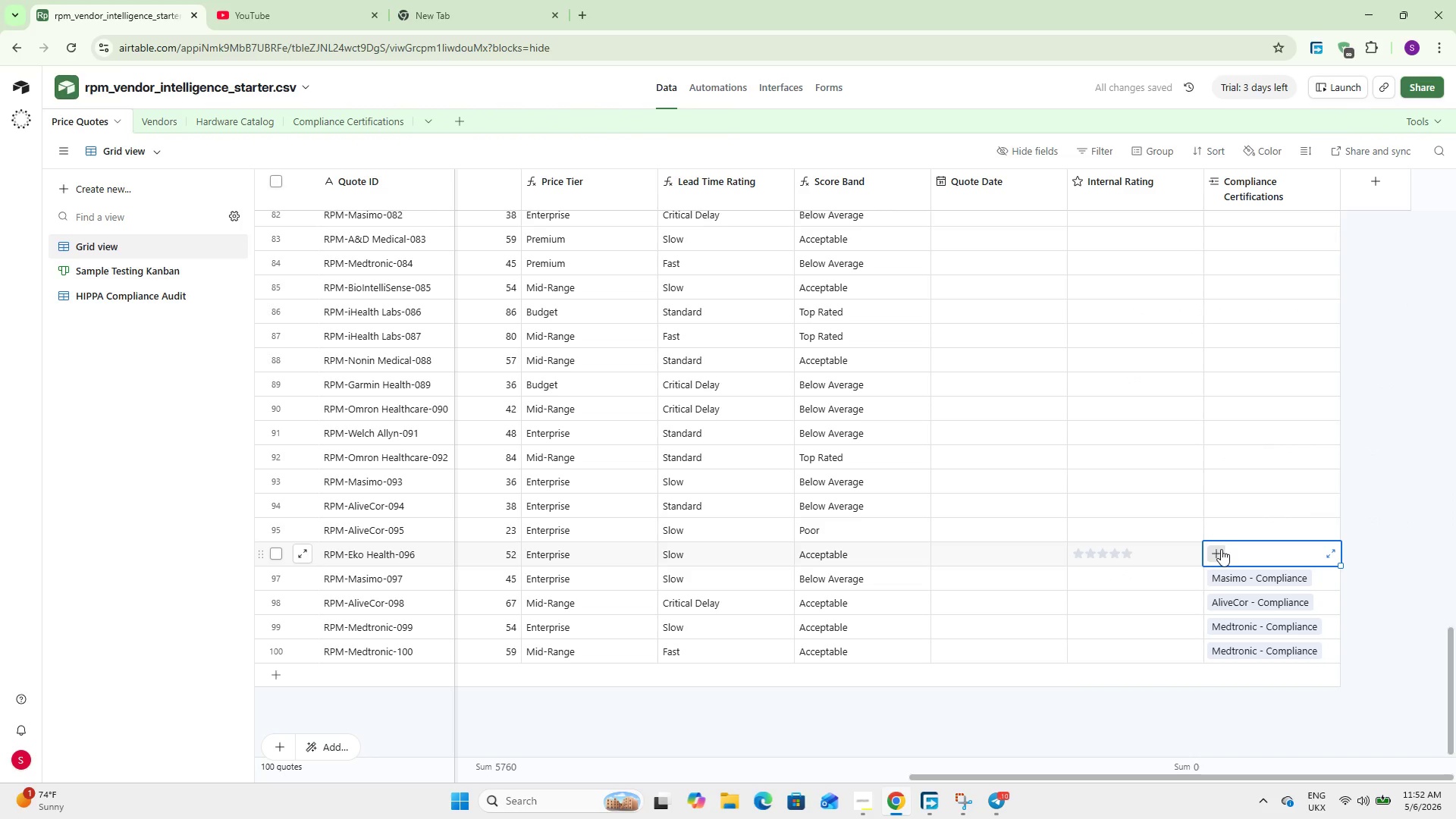 
left_click([1213, 554])
 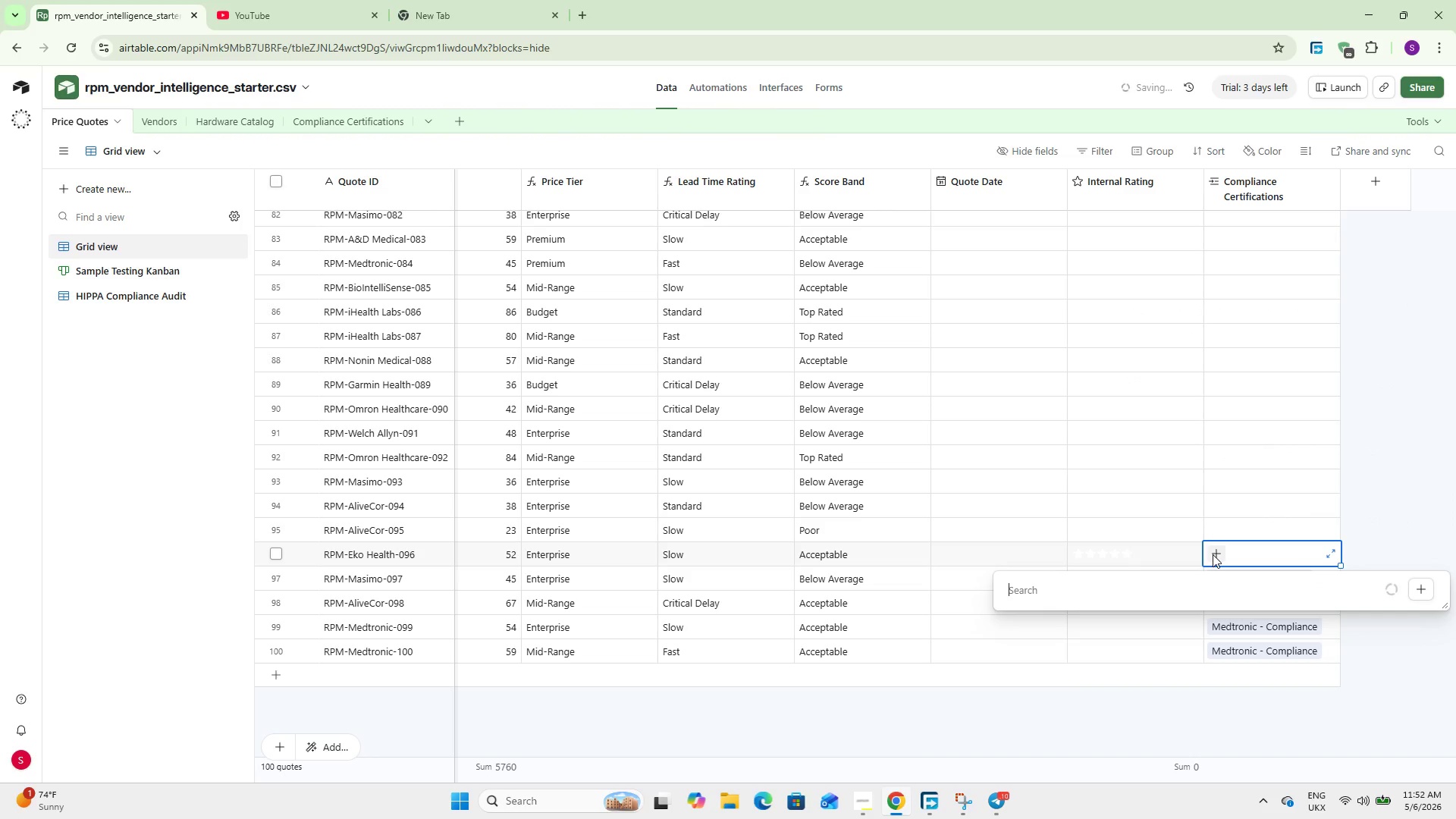 
key(E)
 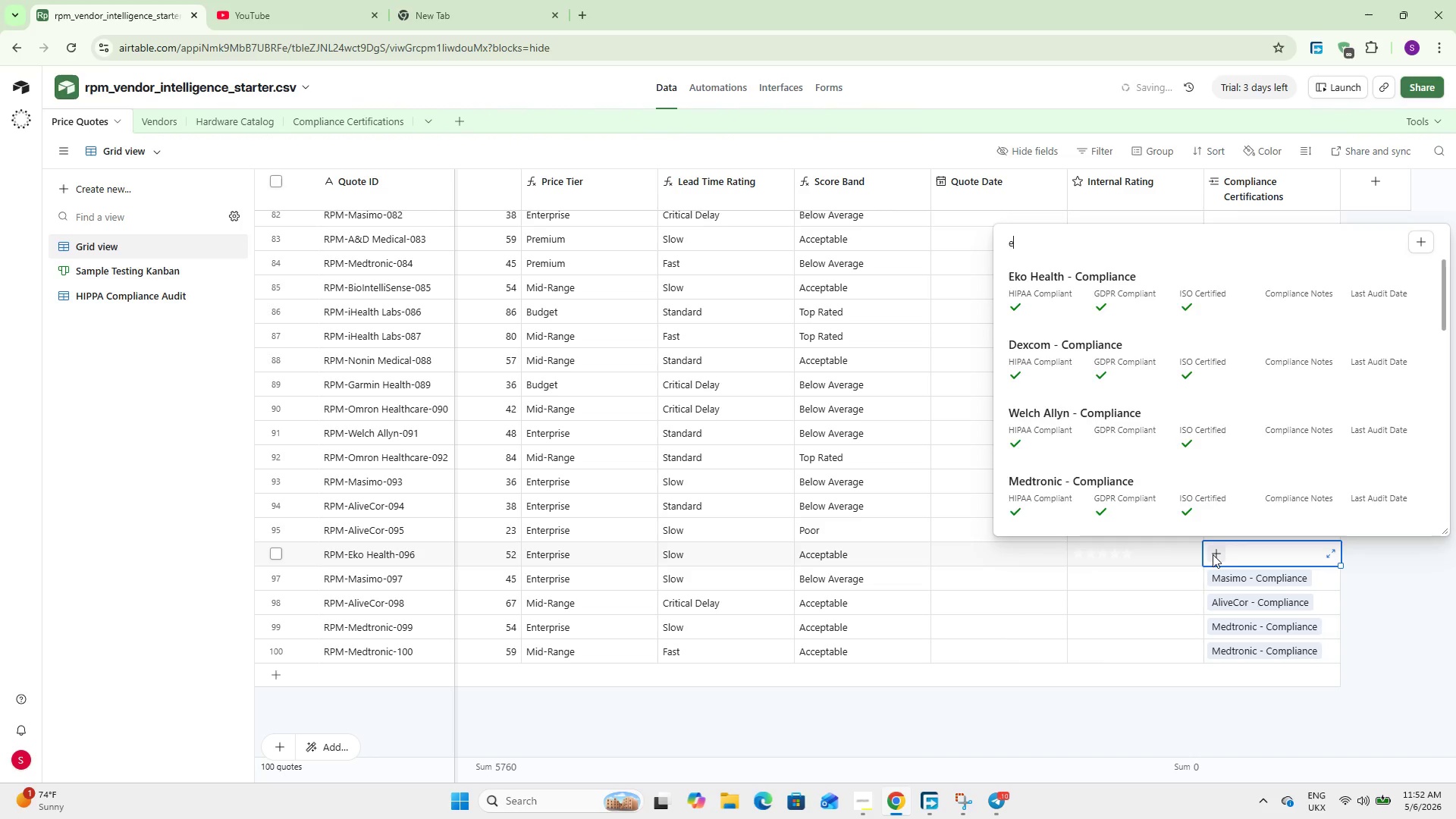 
type(ko)
 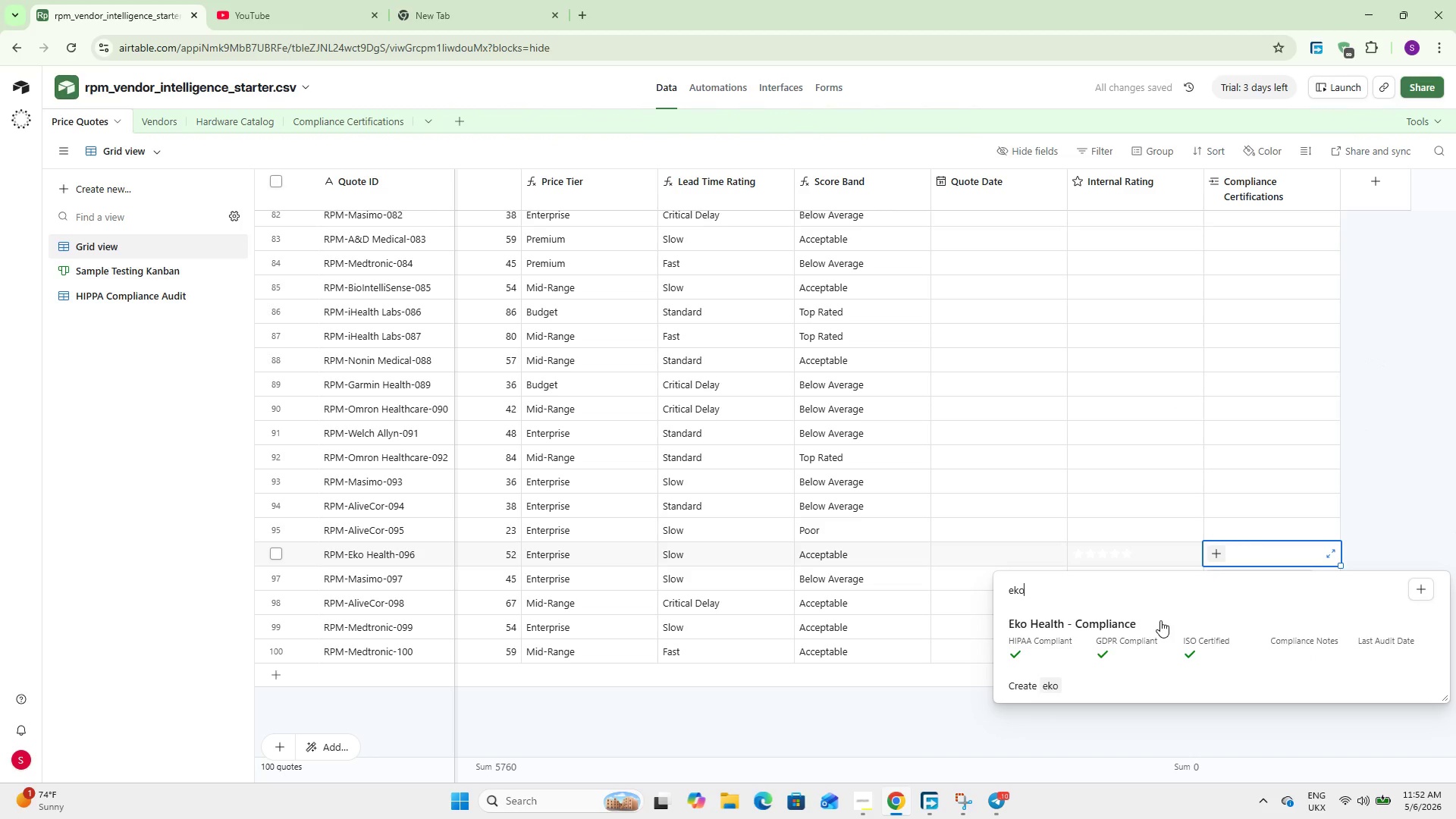 
left_click([1160, 620])
 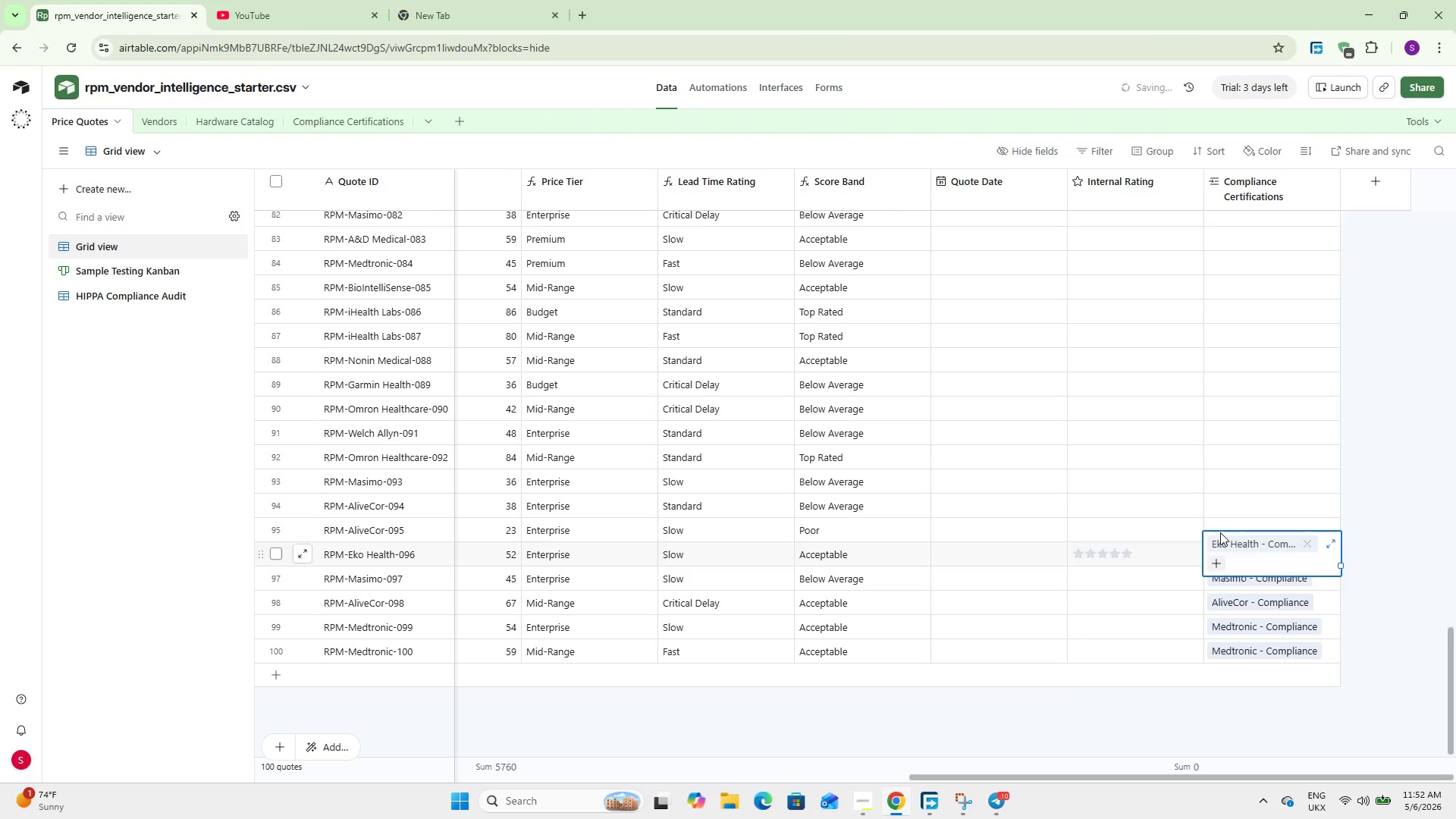 
left_click([1222, 519])
 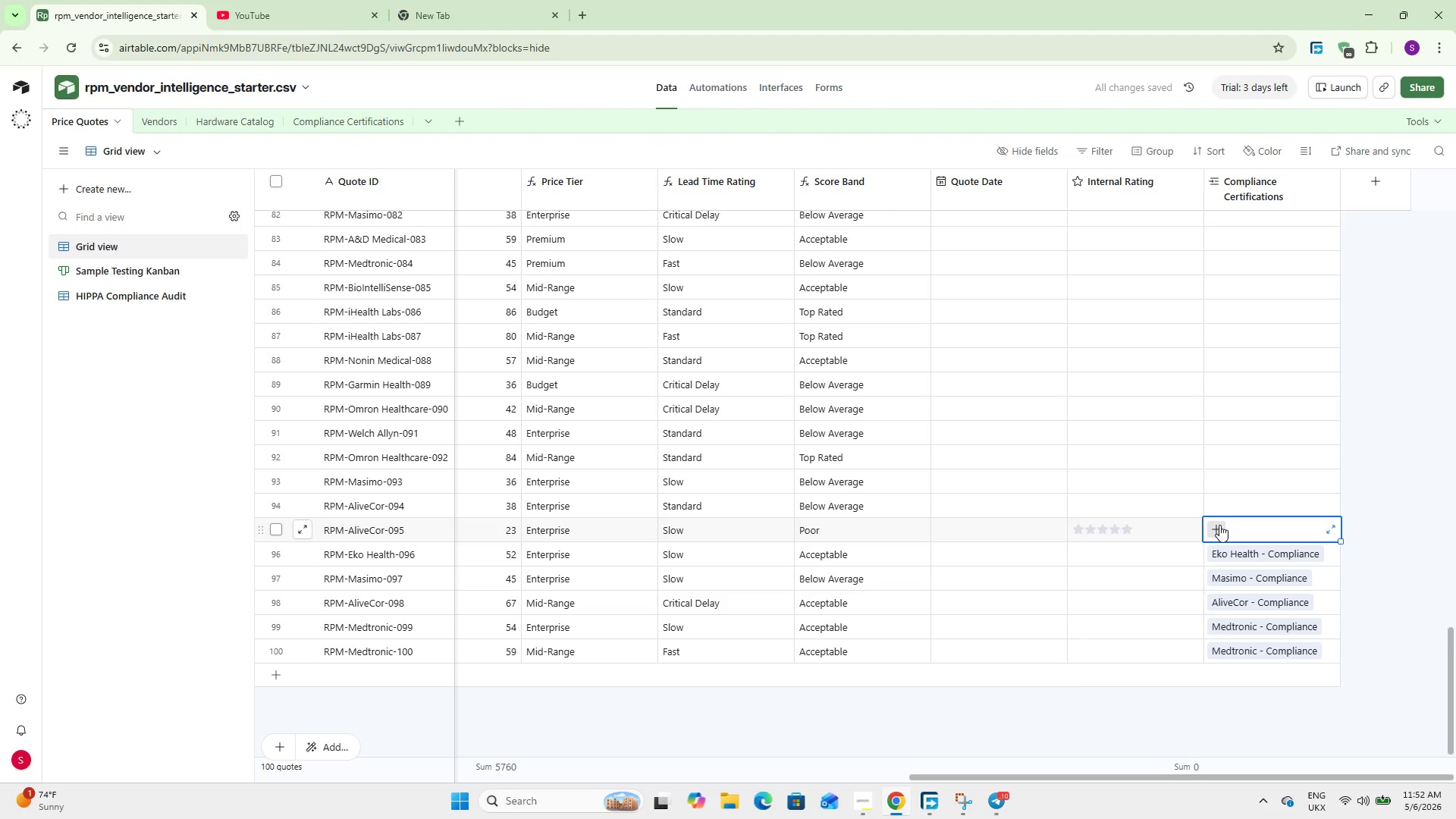 
left_click([1219, 525])
 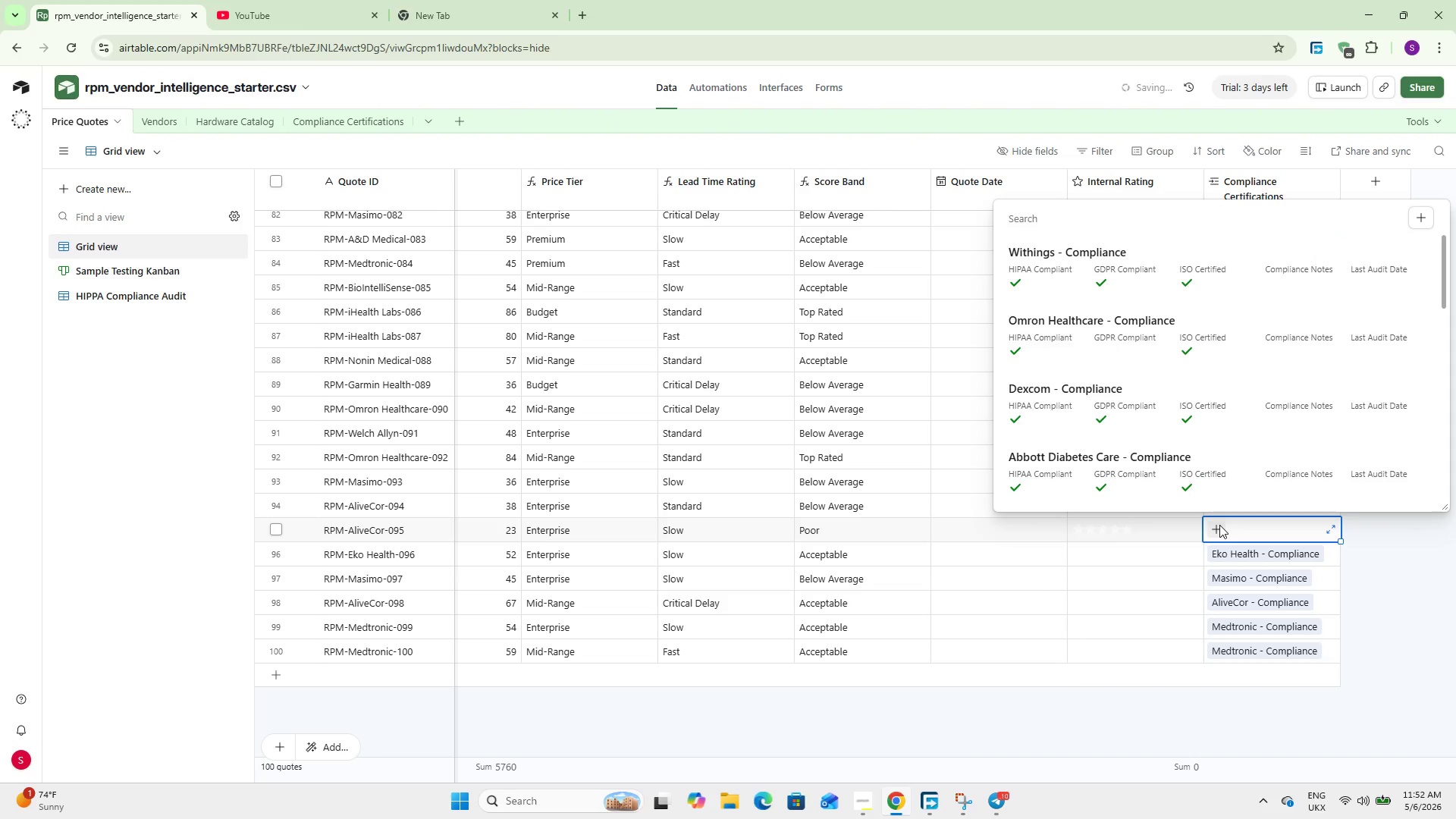 
key(A)
 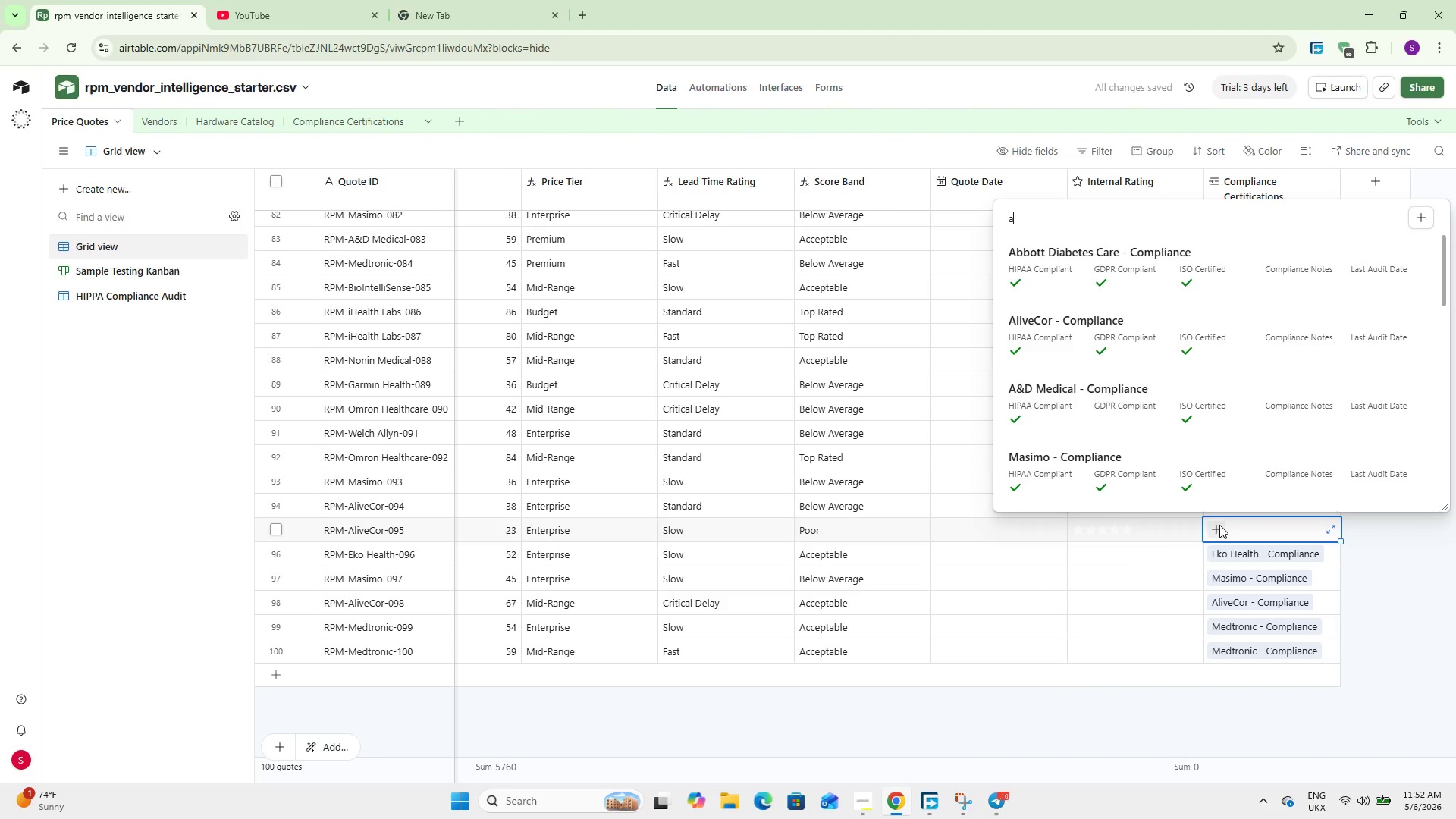 
key(L)
 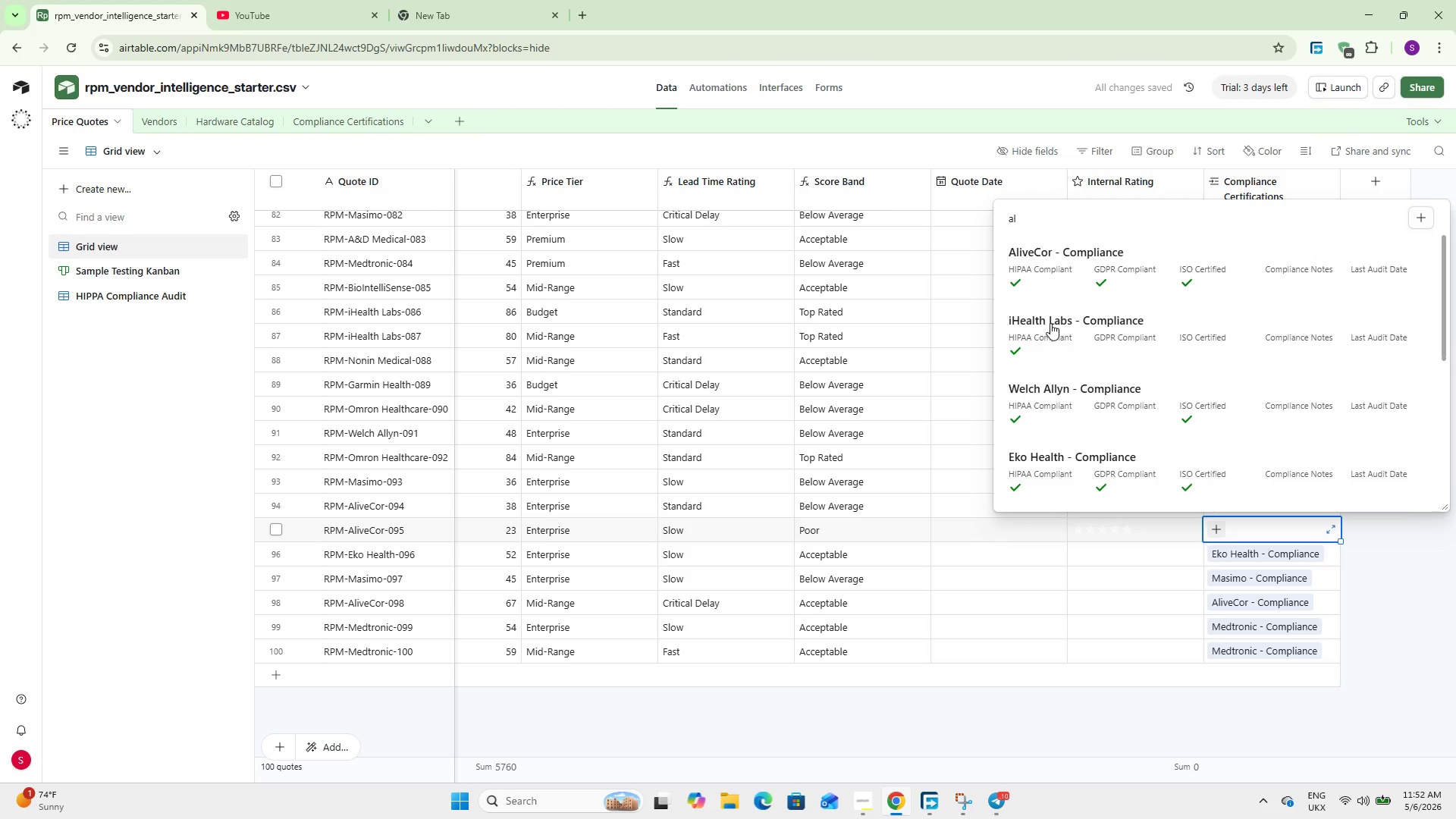 
left_click([1056, 274])
 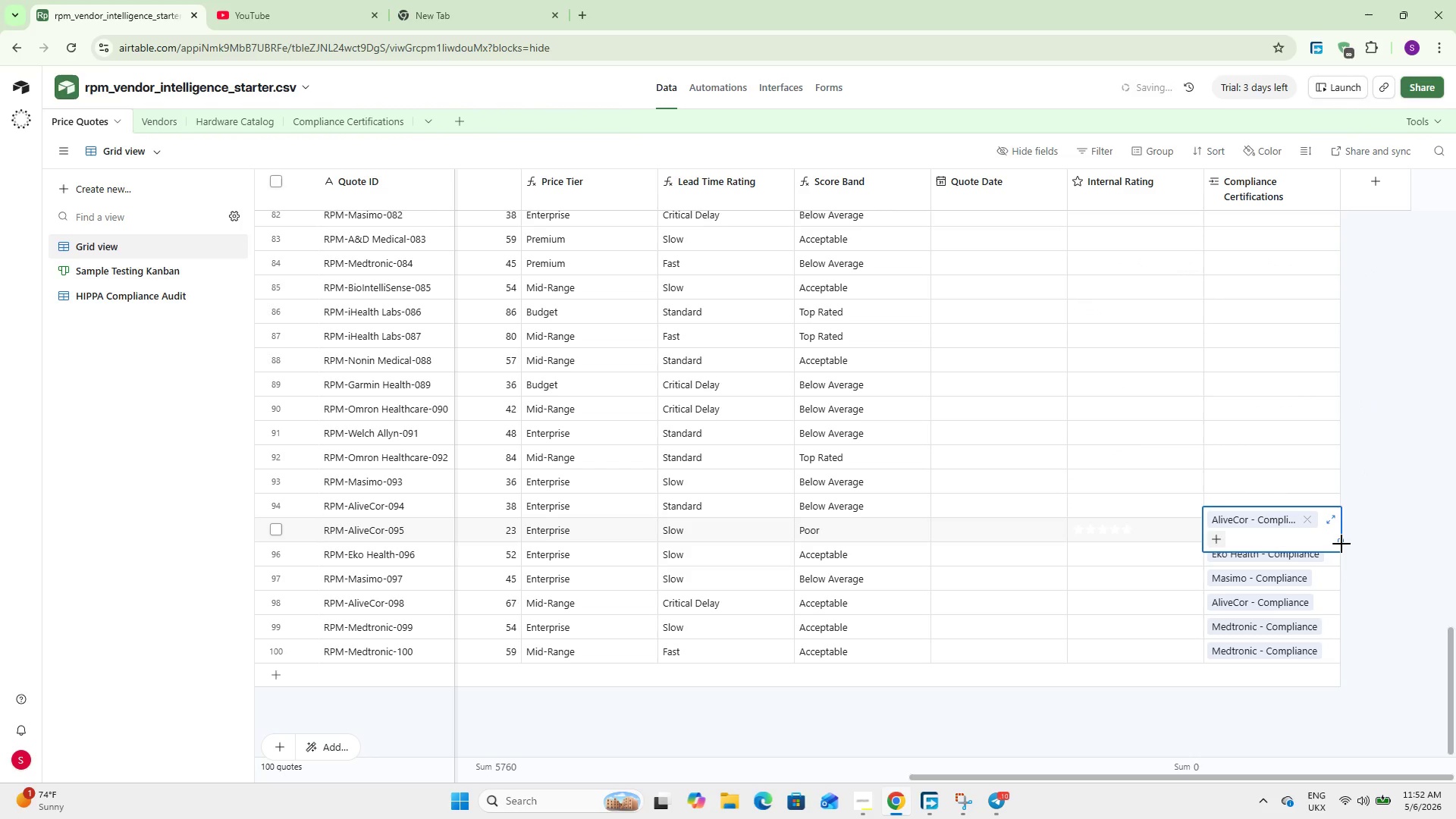 
left_click_drag(start_coordinate=[1341, 543], to_coordinate=[1334, 500])
 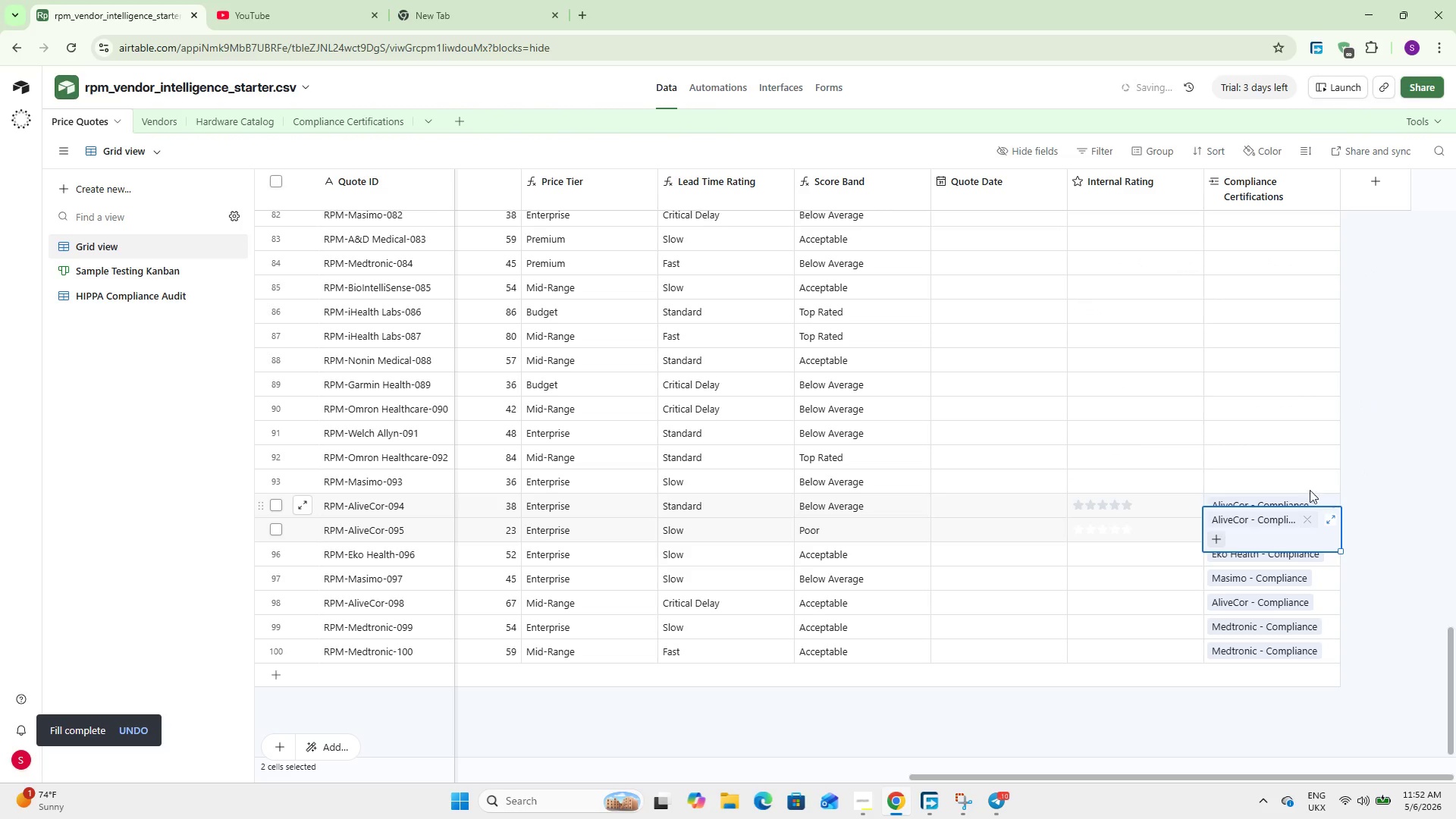 
left_click([1293, 481])
 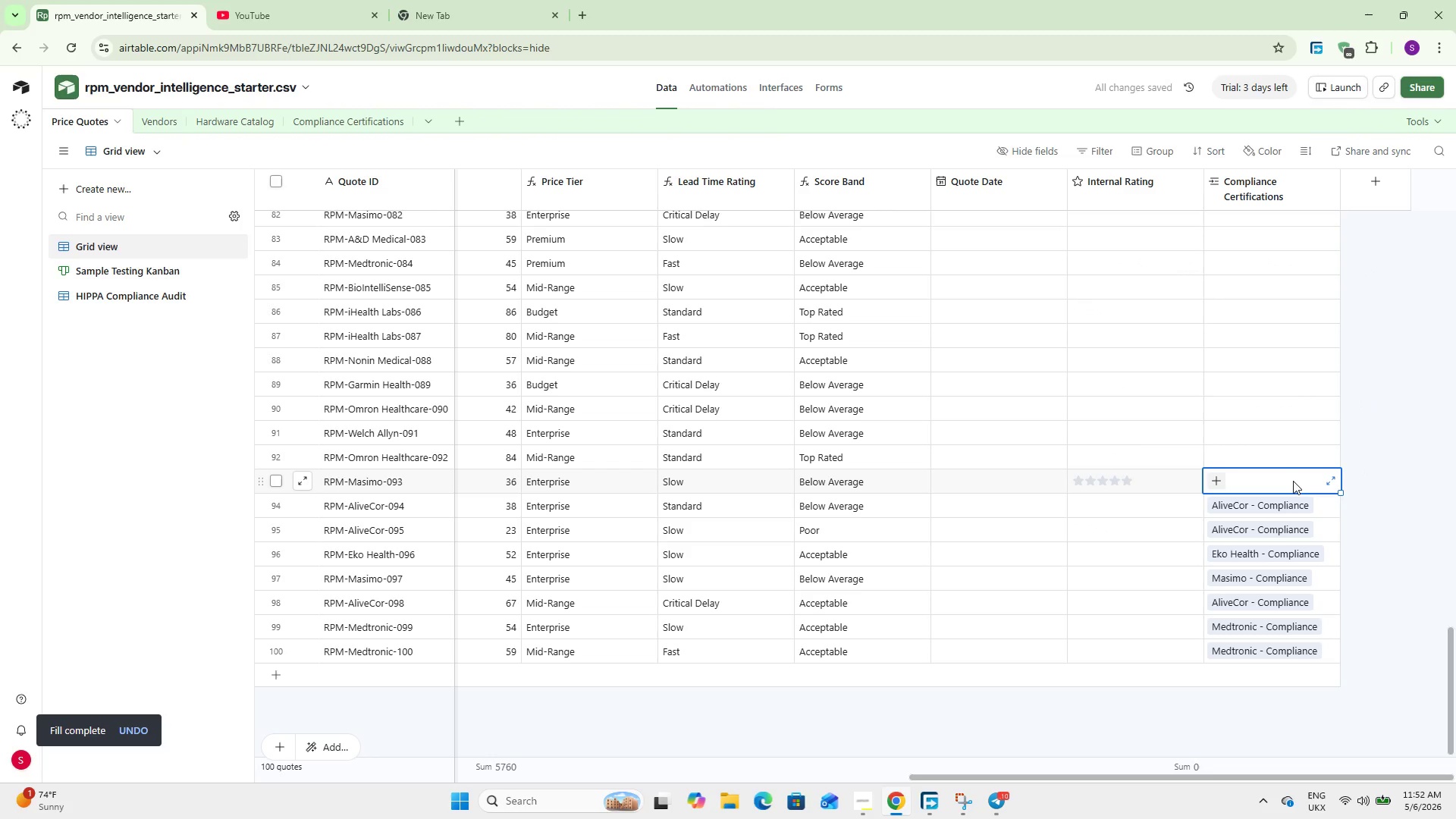 
left_click([1293, 481])
 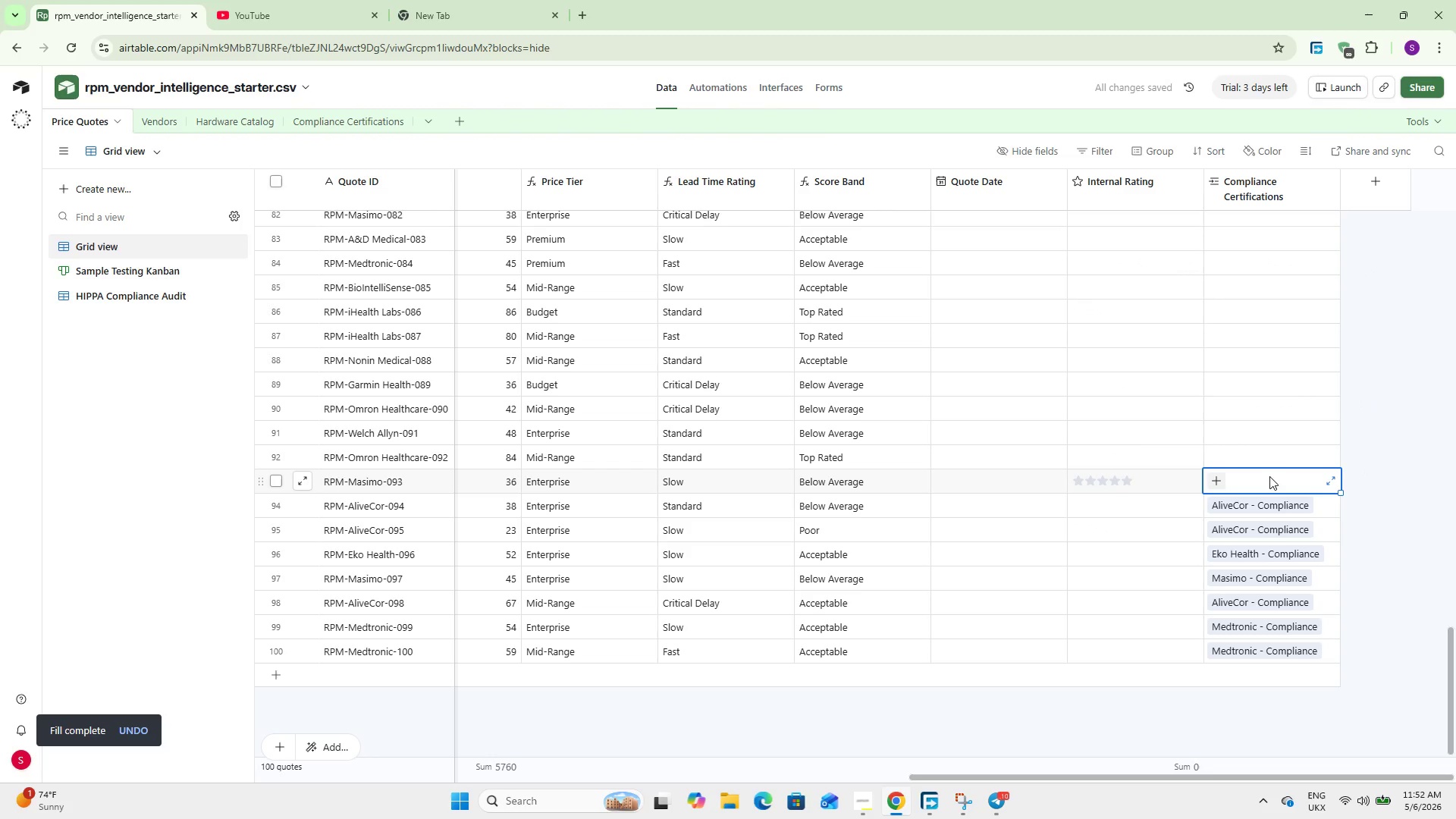 
left_click([1214, 479])
 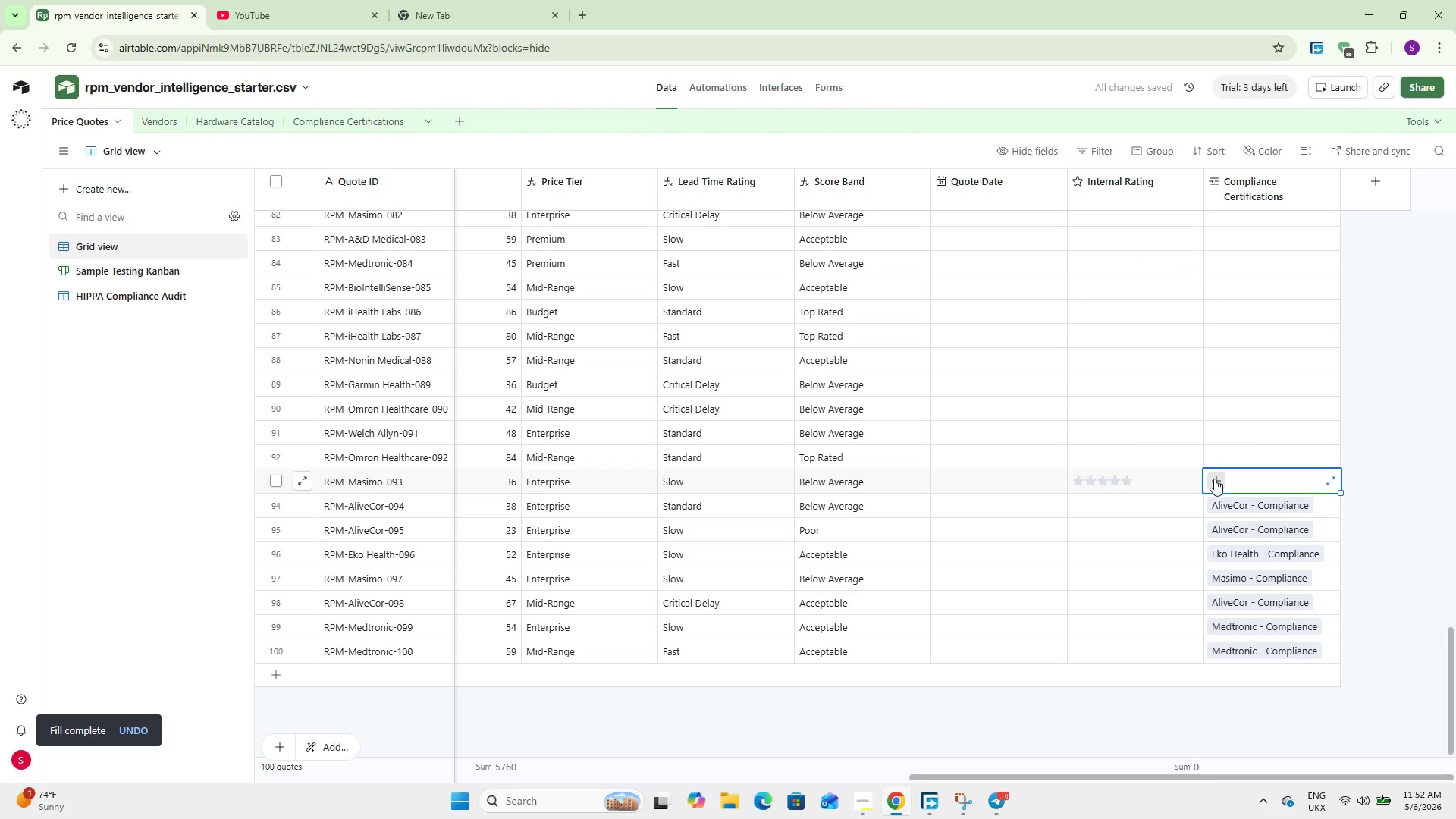 
key(M)
 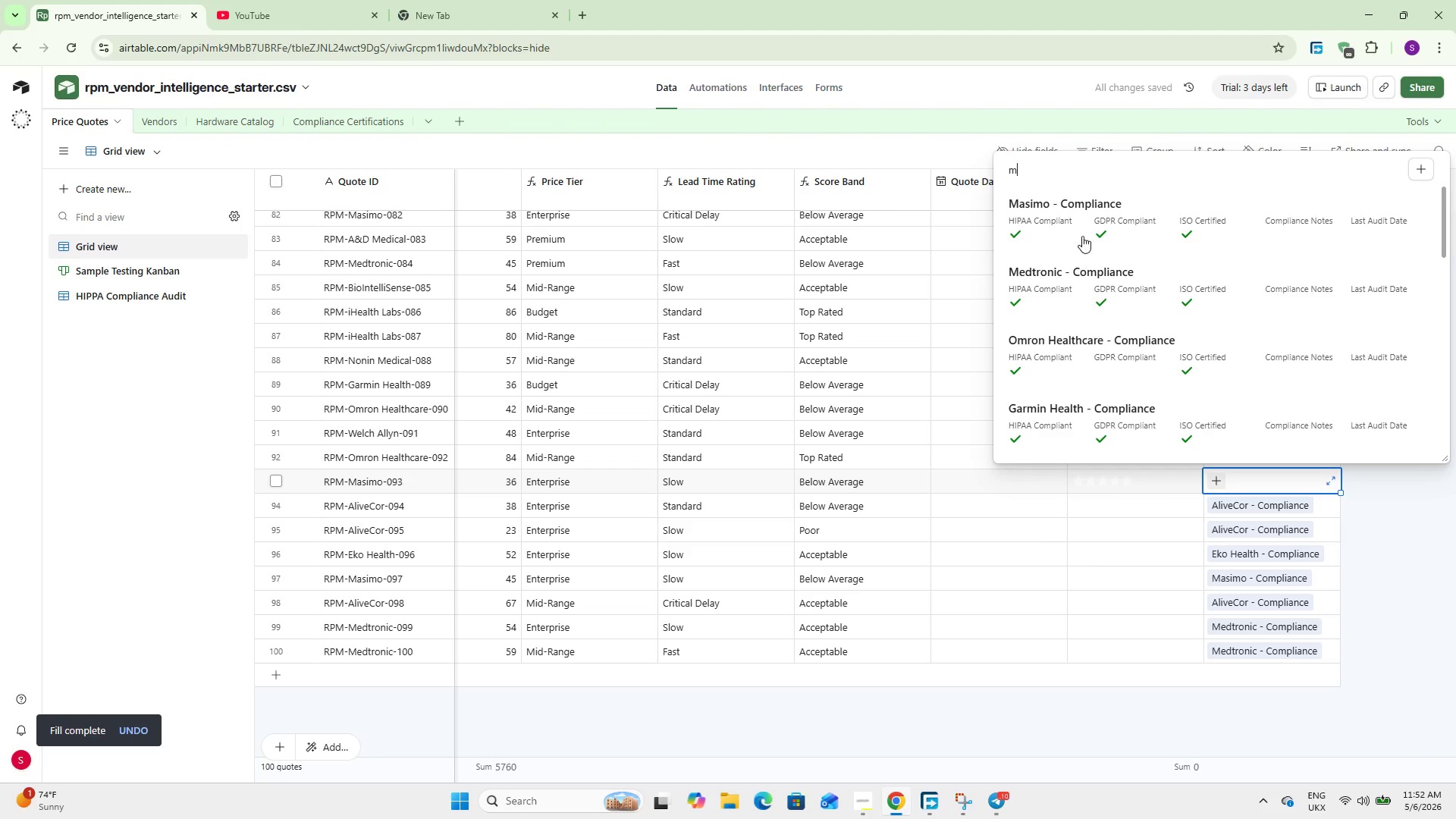 
left_click([1085, 225])
 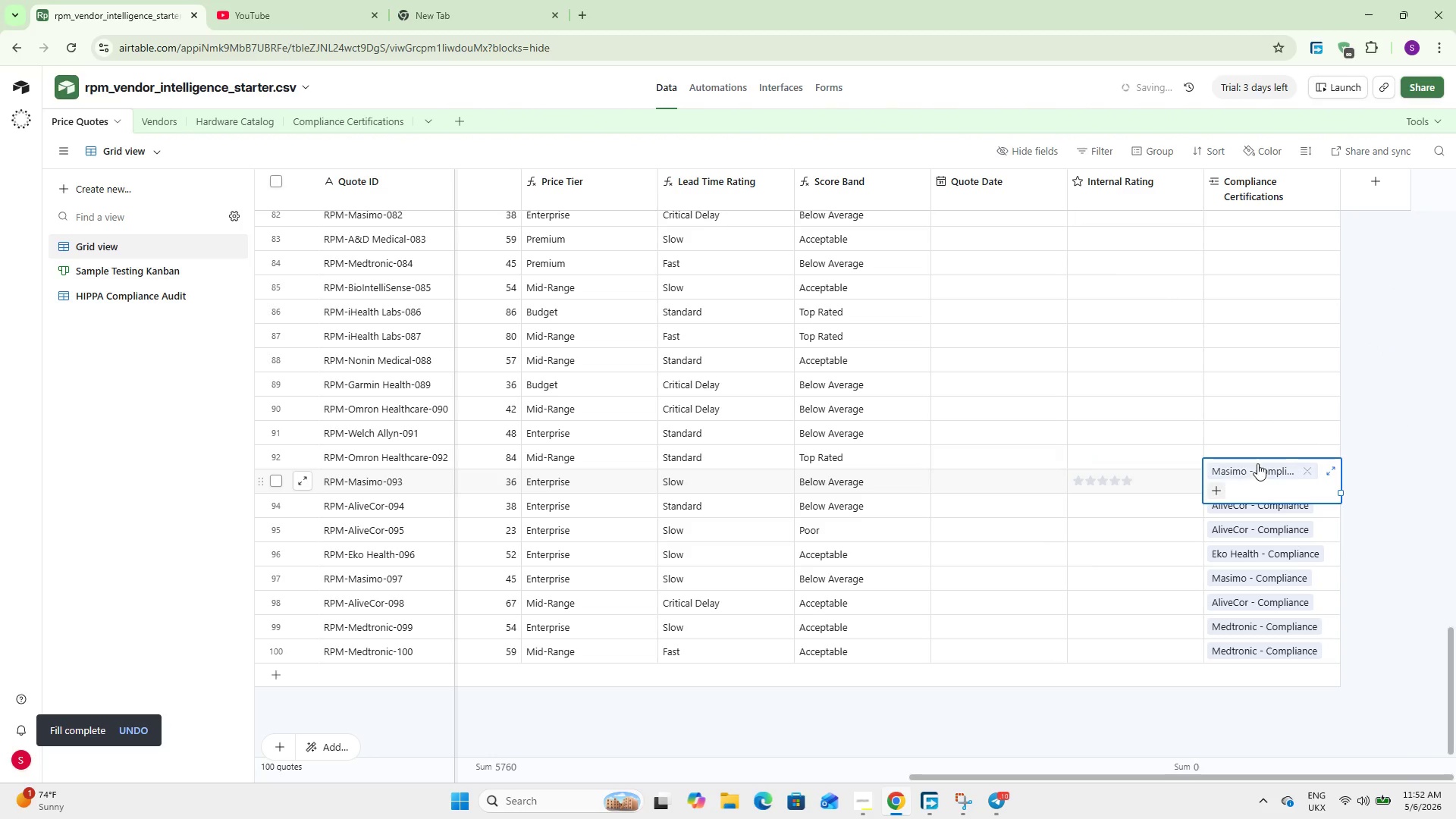 
left_click([1252, 450])
 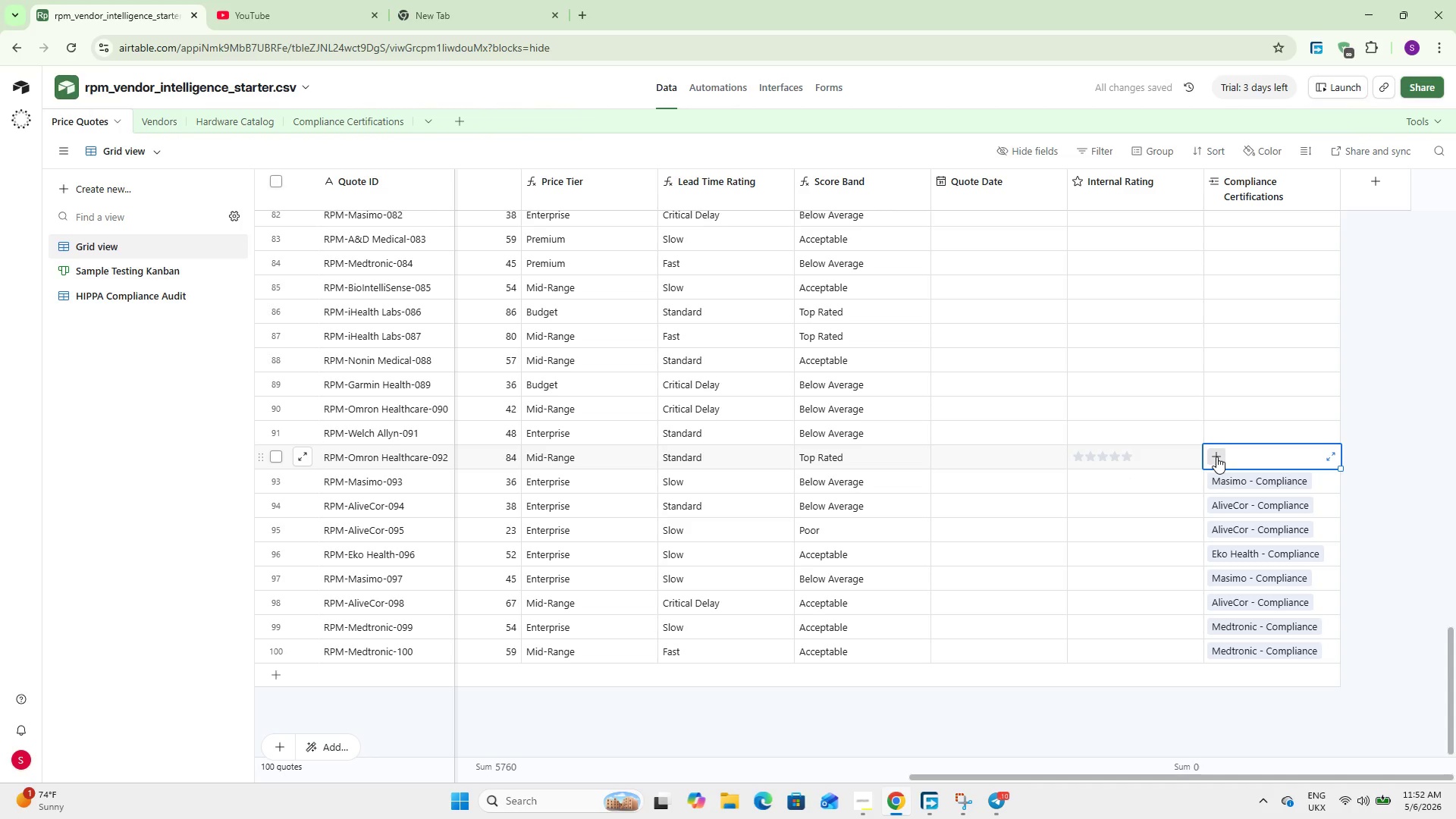 
left_click([1214, 457])
 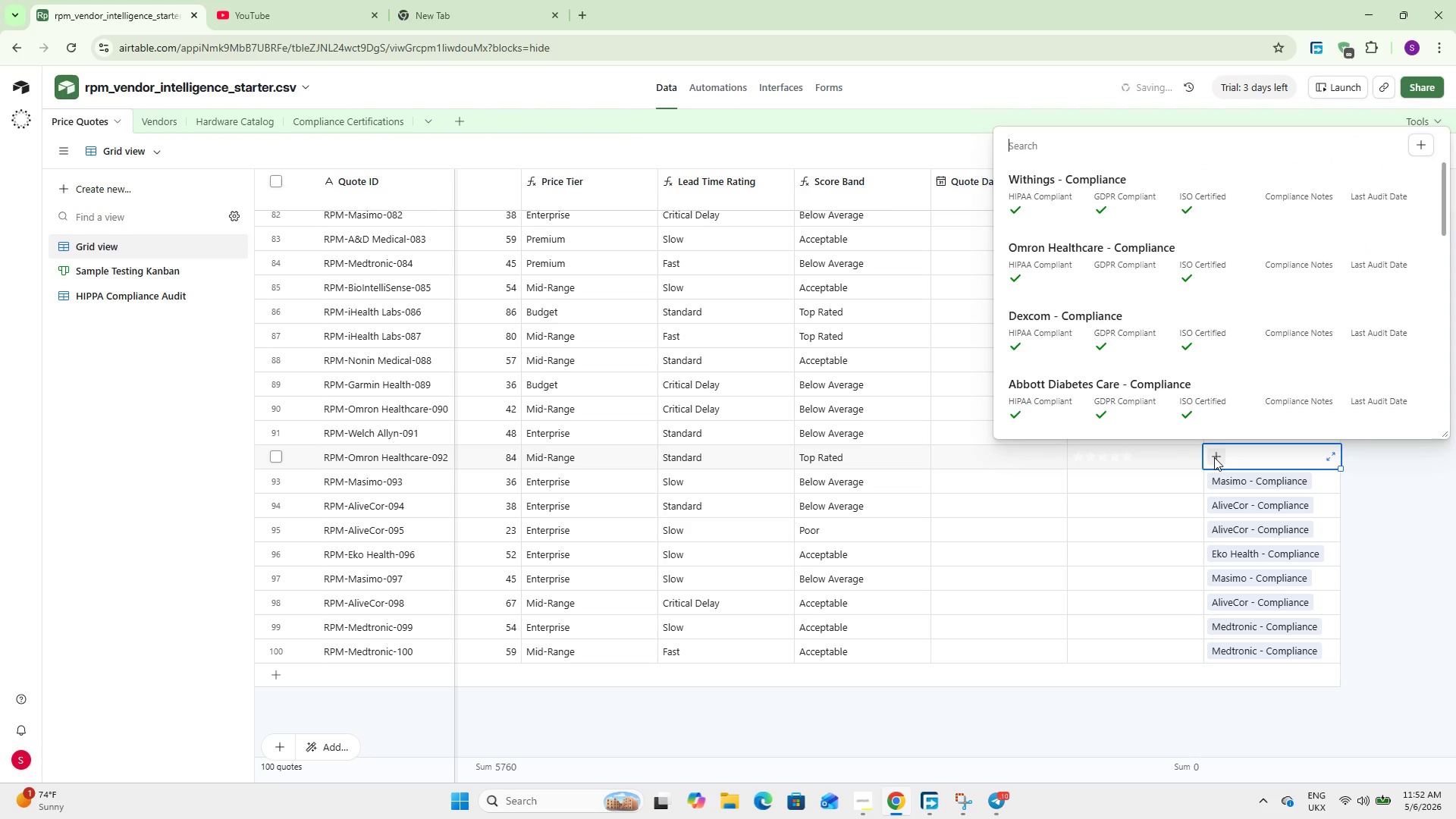 
key(O)
 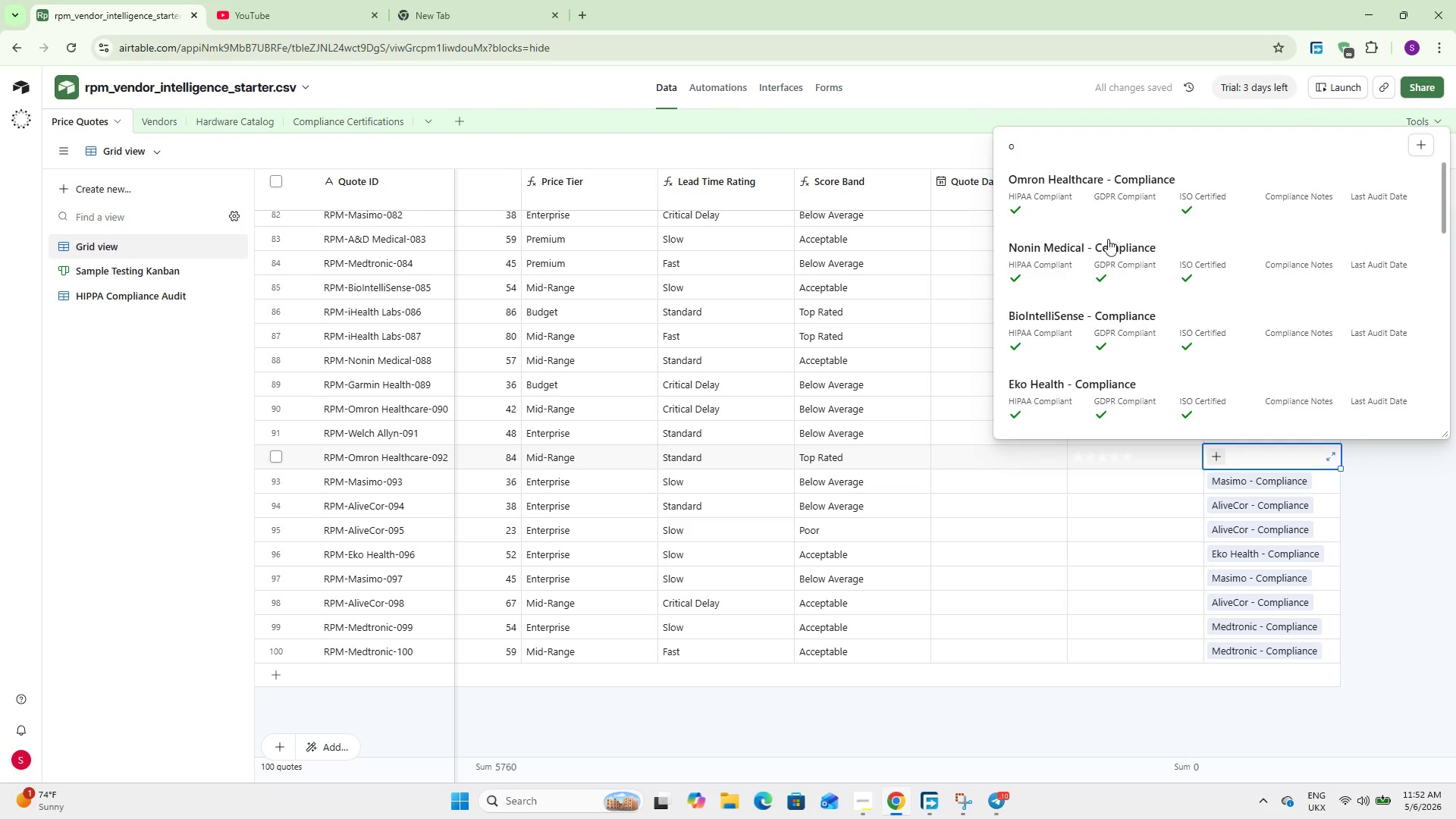 
left_click([1102, 199])
 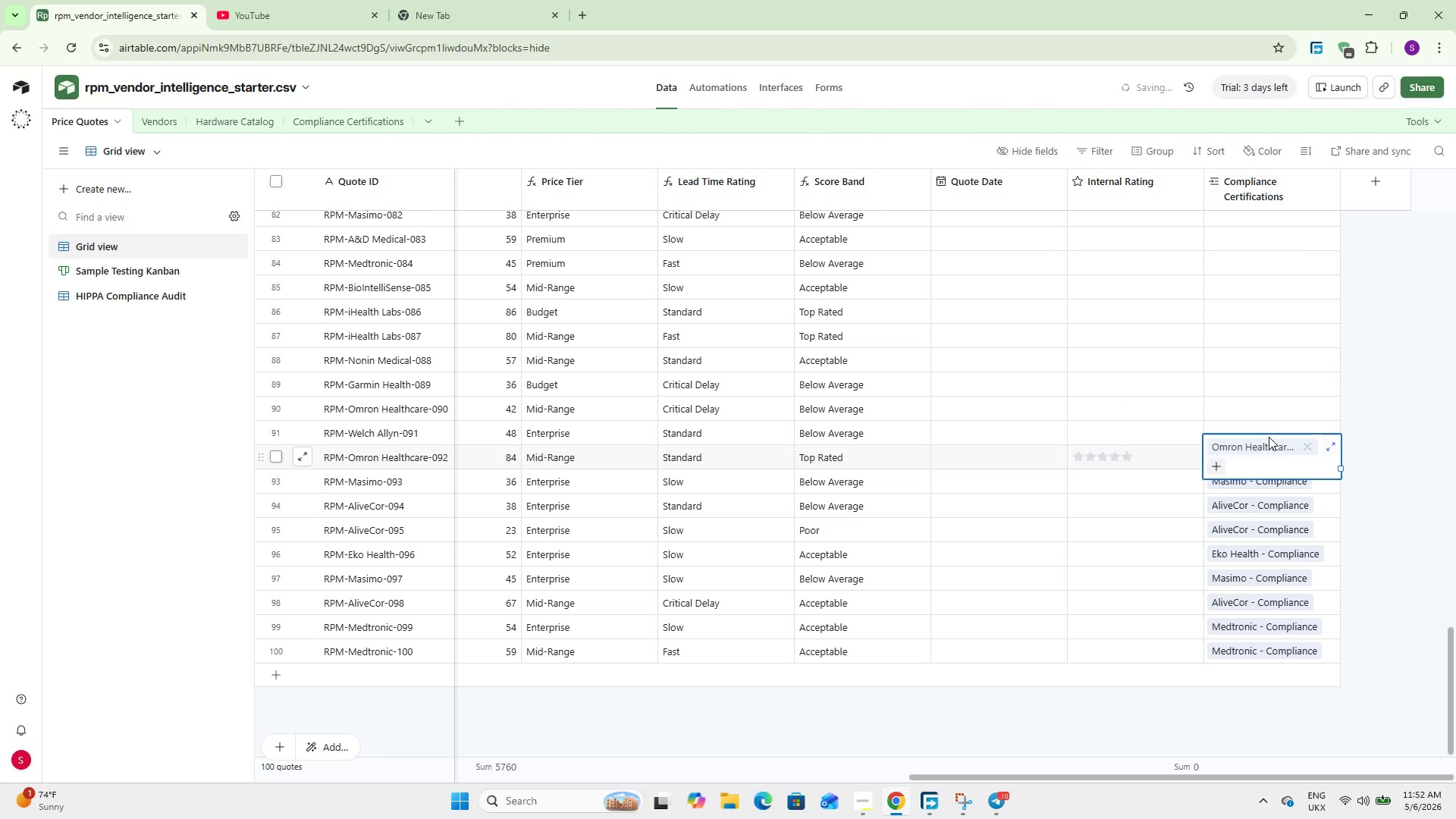 
left_click([1255, 419])
 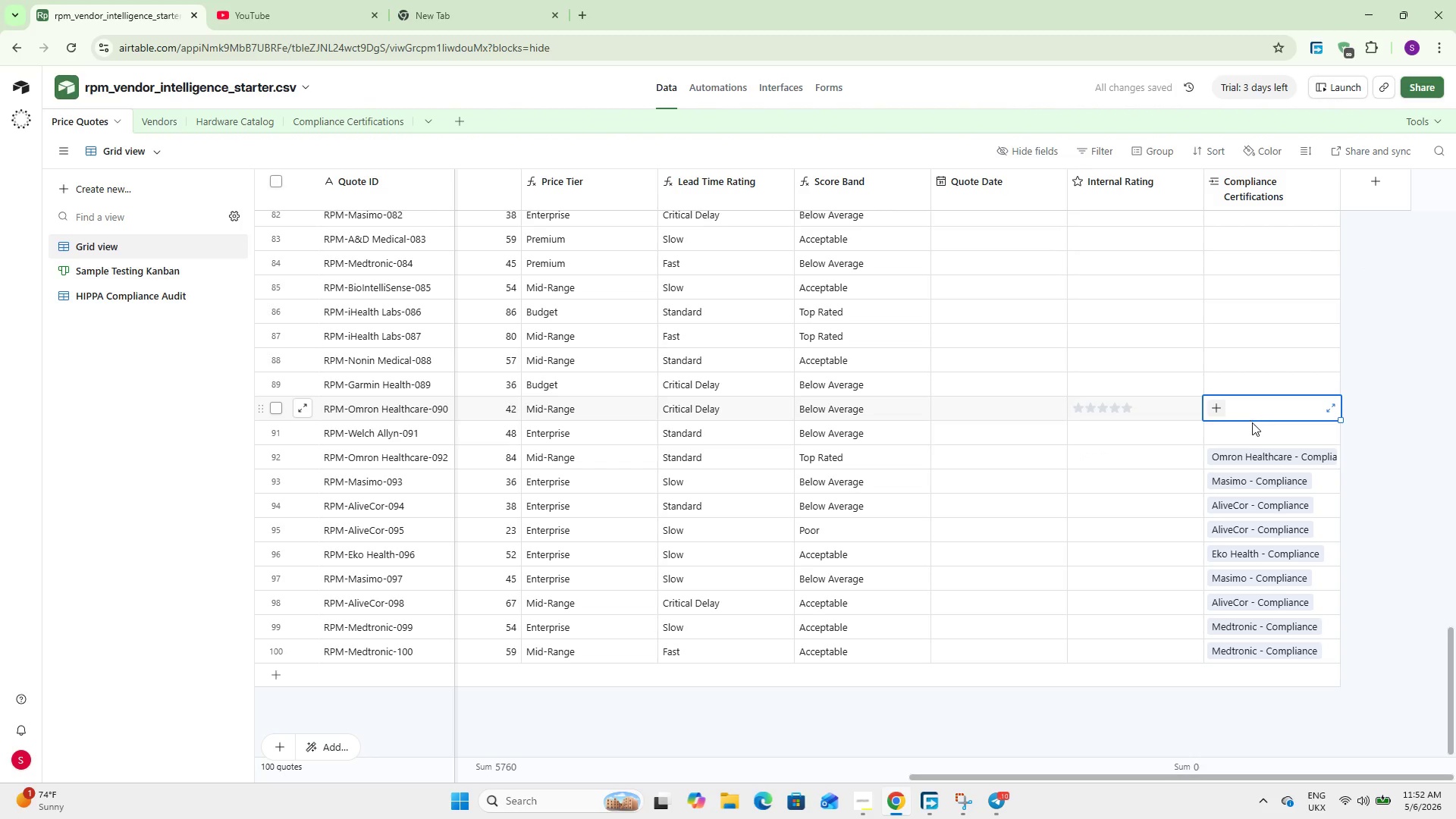 
left_click([1250, 425])
 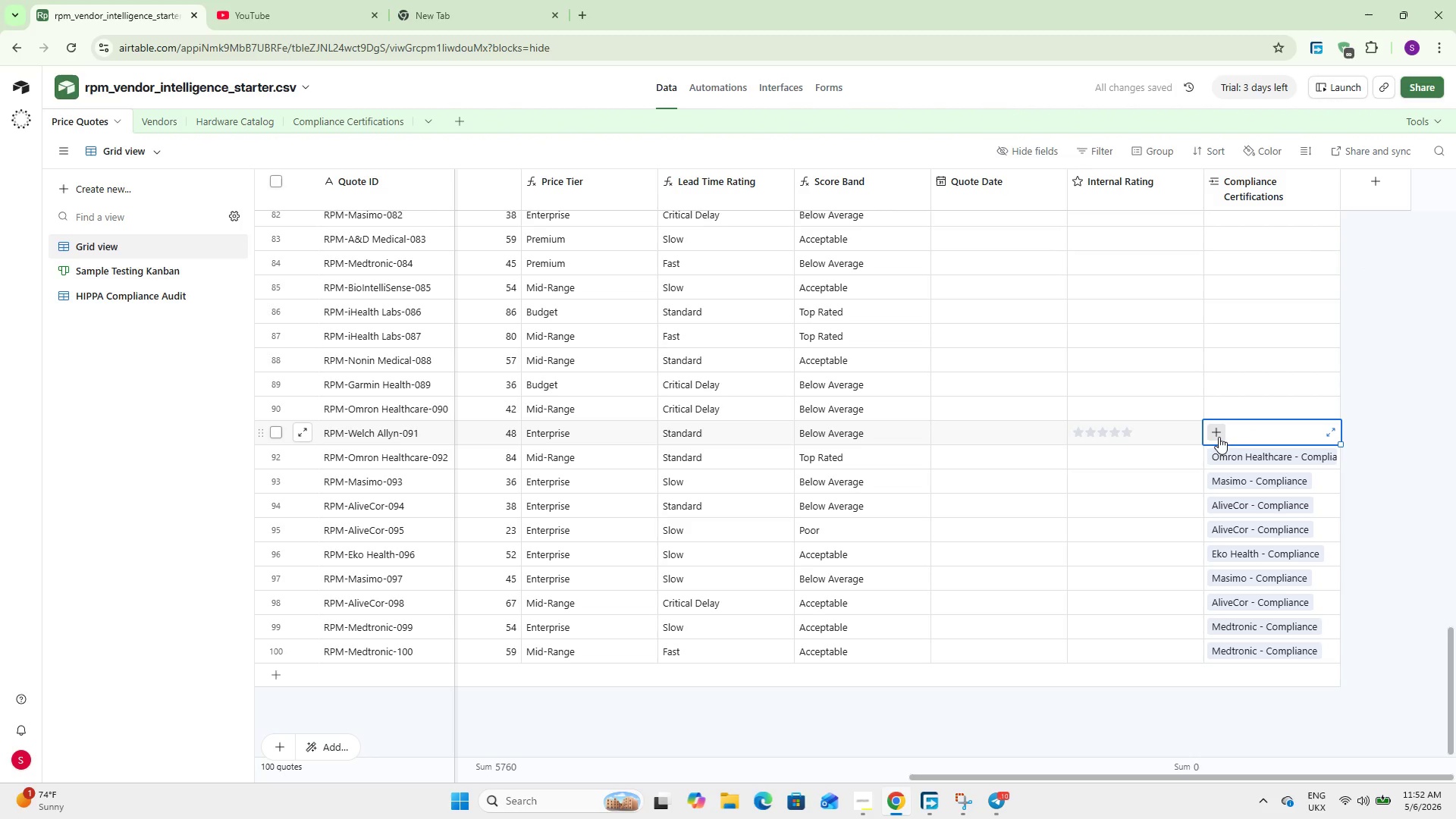 
left_click([1217, 437])
 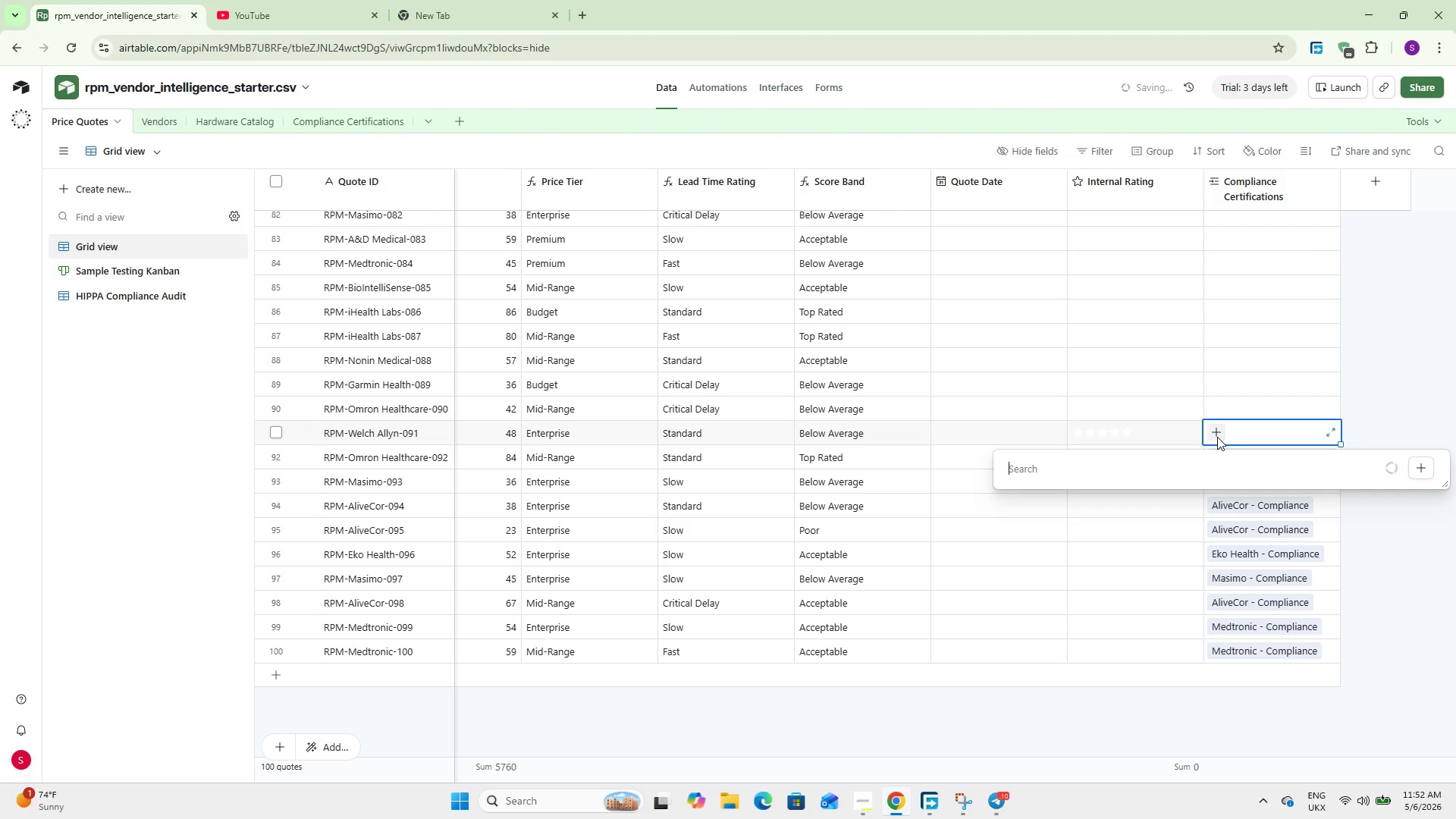 
type(we)
 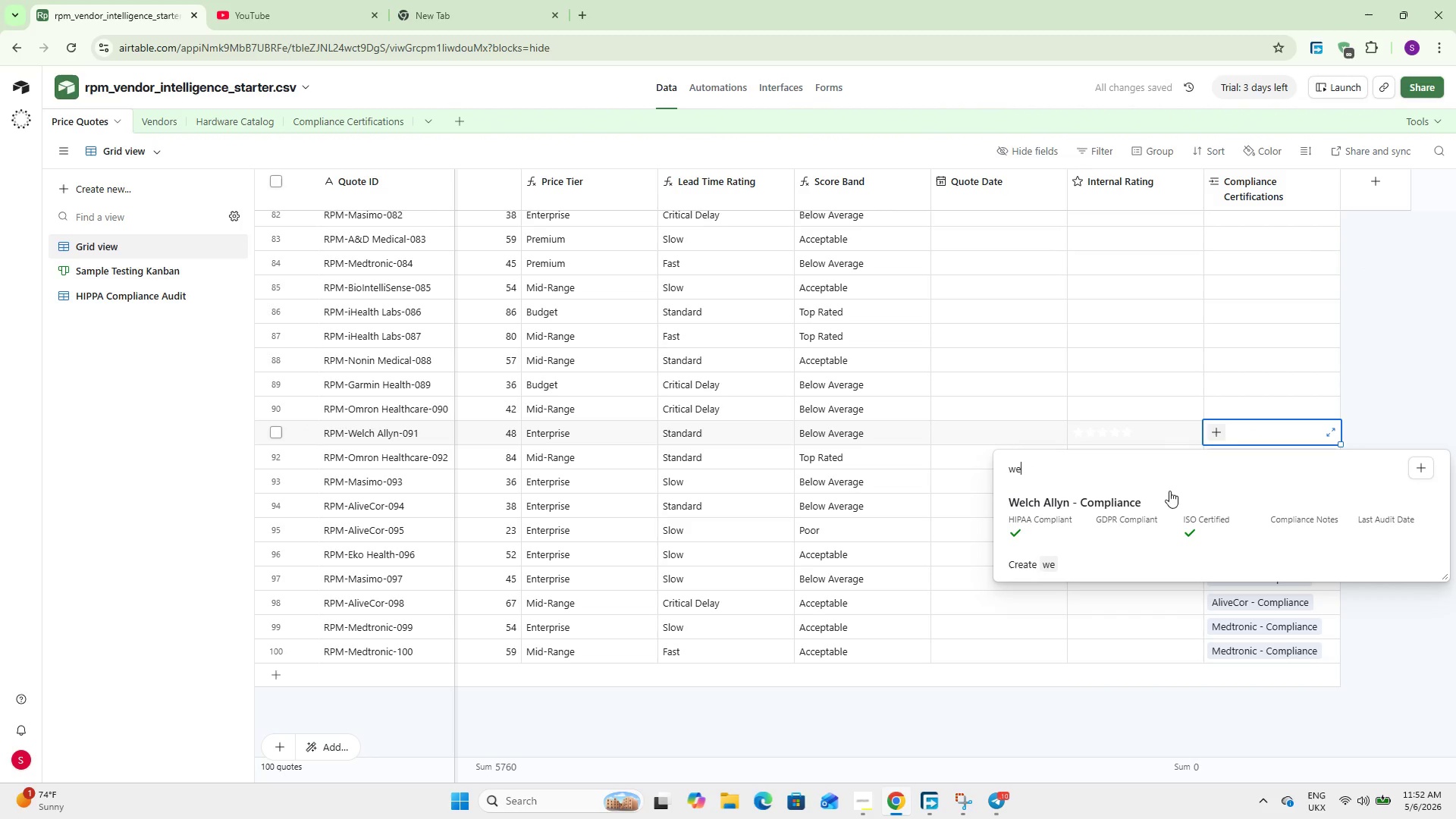 
left_click([1159, 501])
 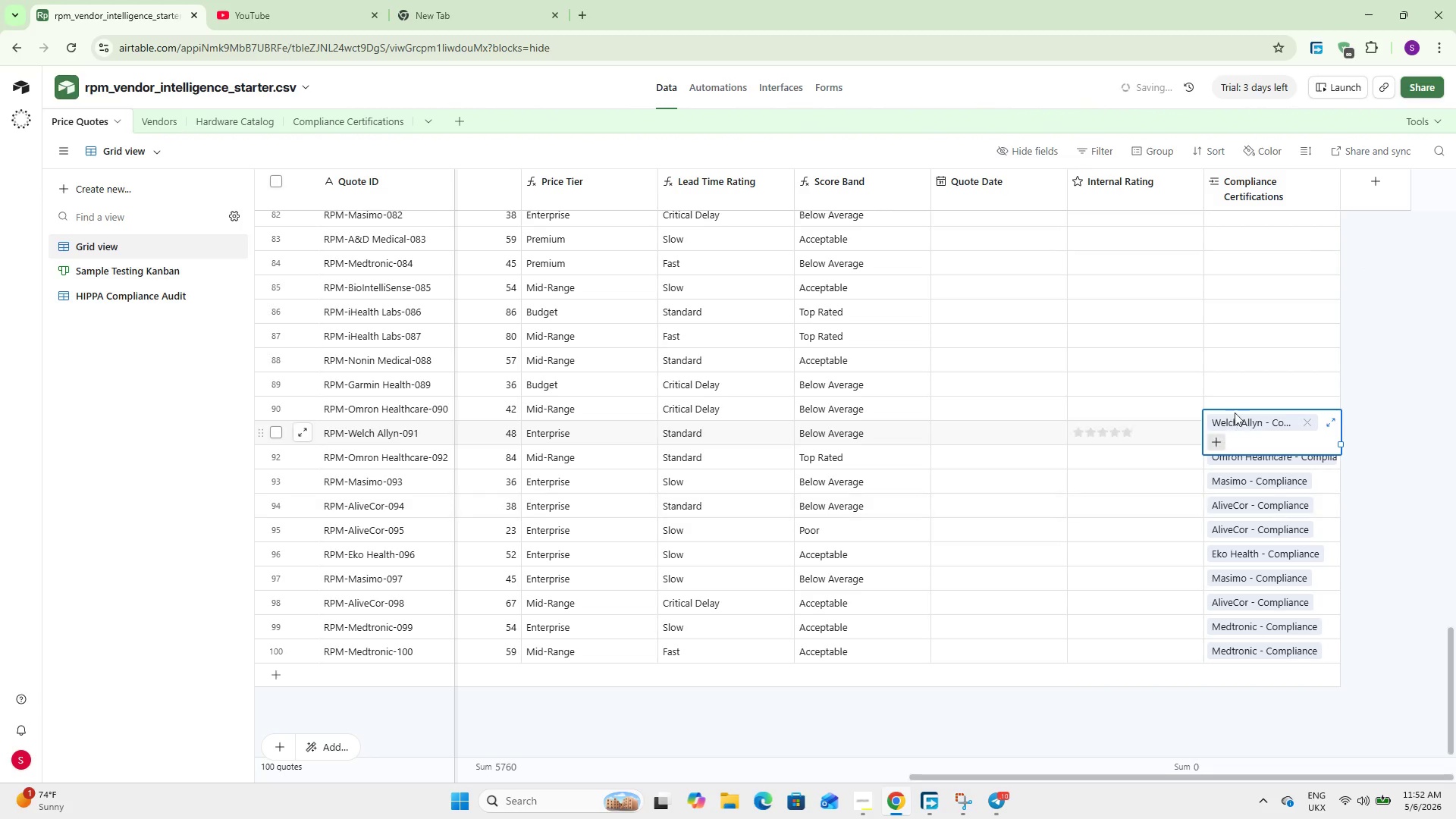 
left_click([1239, 397])
 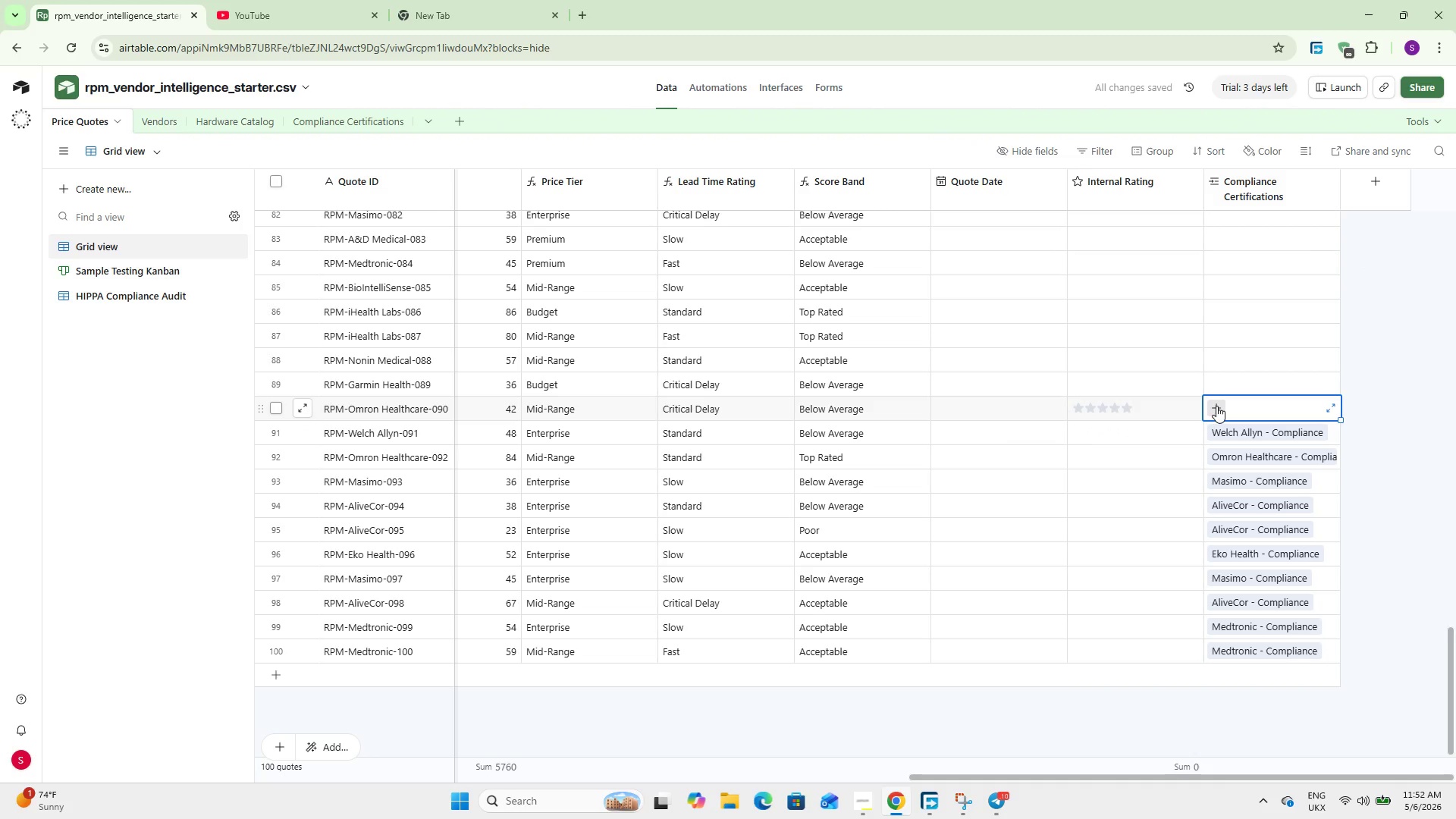 
left_click([1215, 406])
 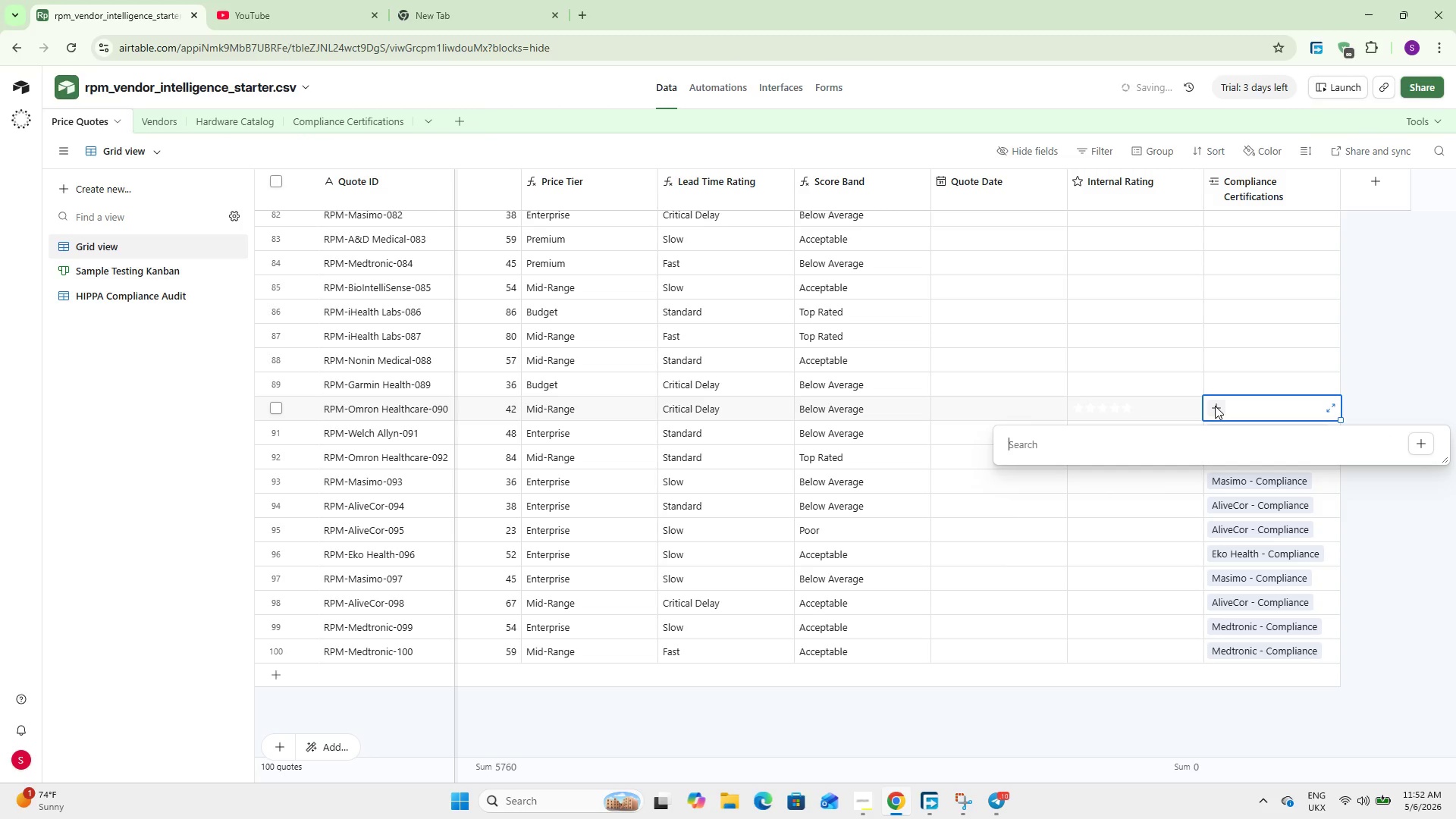 
type(om)
 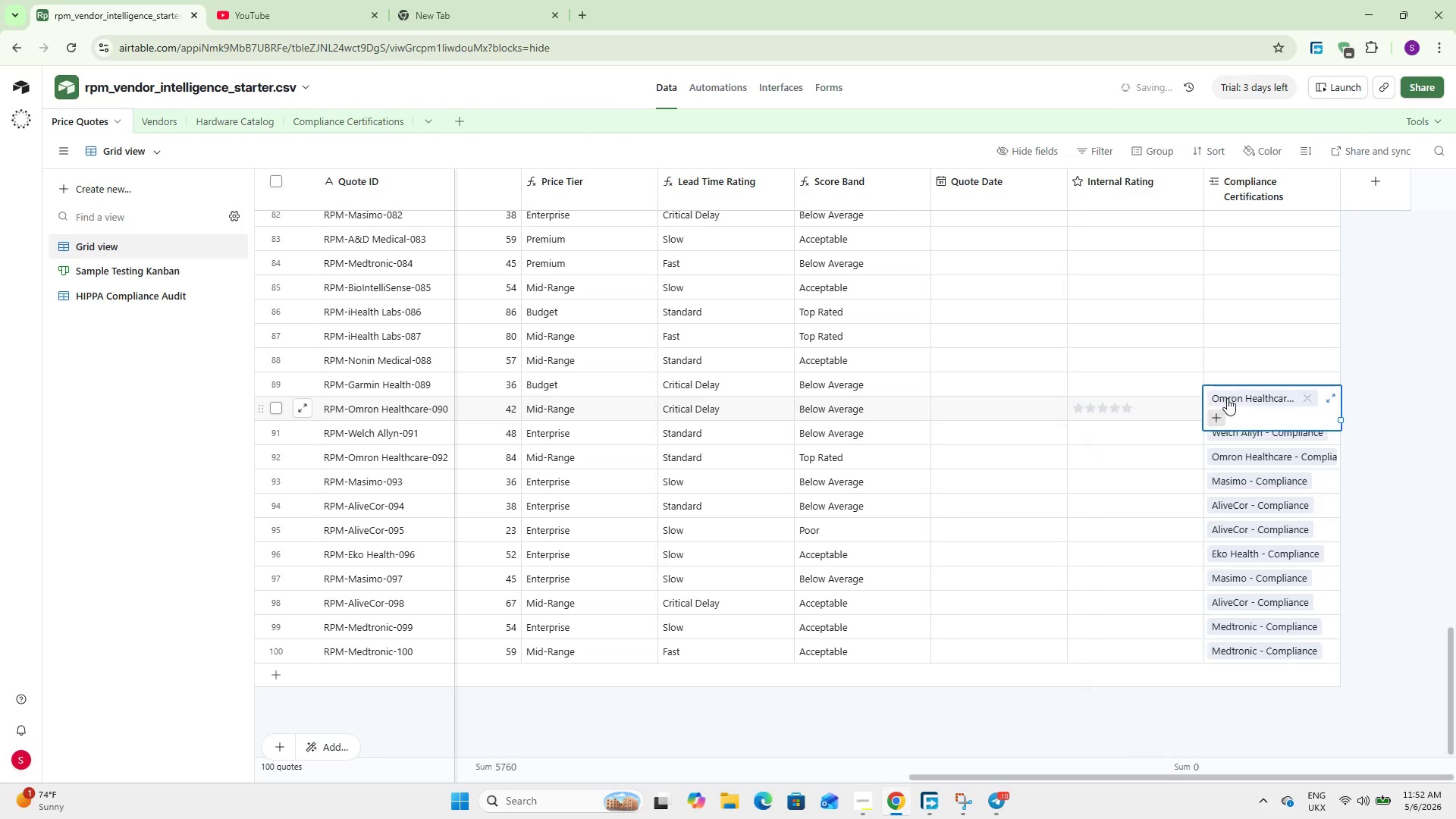 
left_click([1232, 377])
 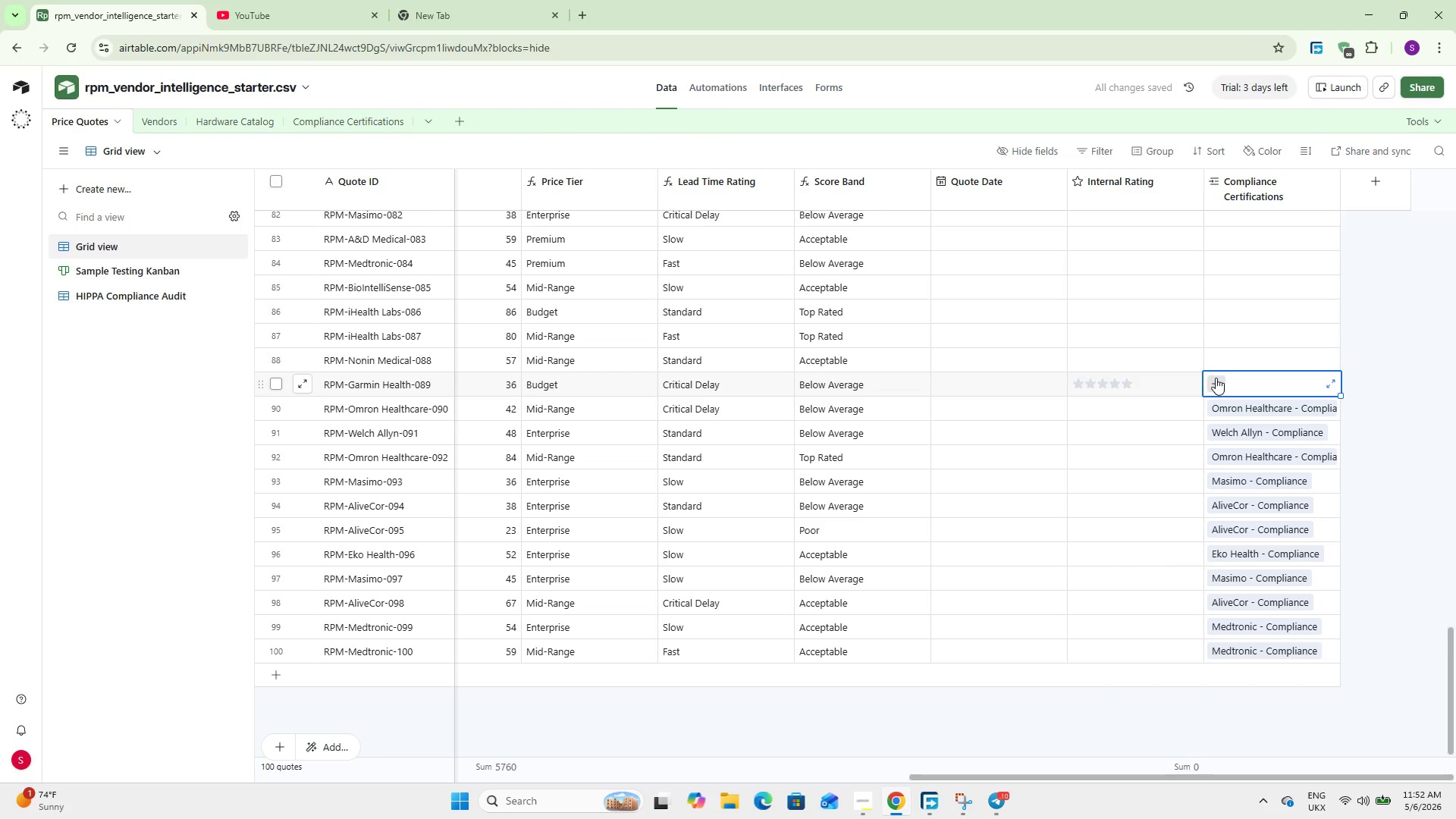 
left_click([1216, 378])
 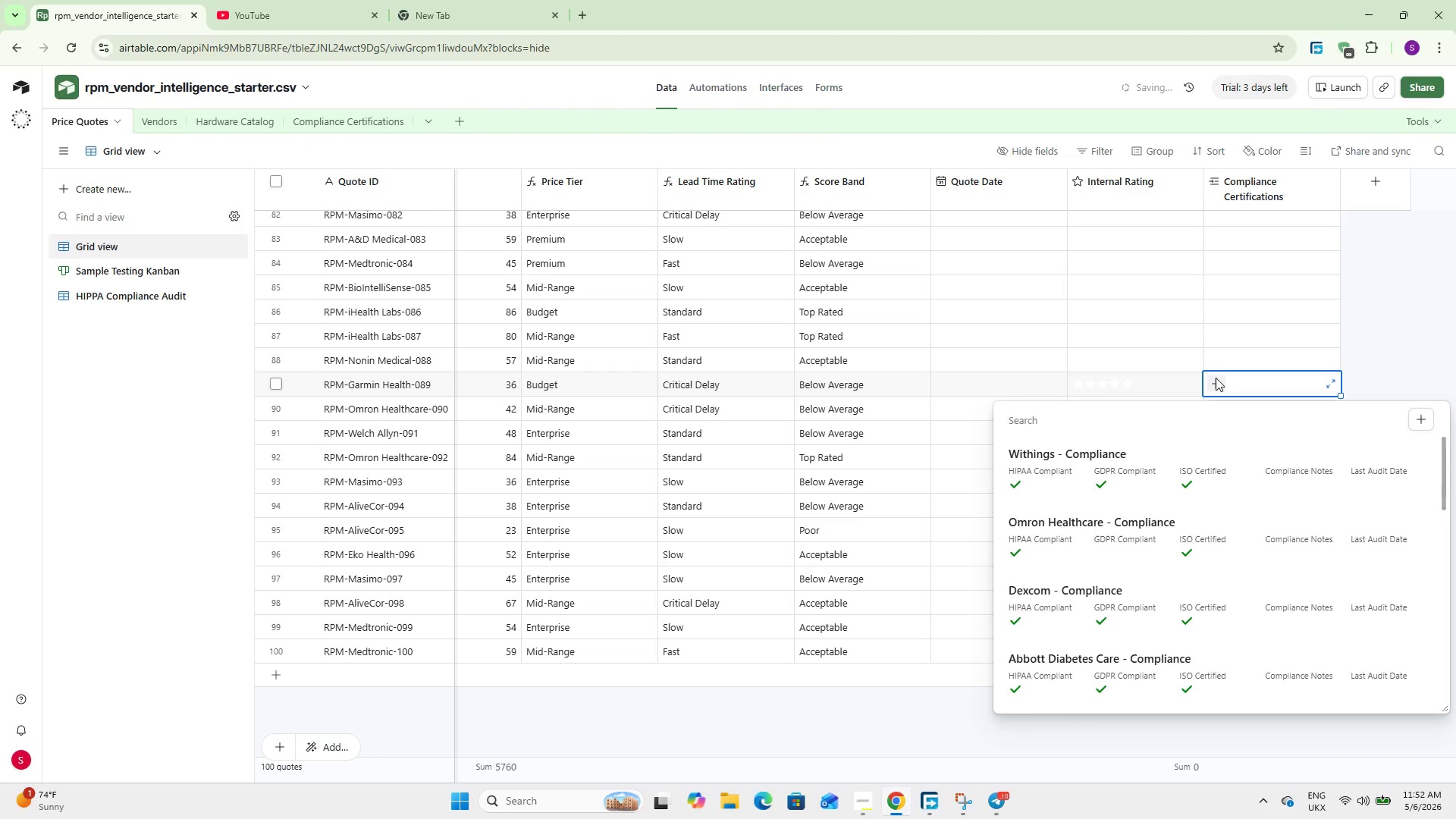 
key(G)
 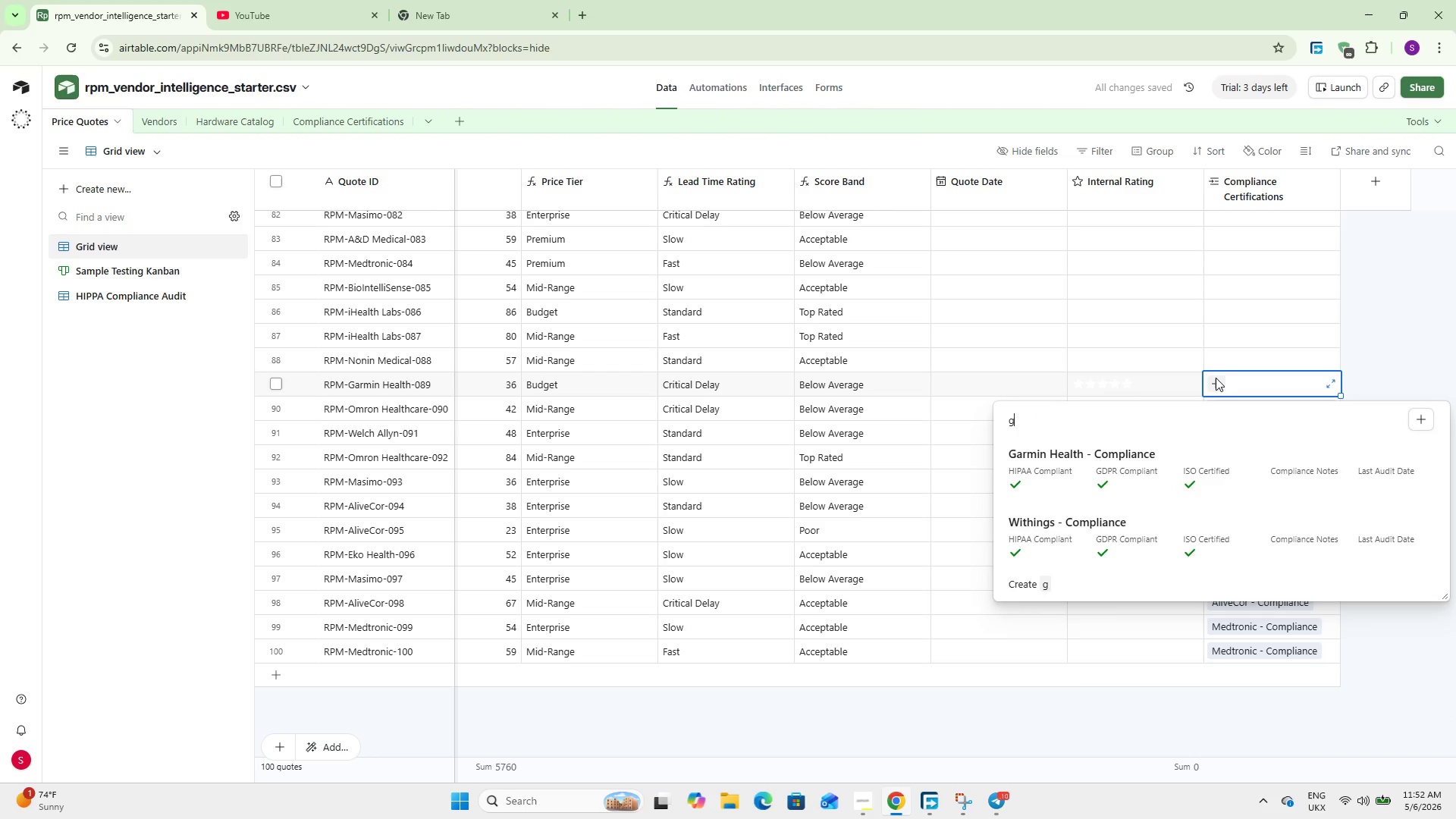 
type(ar)
 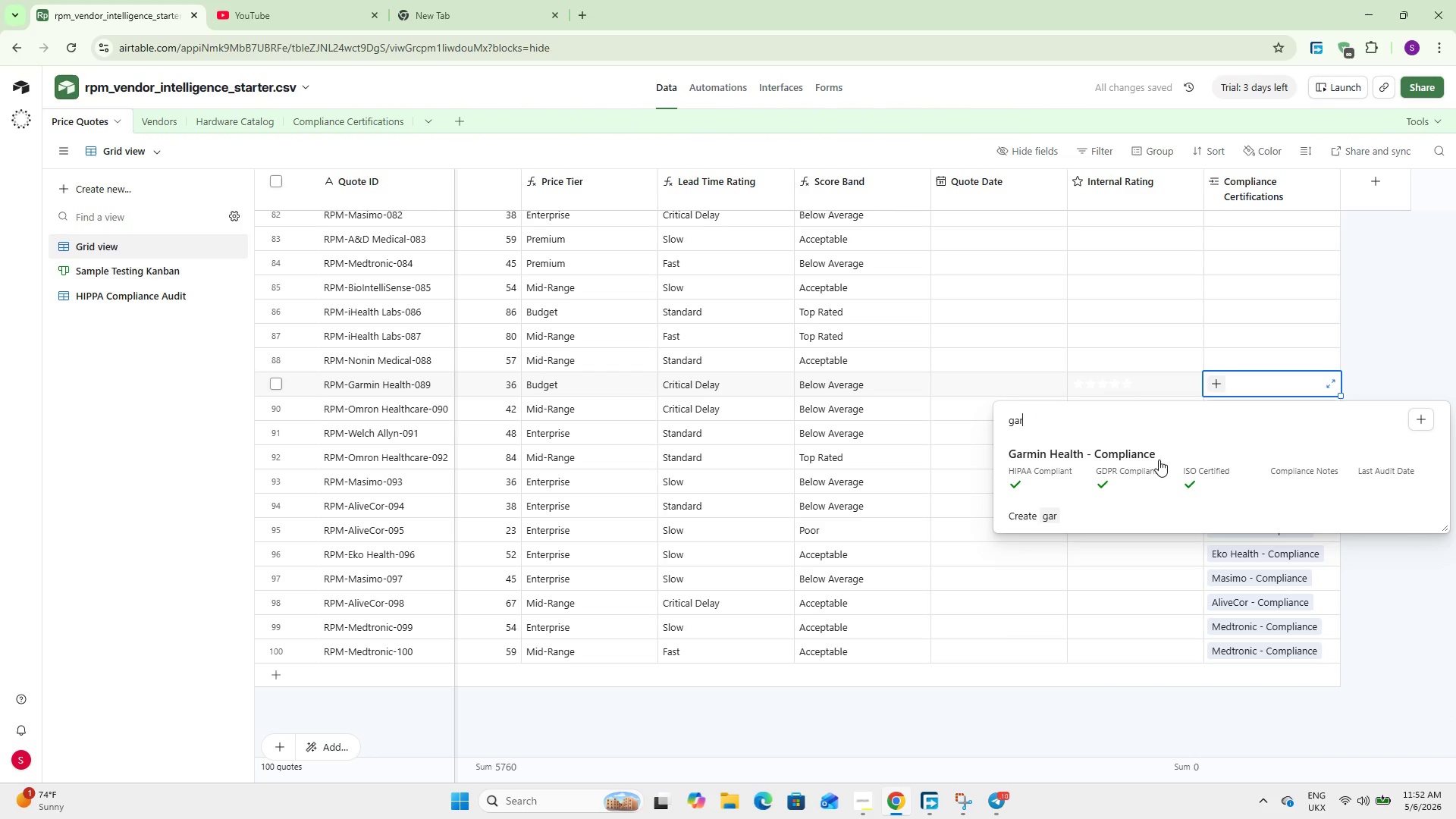 
left_click([1156, 463])
 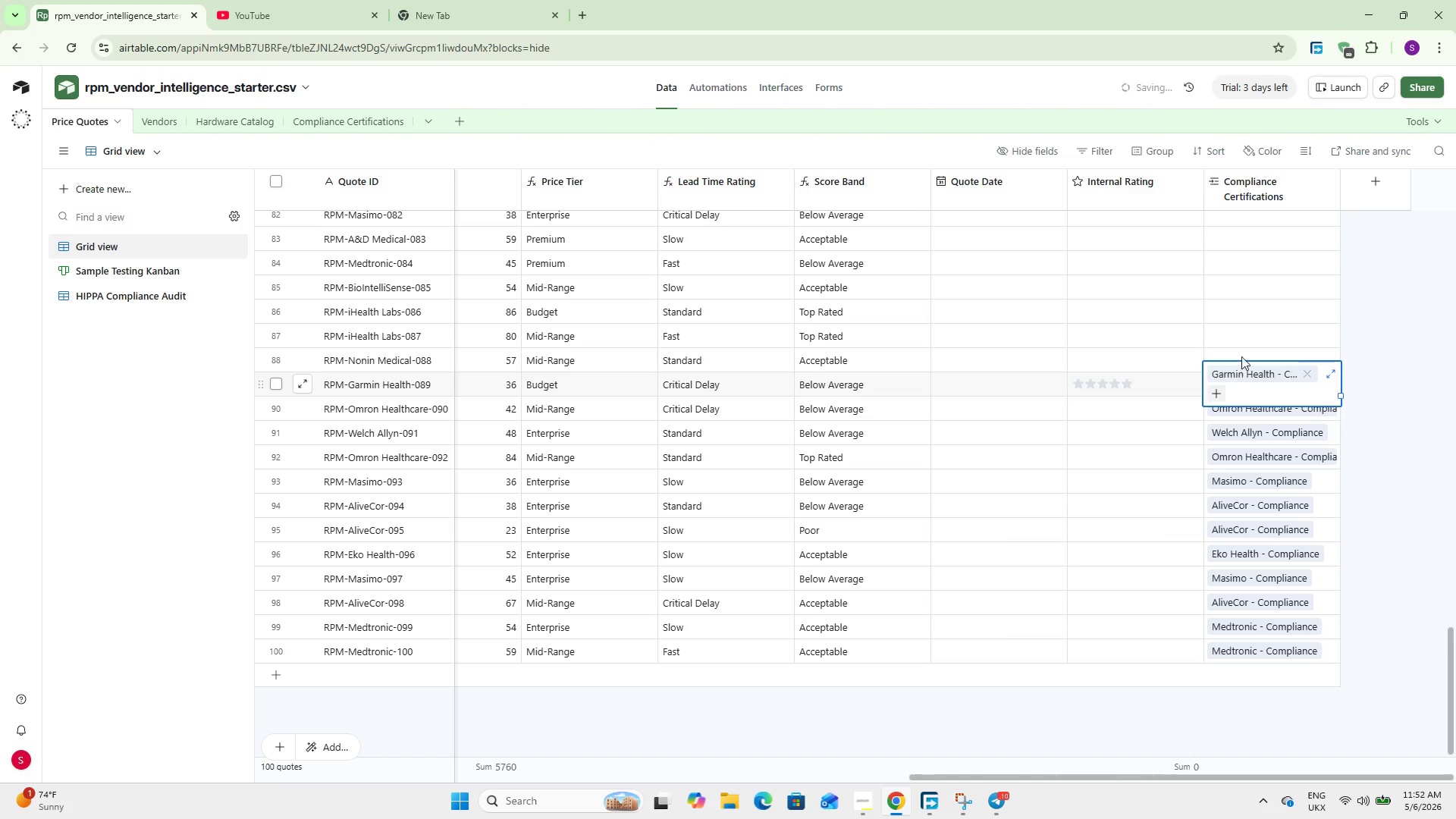 
left_click([1241, 352])
 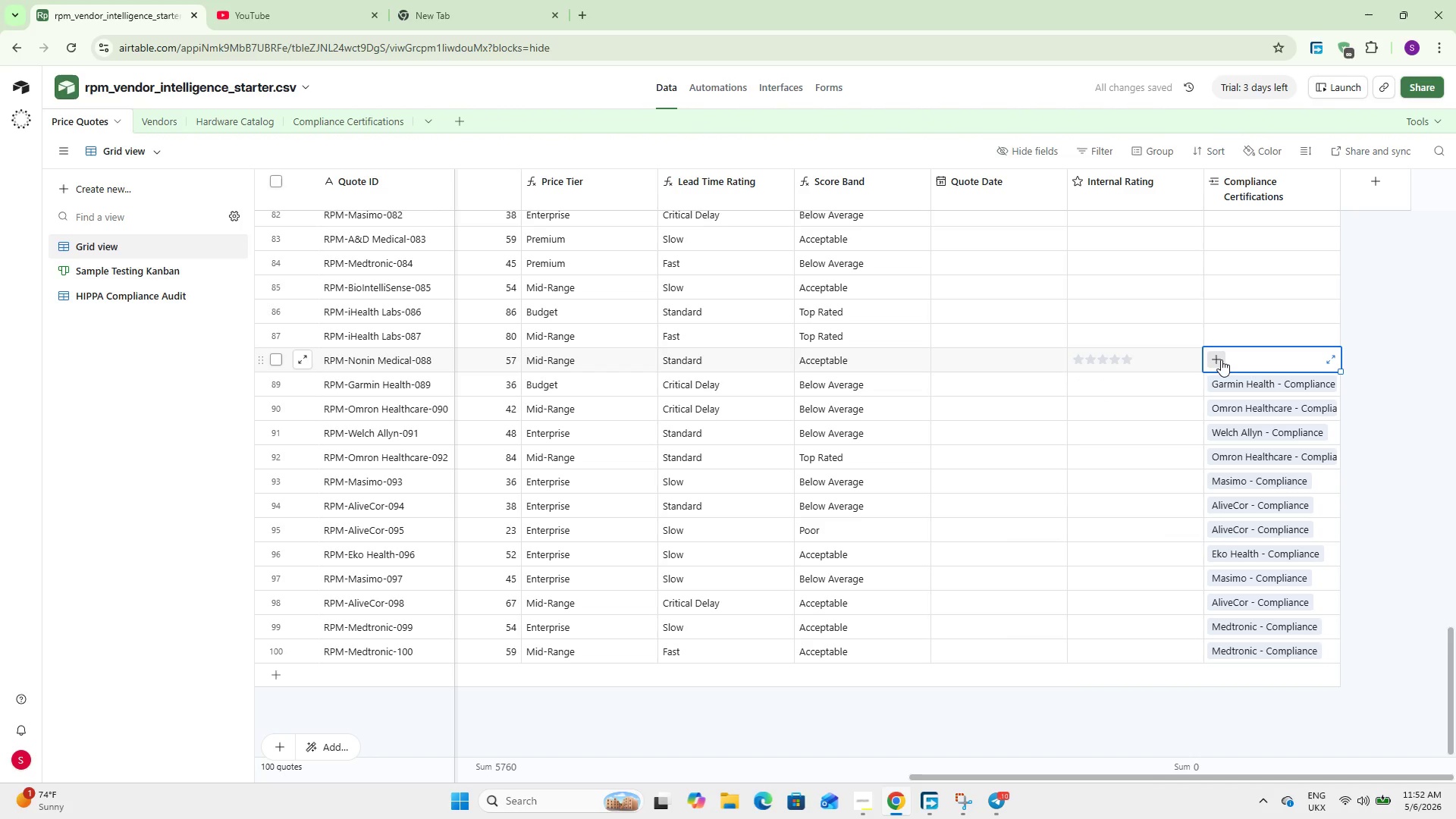 
left_click([1221, 359])
 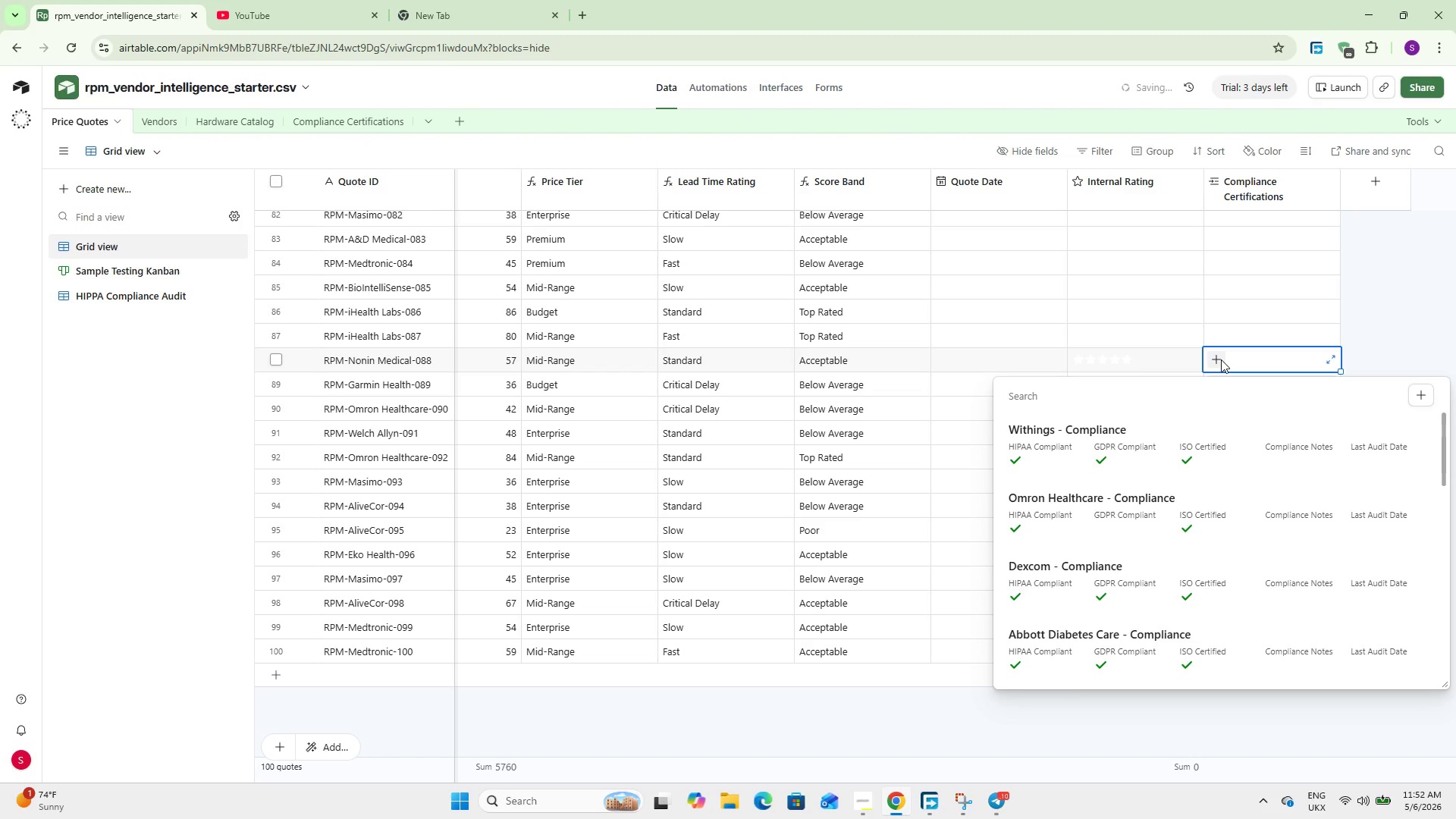 
key(N)
 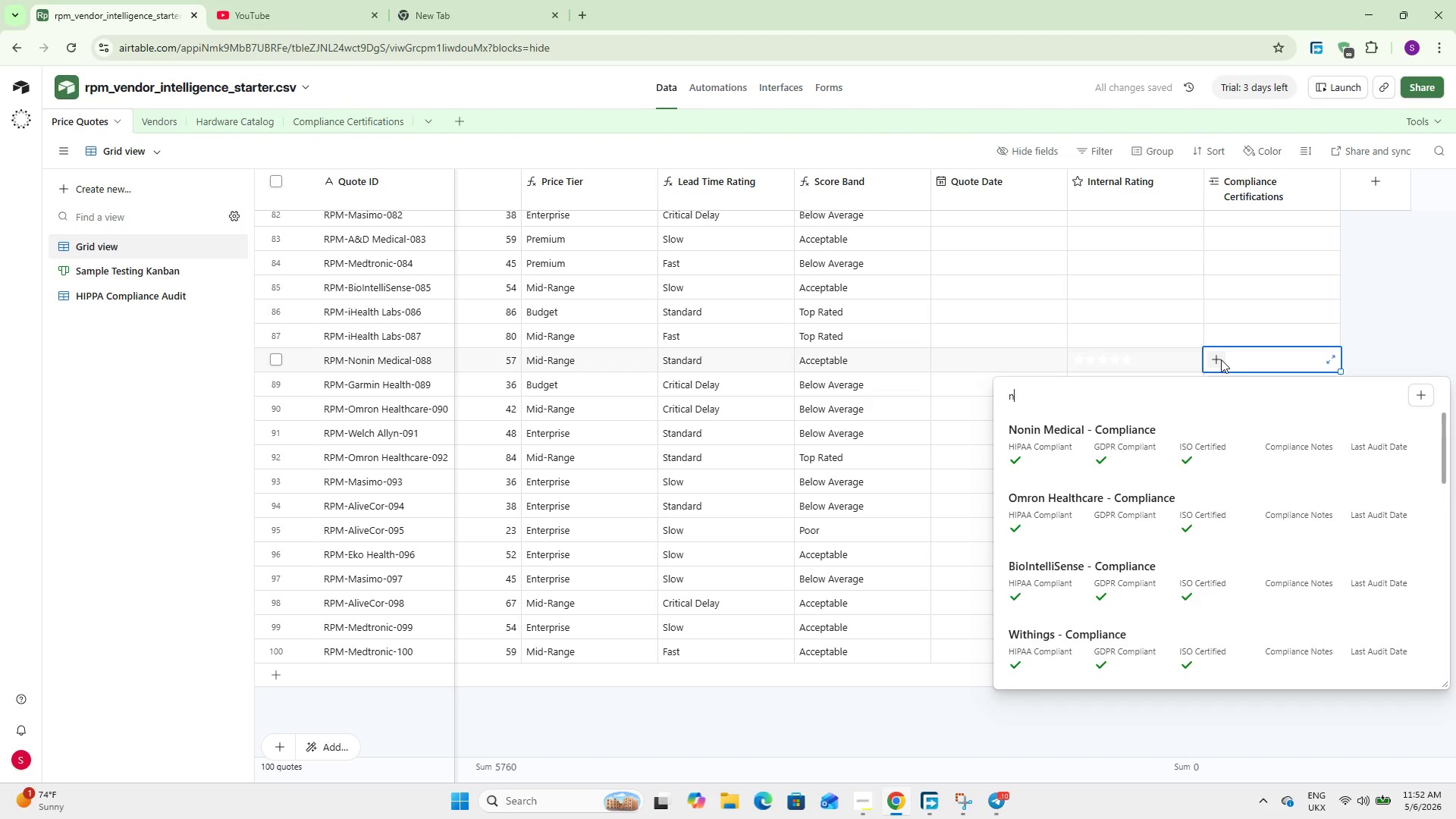 
key(O)
 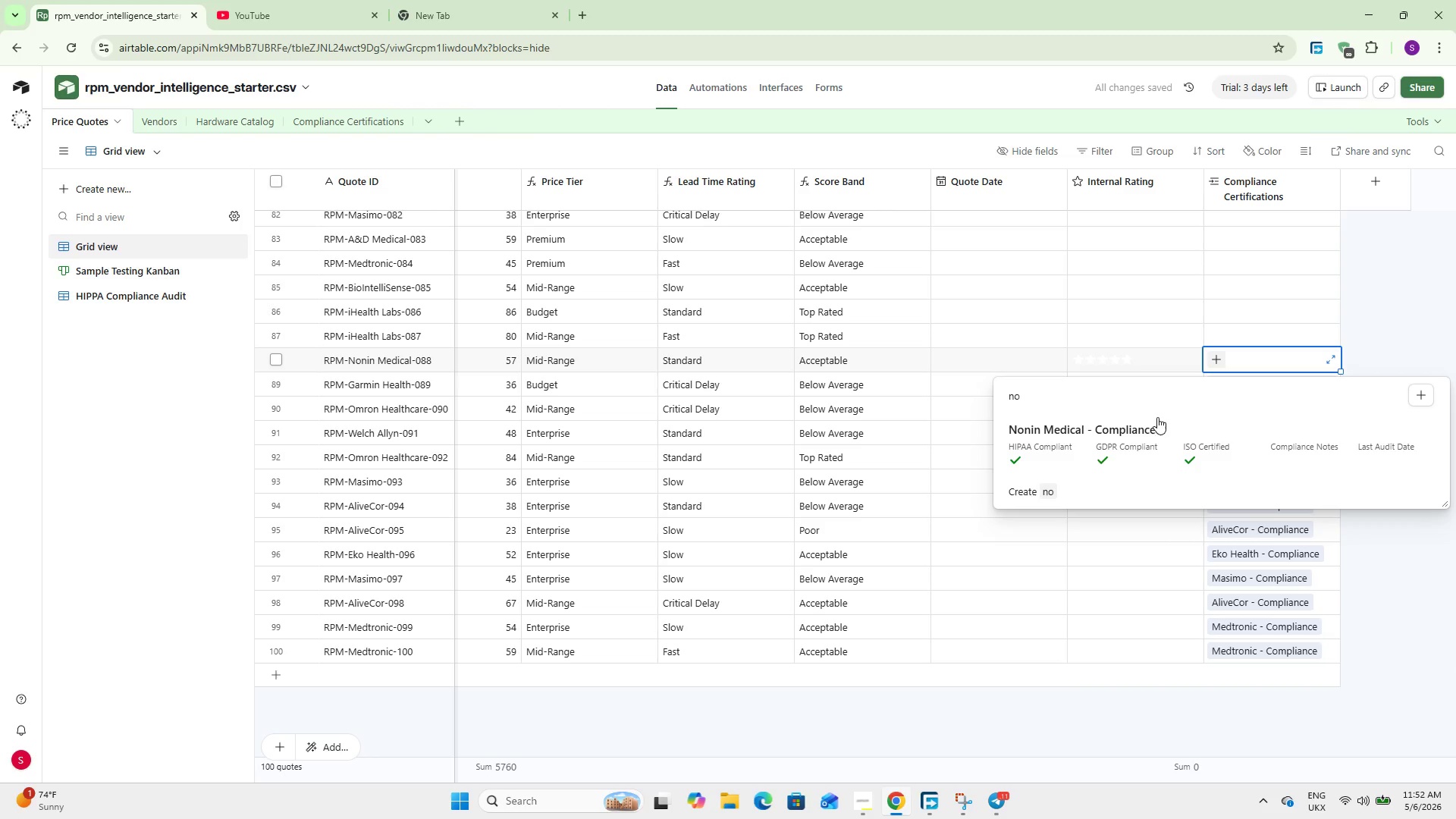 
left_click([1143, 435])
 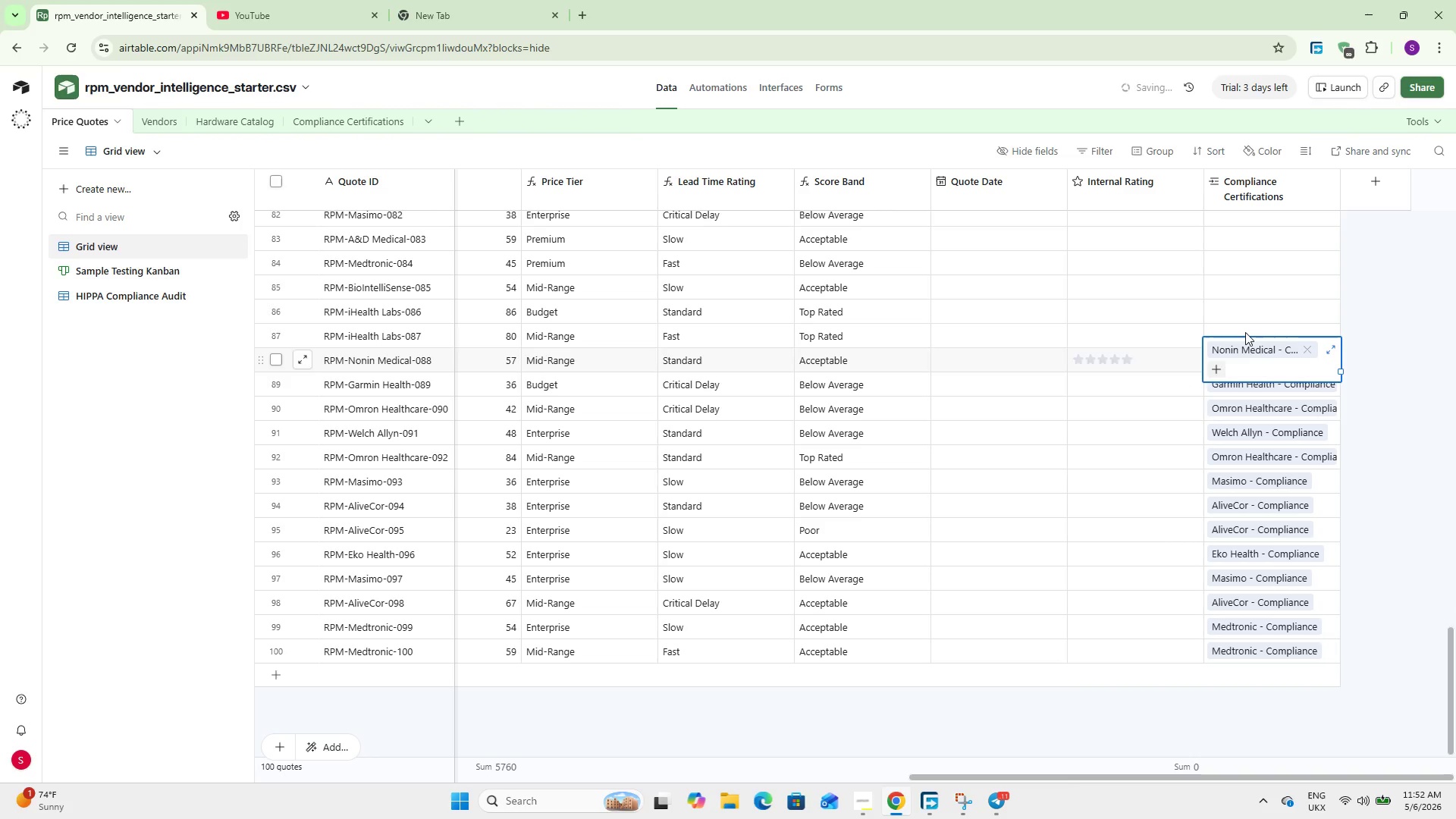 
left_click([1244, 325])
 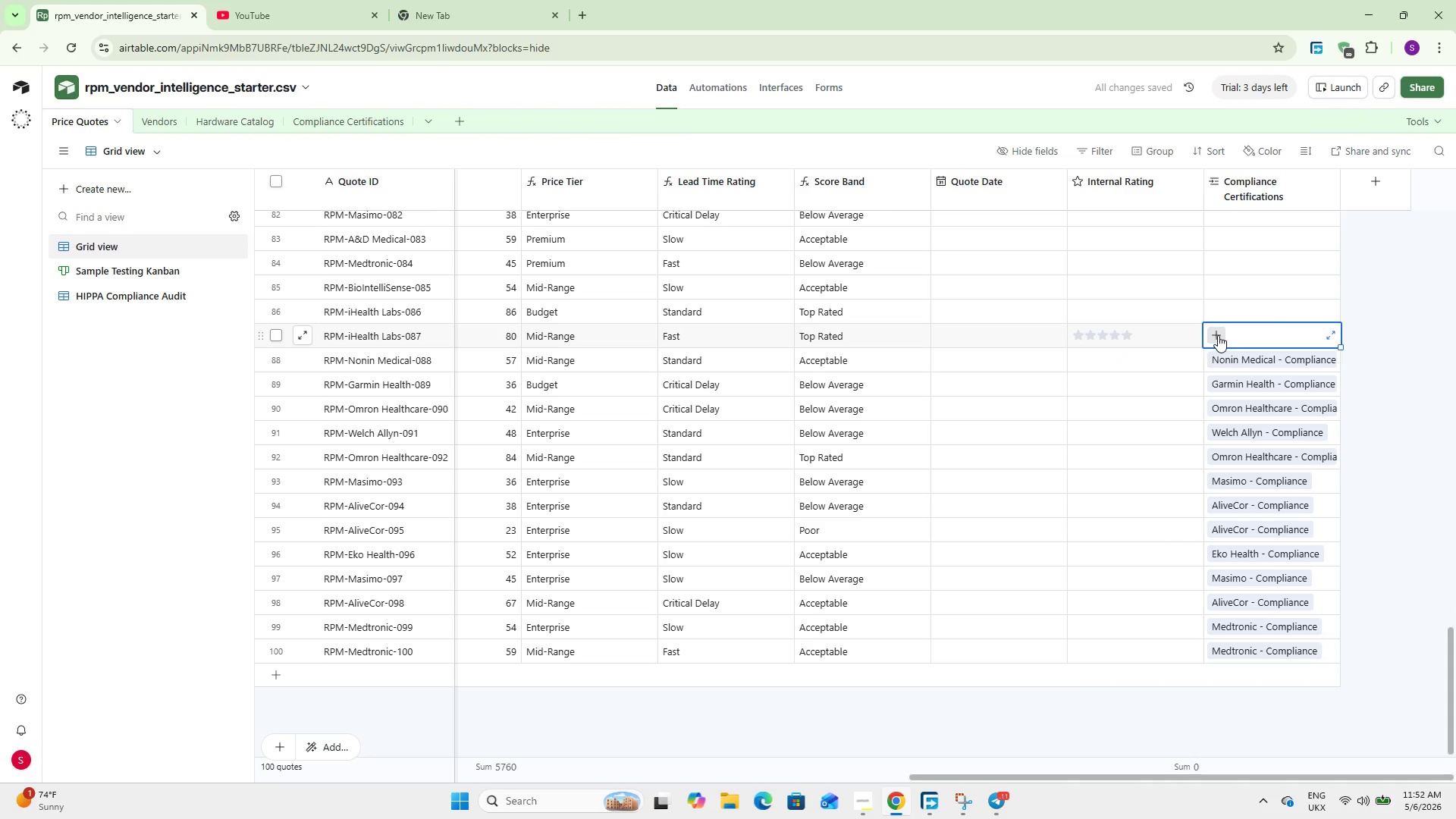 
left_click([1218, 335])
 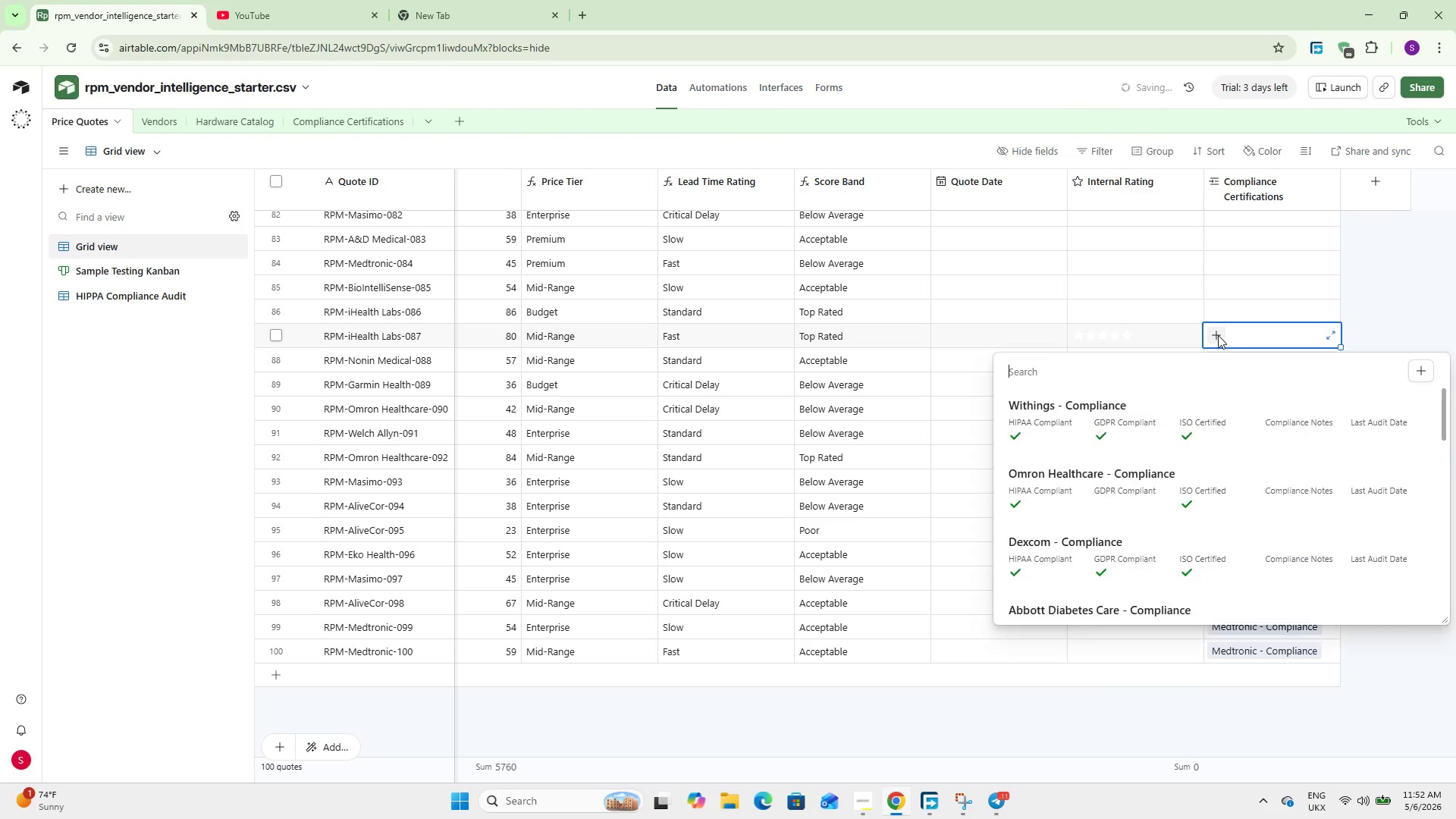 
key(I)
 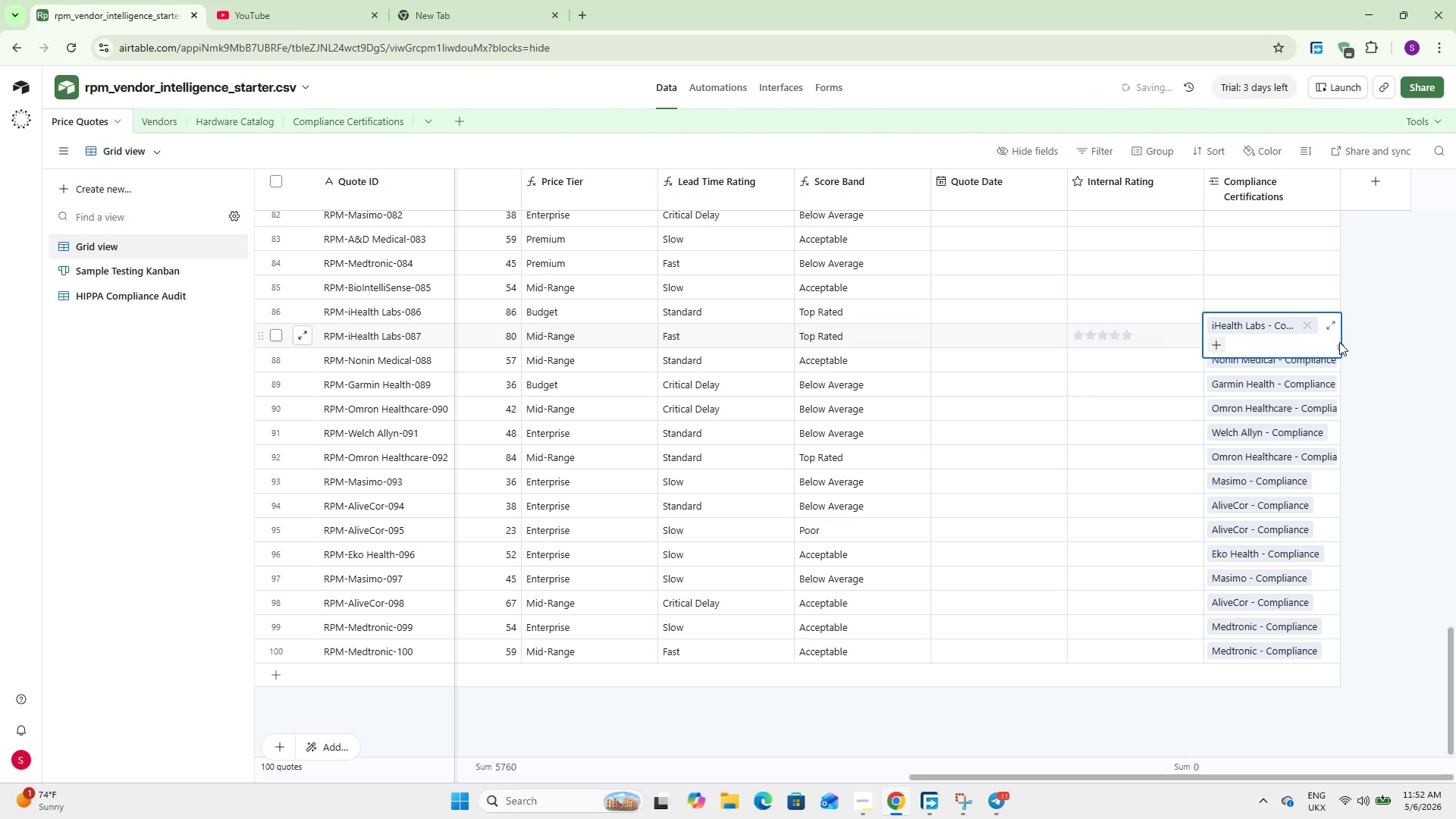 
left_click_drag(start_coordinate=[1341, 347], to_coordinate=[1335, 315])
 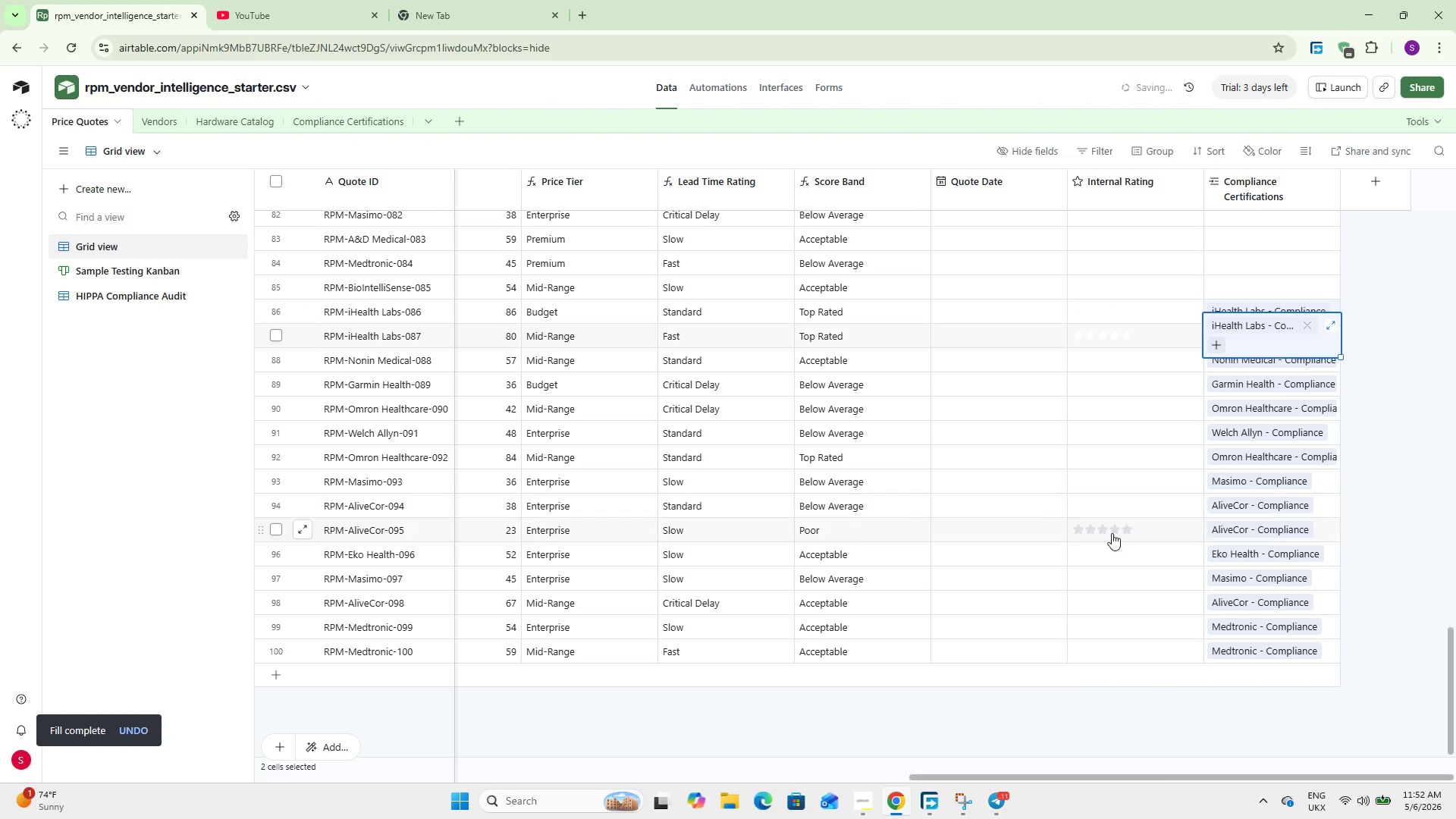 
scroll: coordinate [1110, 533], scroll_direction: up, amount: 1.0
 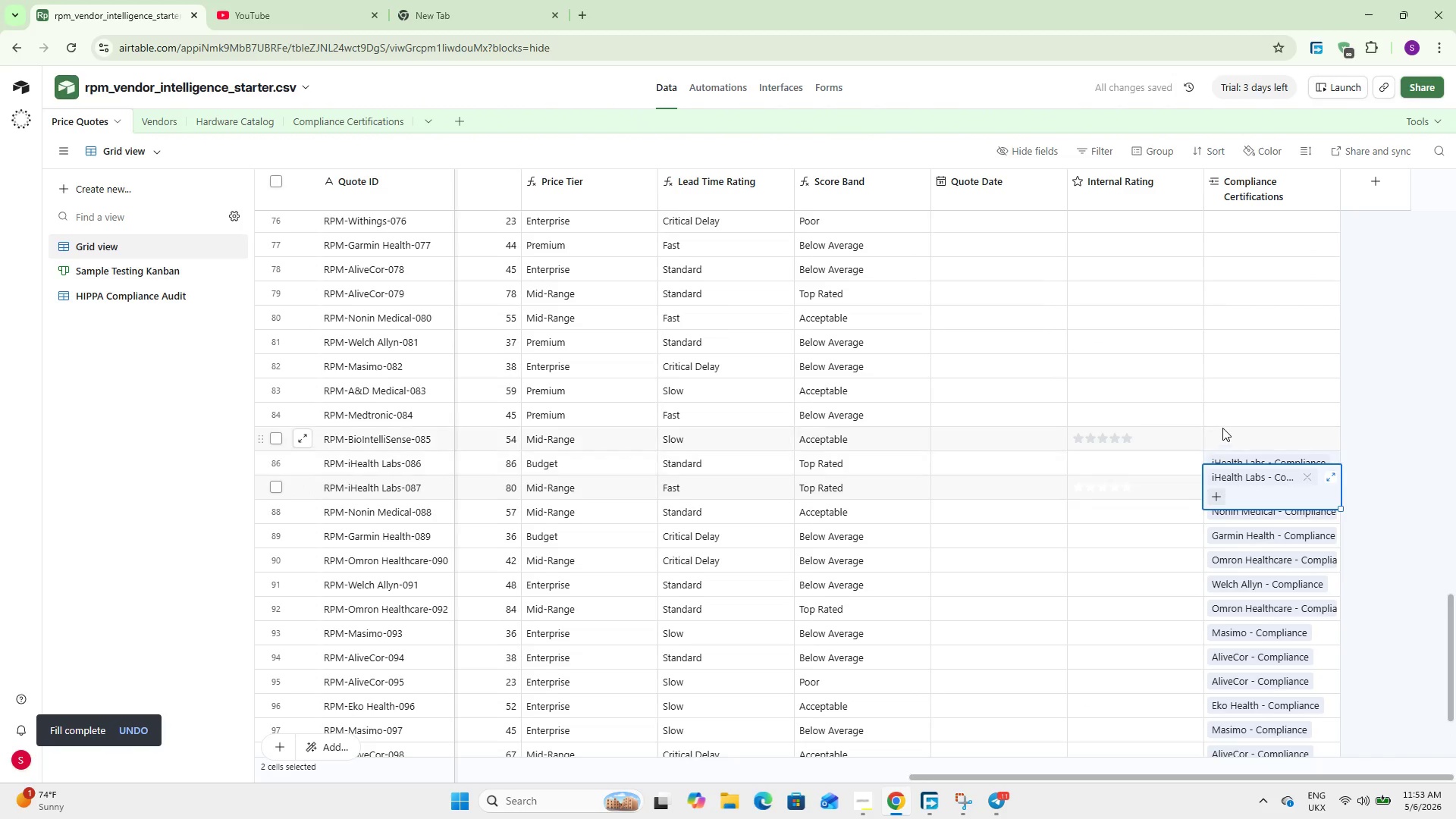 
left_click([1223, 434])
 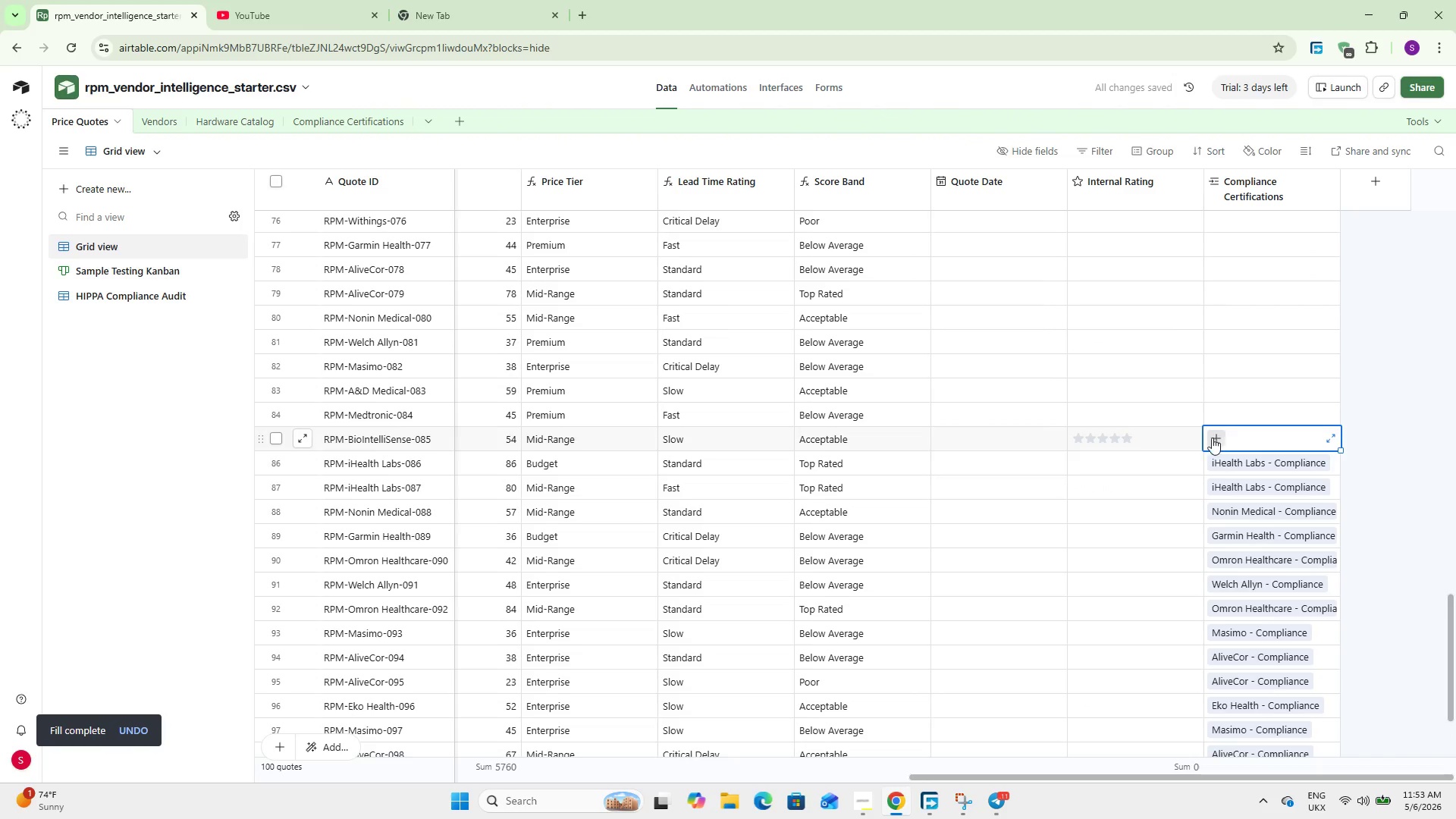 
left_click([1210, 438])
 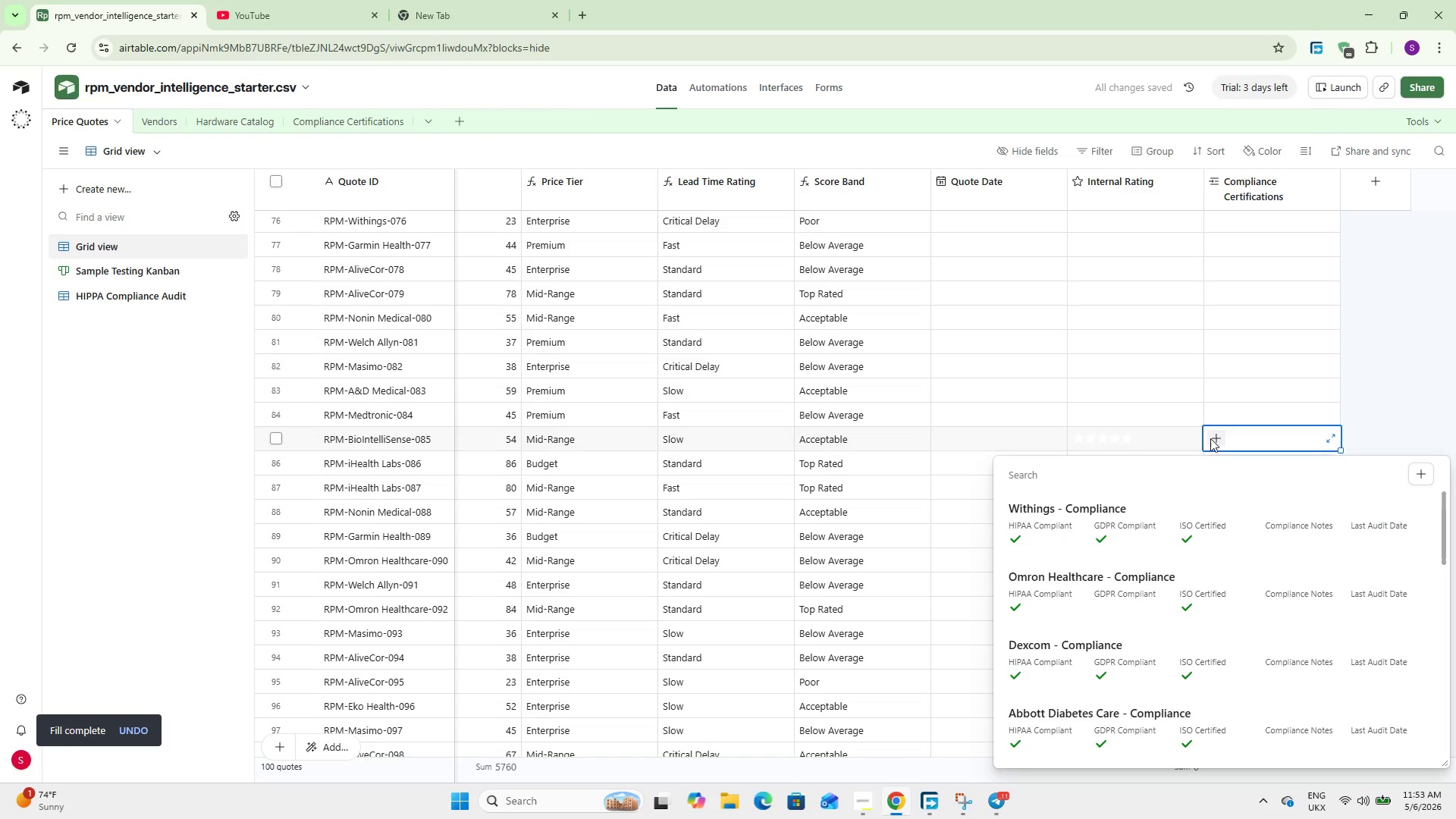 
key(B)
 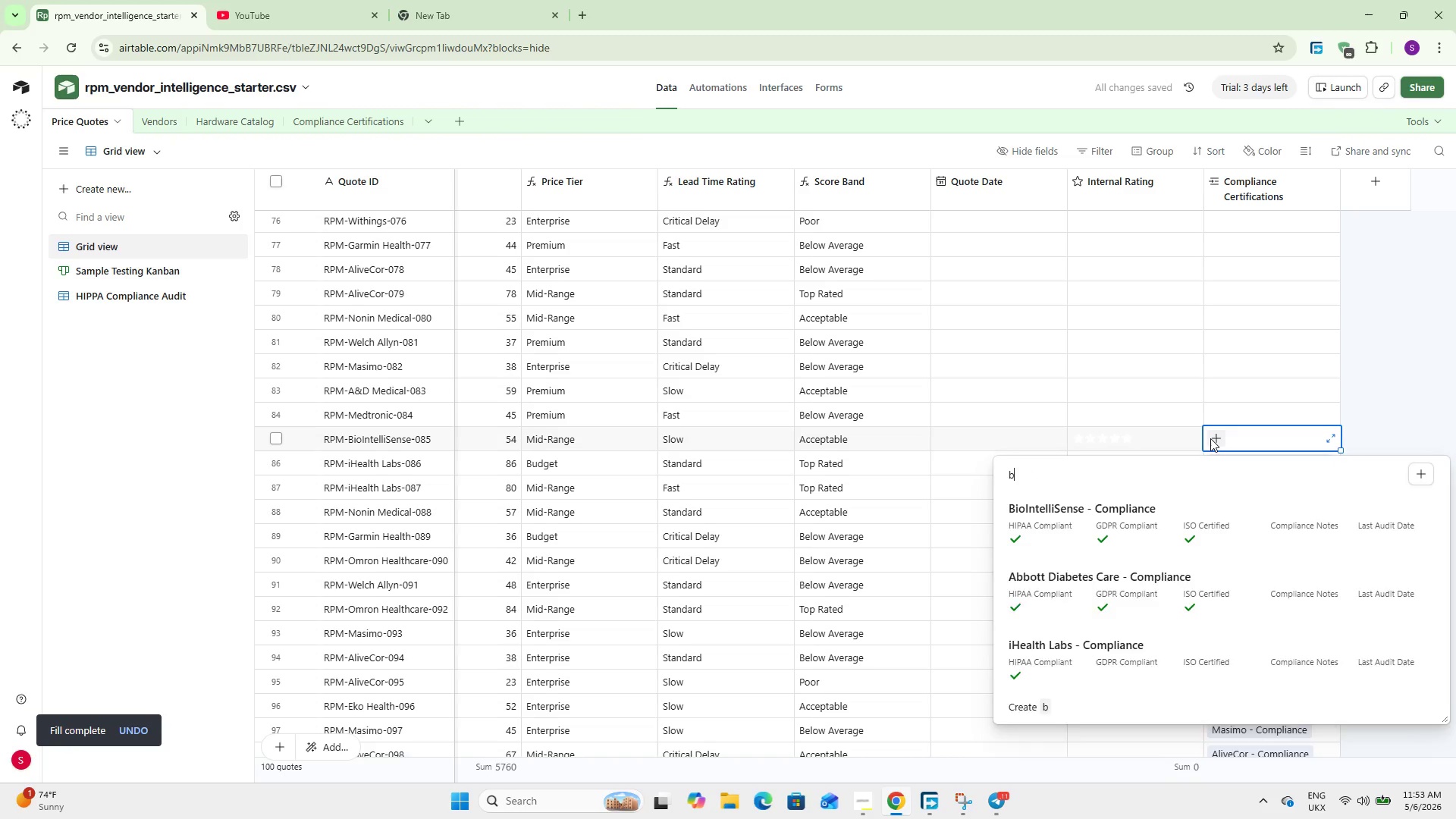 
type(io)
 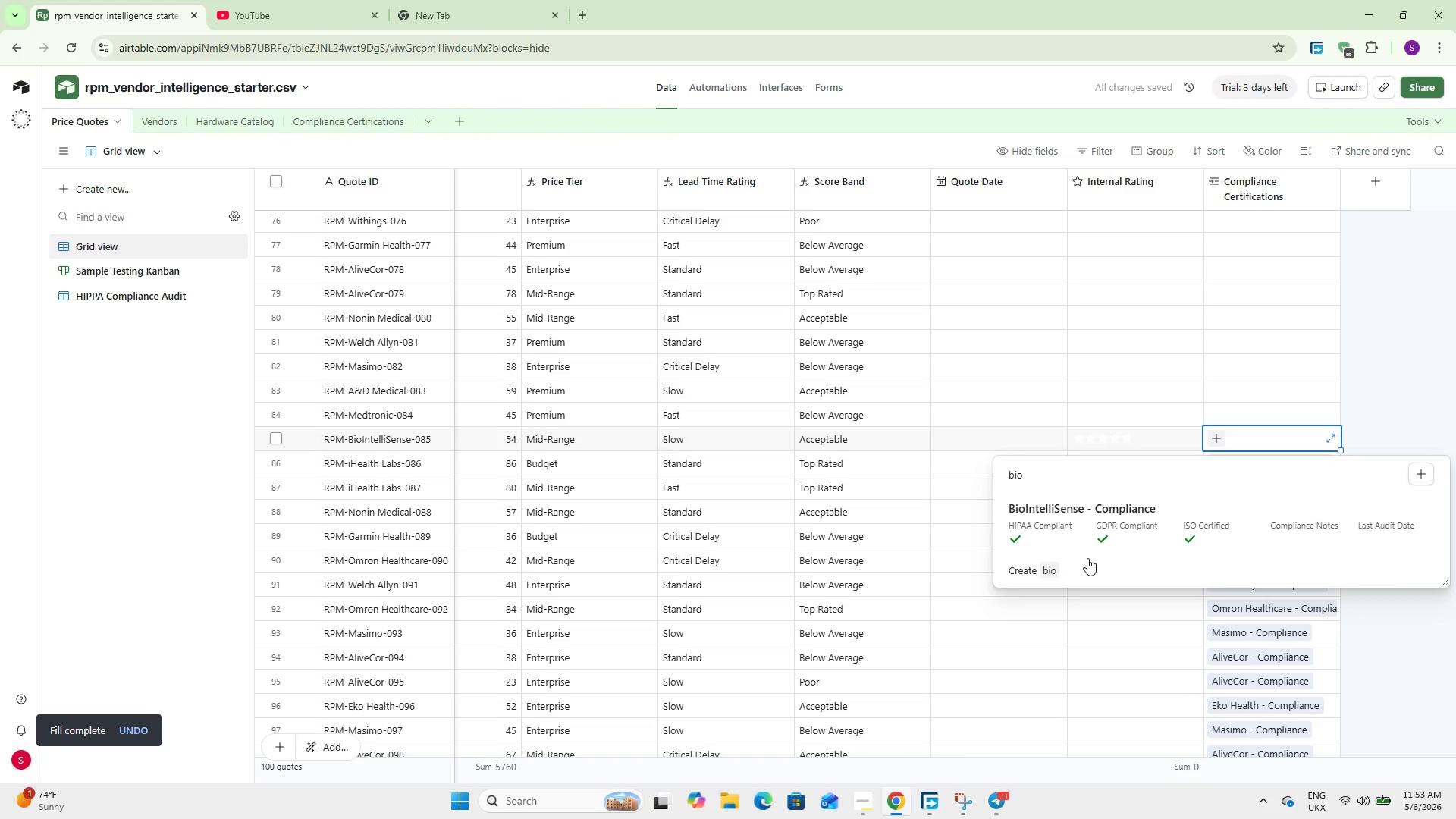 
left_click([1097, 516])
 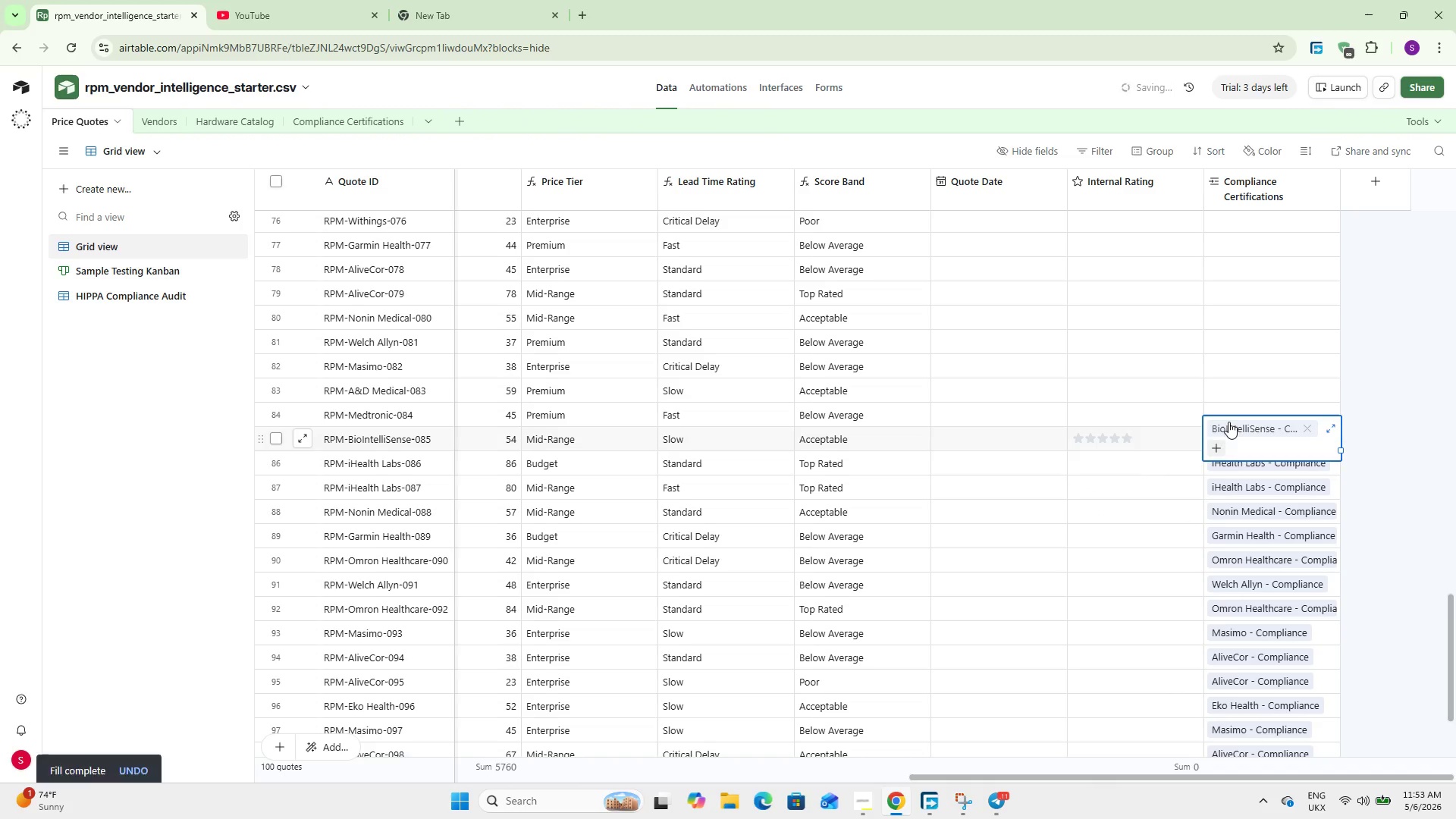 
left_click([1231, 411])
 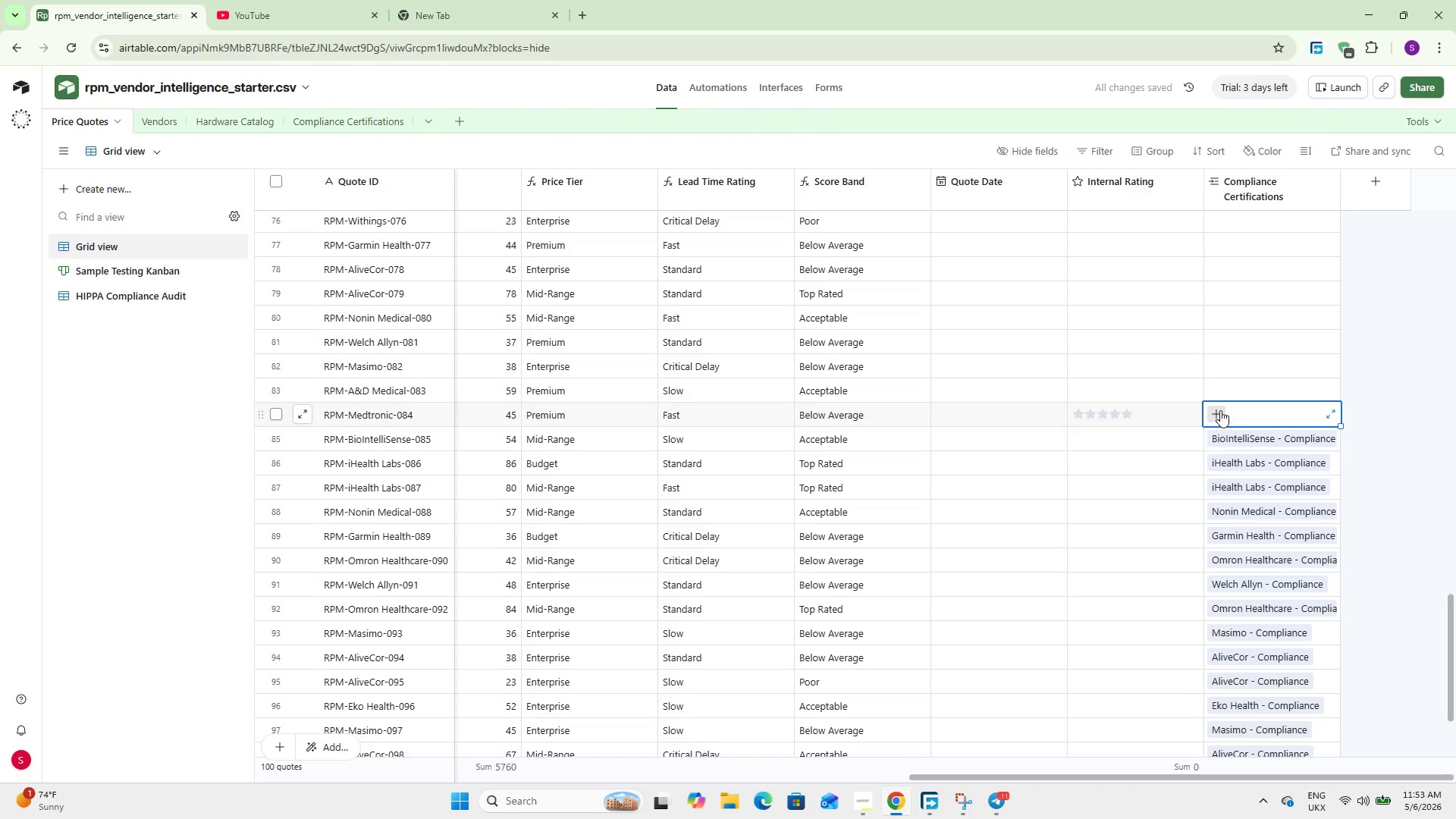 
left_click([1220, 410])
 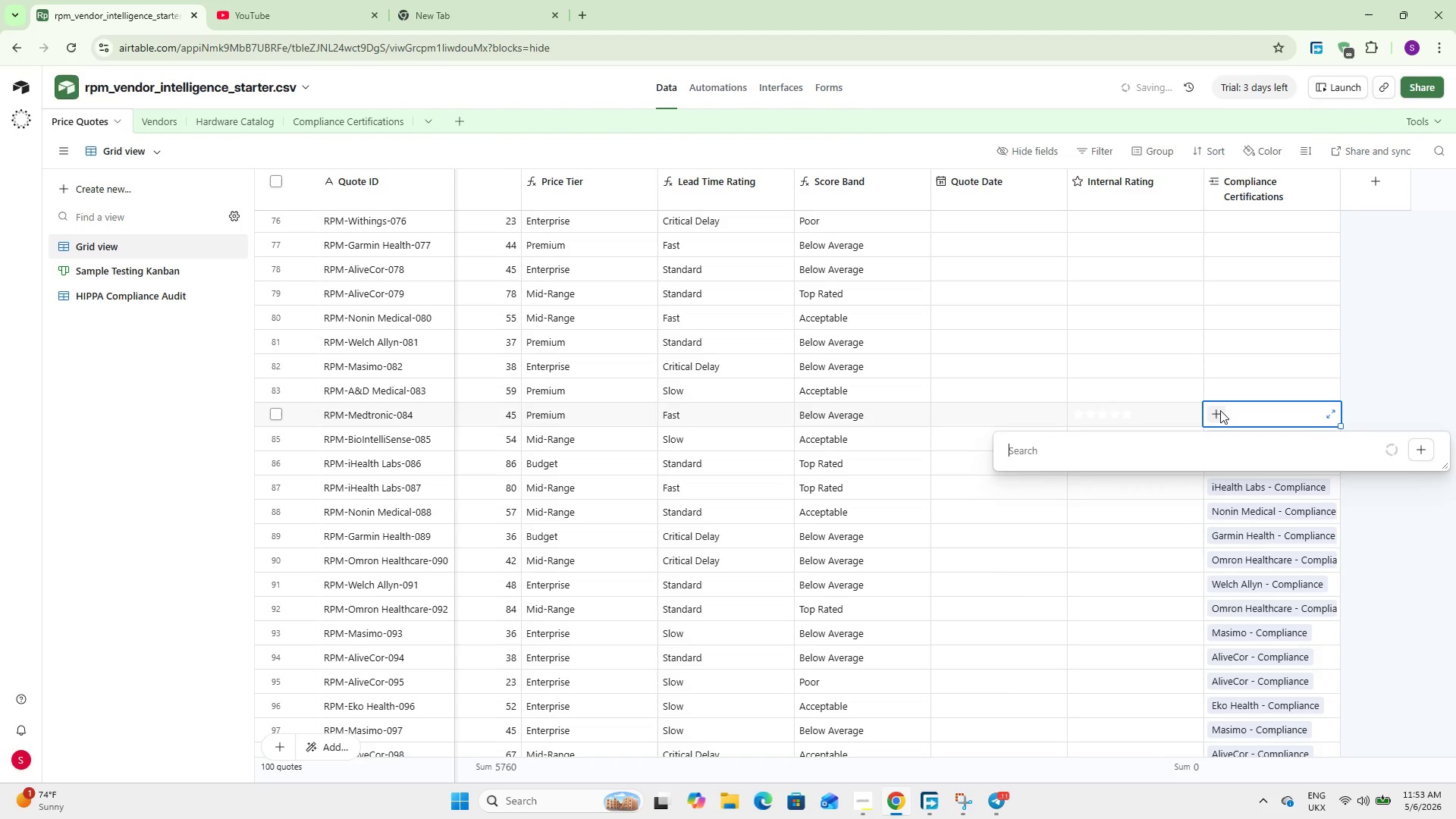 
key(M)
 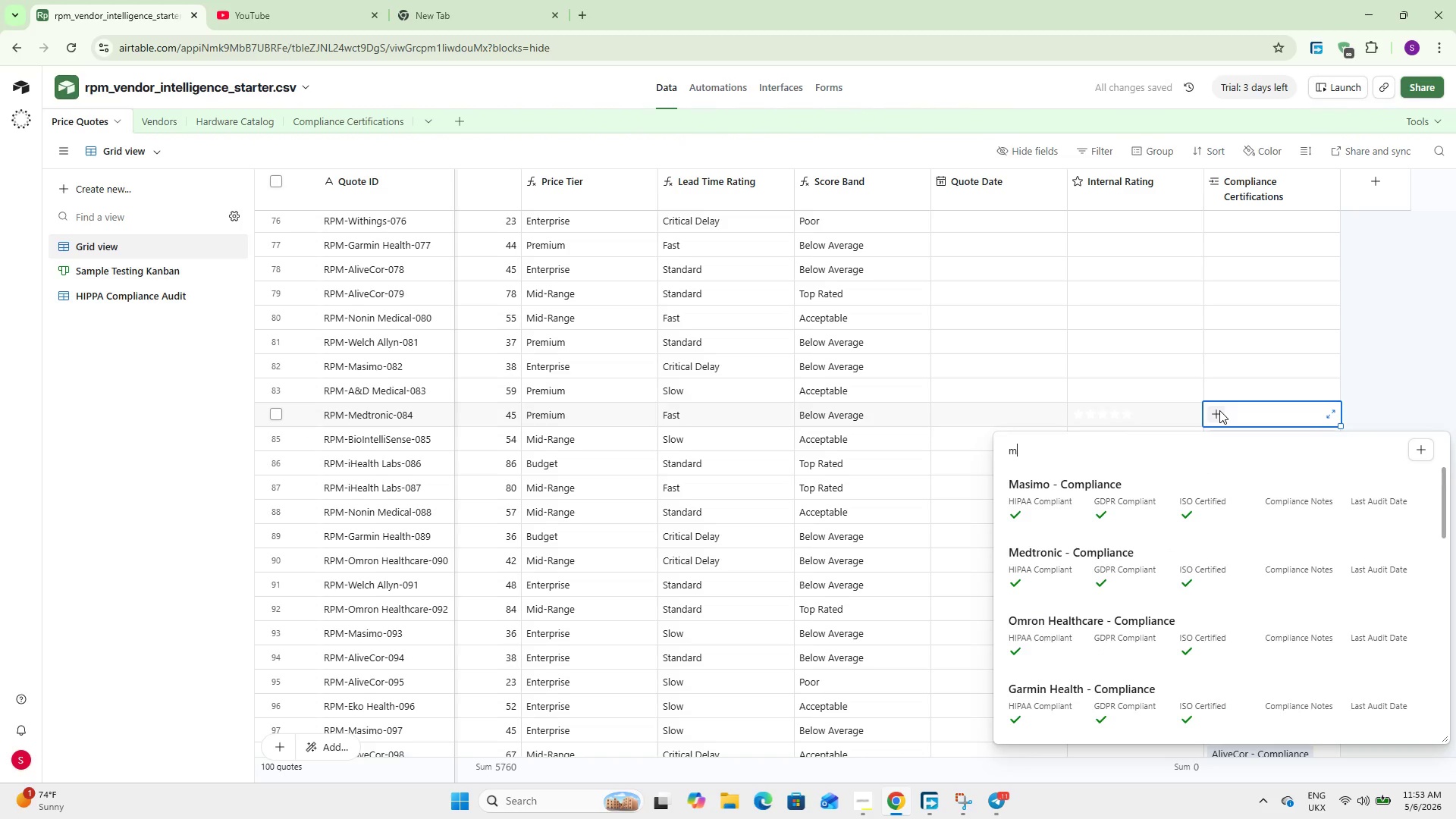 
type(ed)
 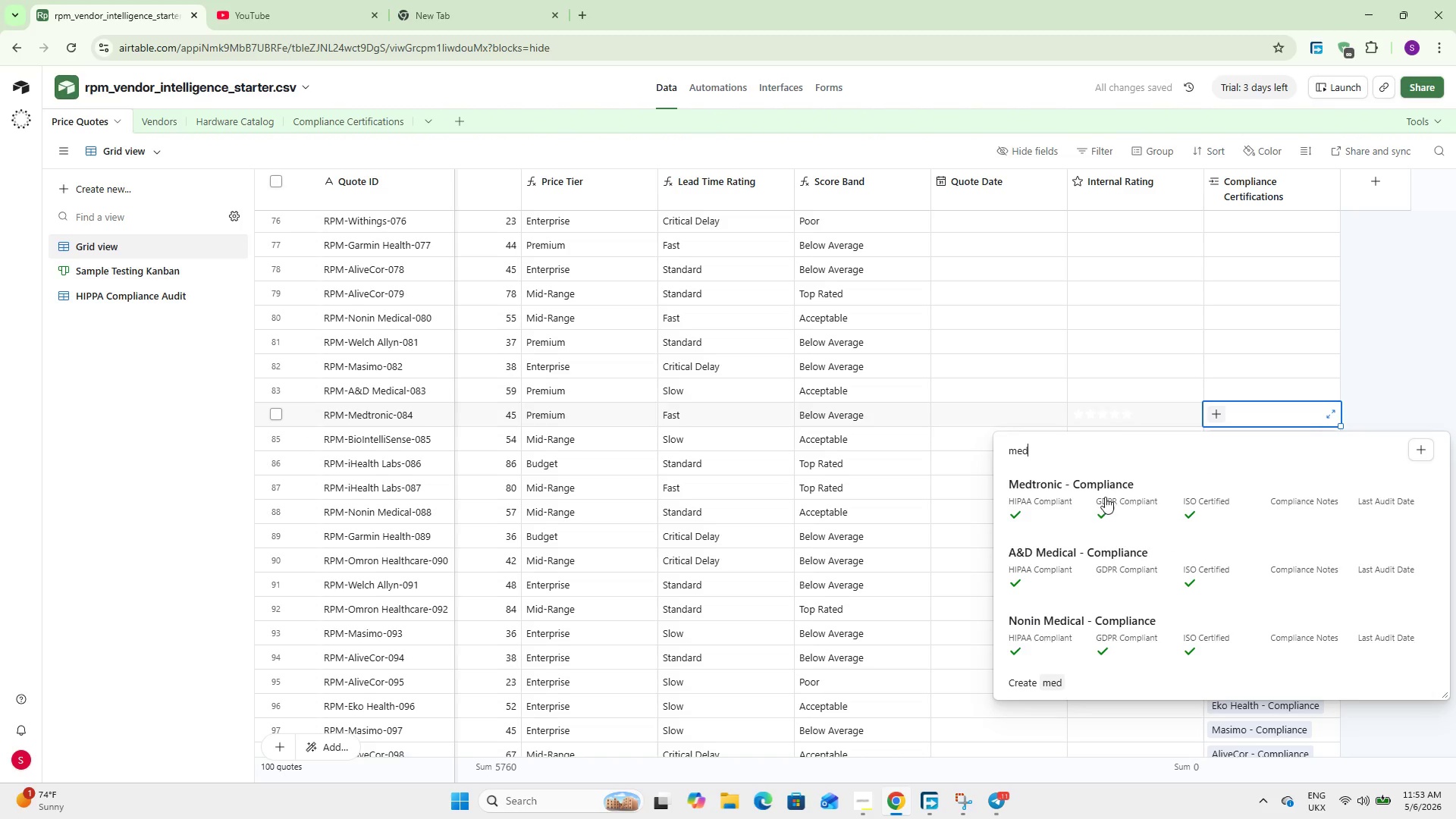 
left_click([1100, 501])
 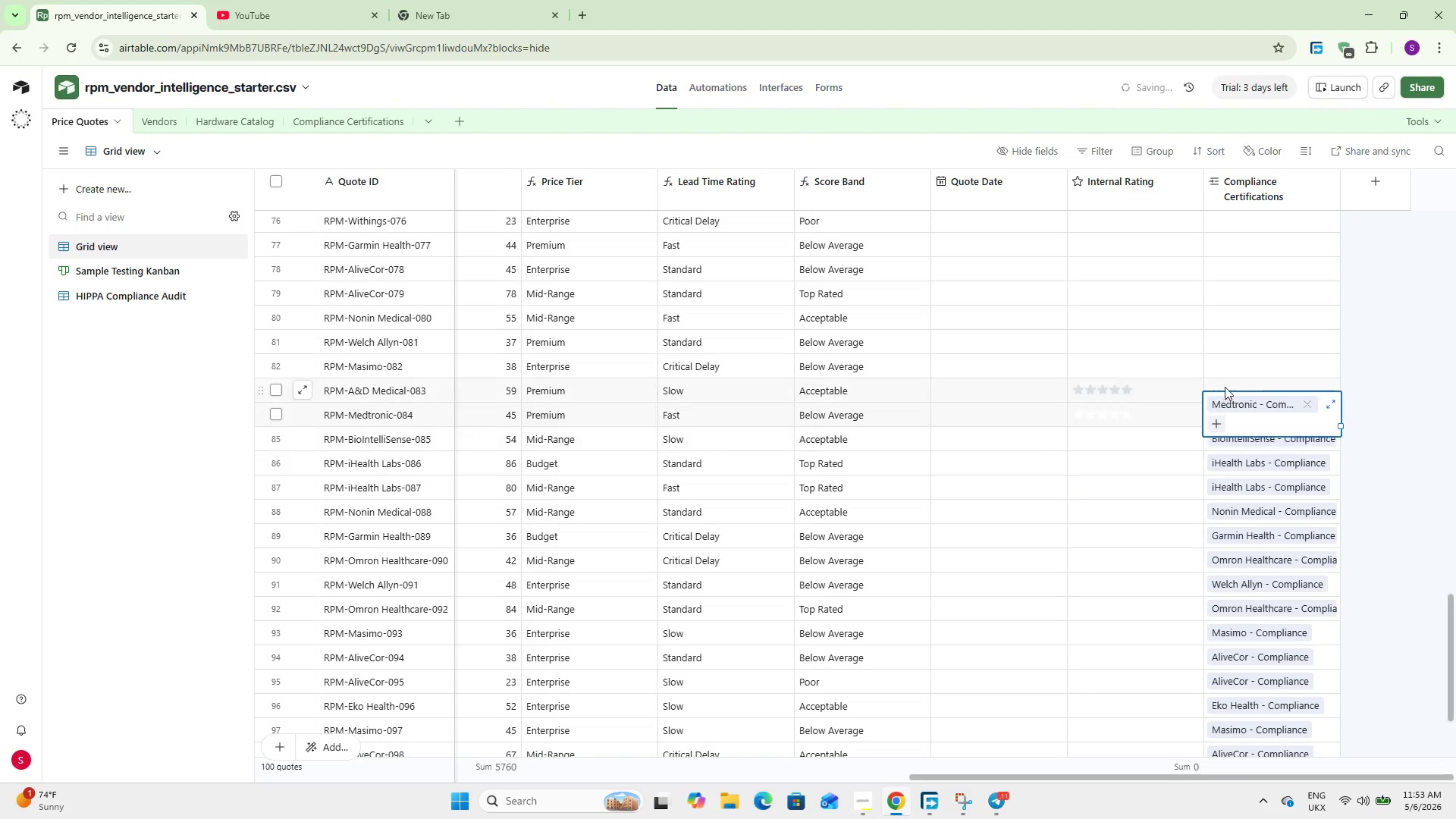 
left_click([1225, 387])
 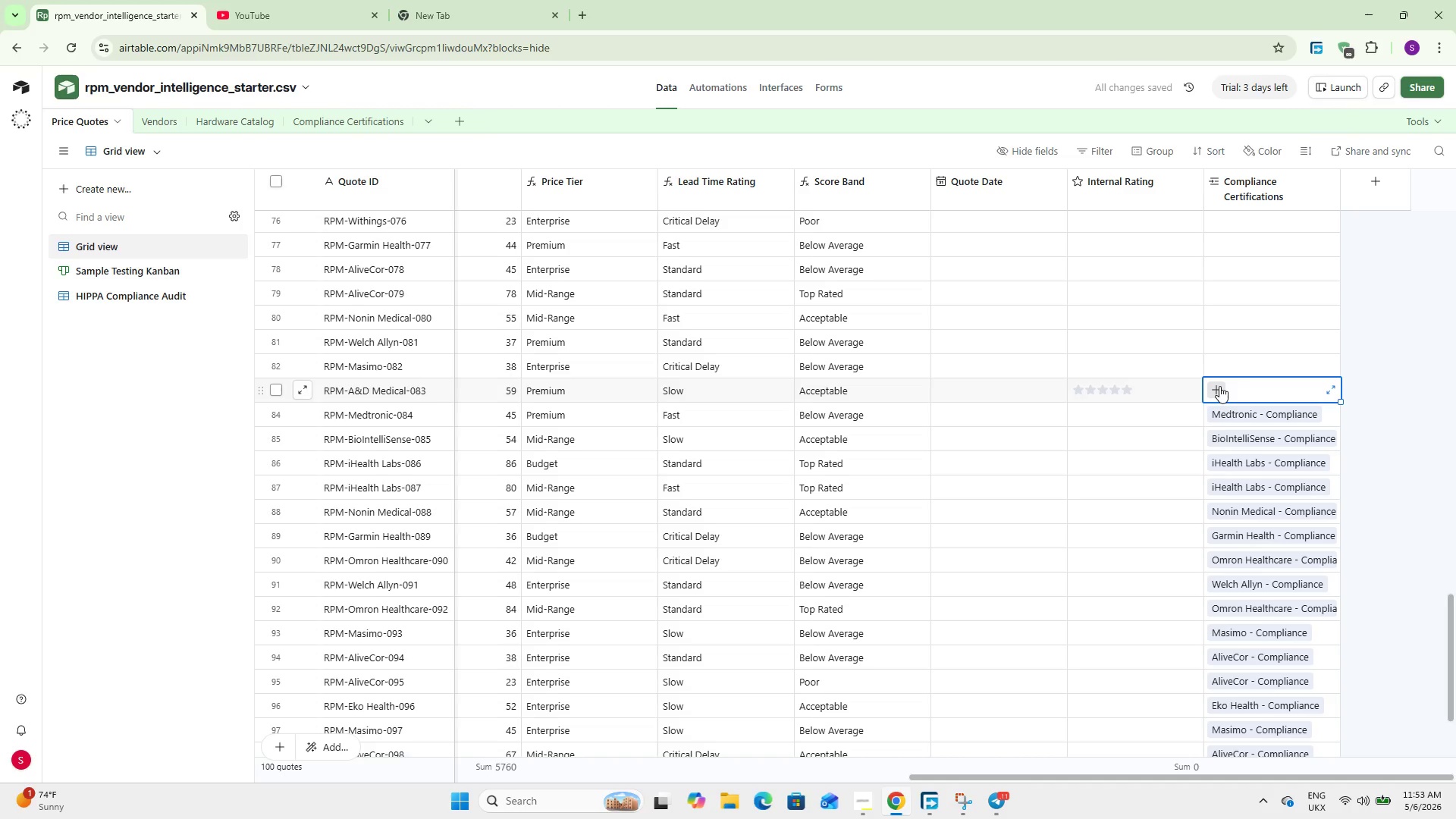 
left_click([1219, 386])
 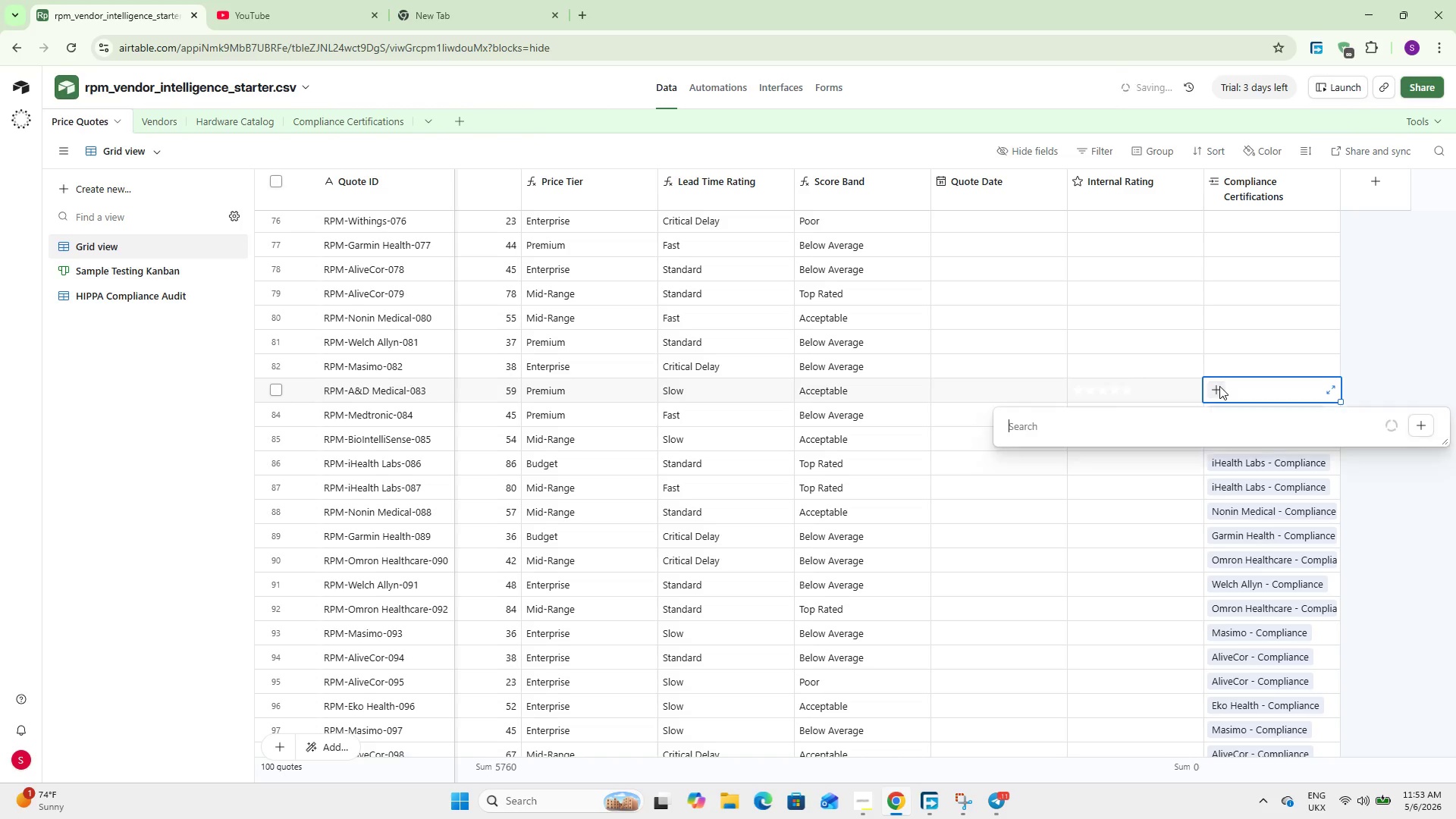 
key(A)
 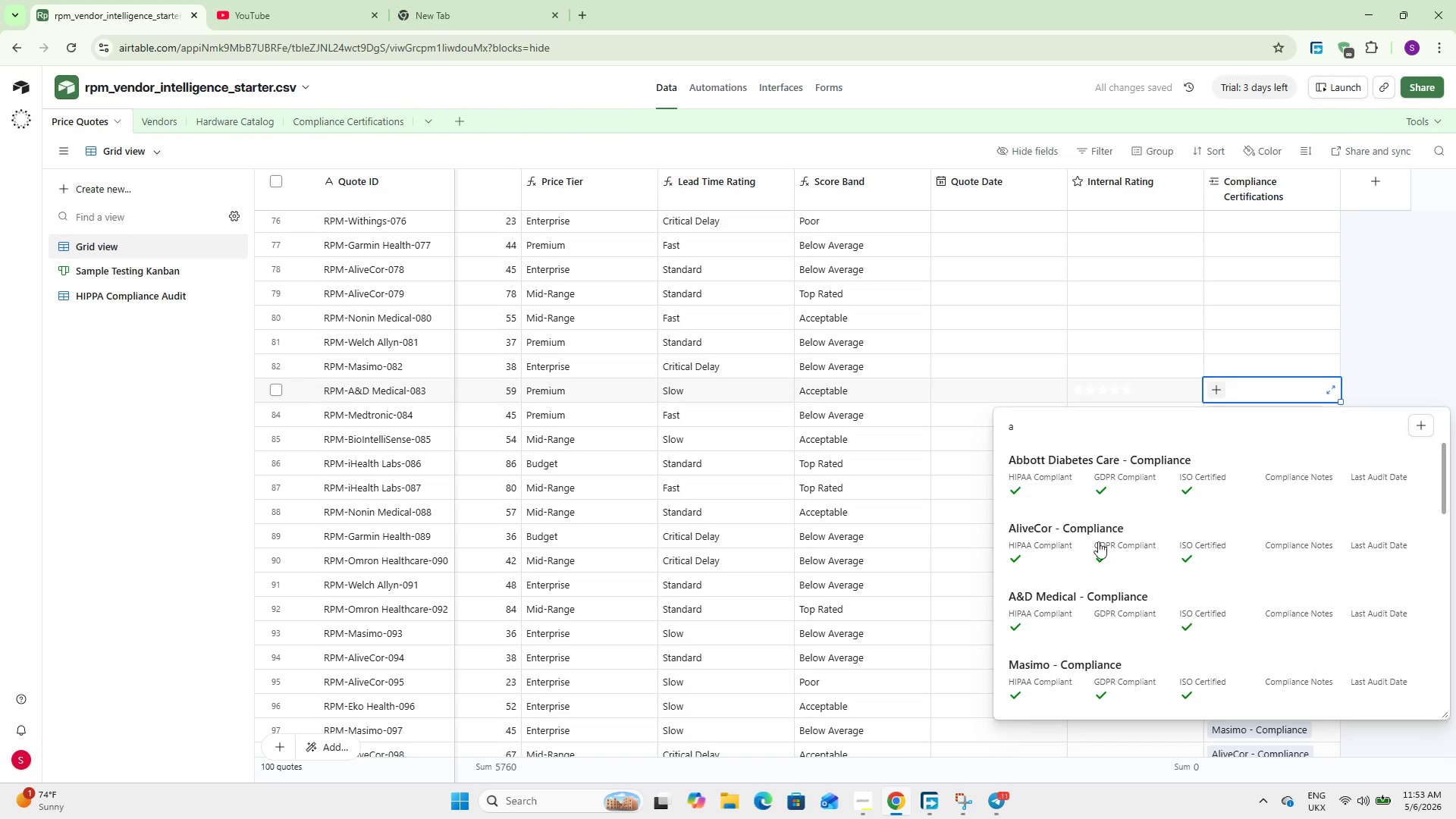 
left_click([1091, 595])
 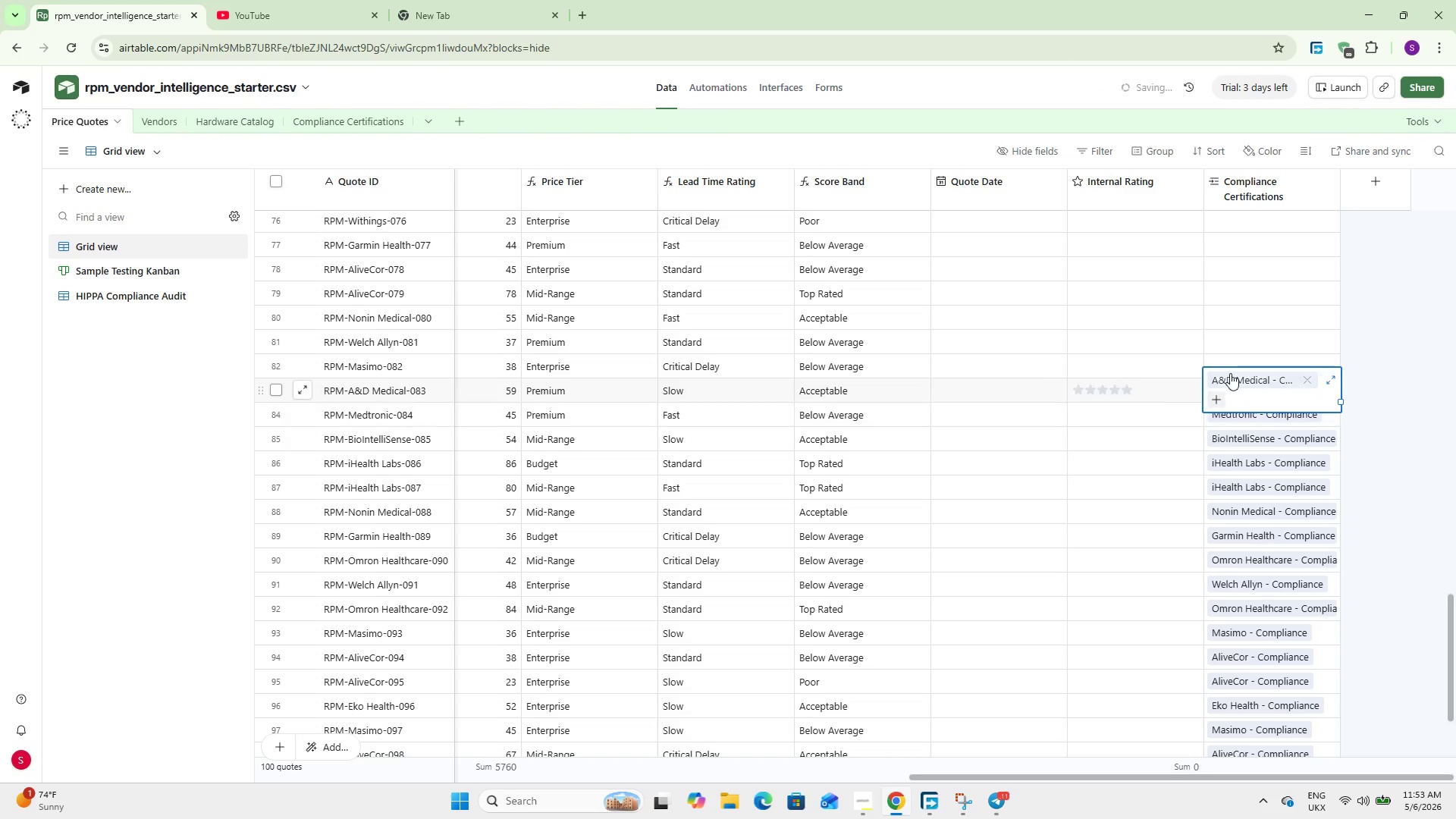 
left_click([1230, 359])
 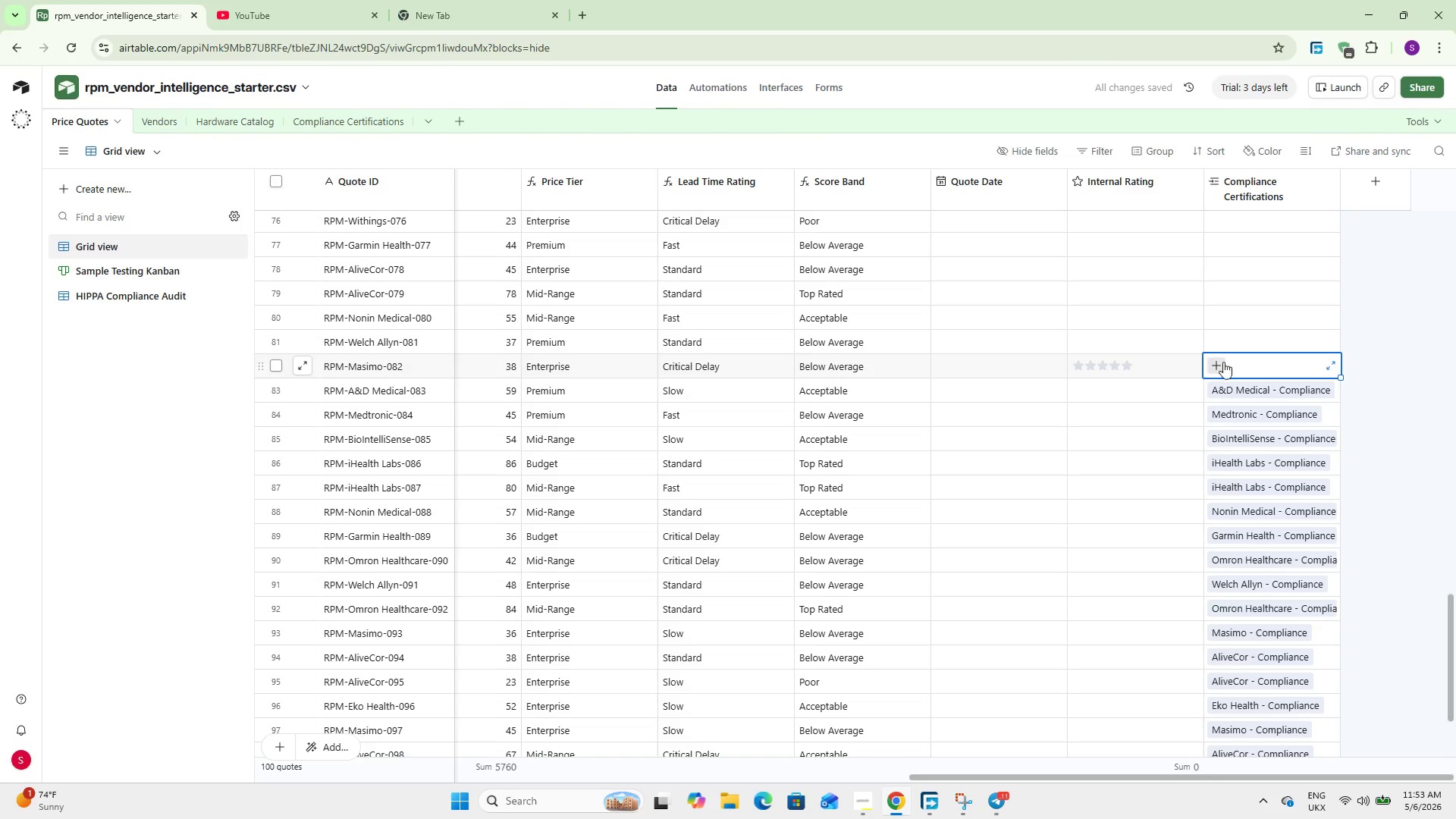 
left_click([1222, 362])
 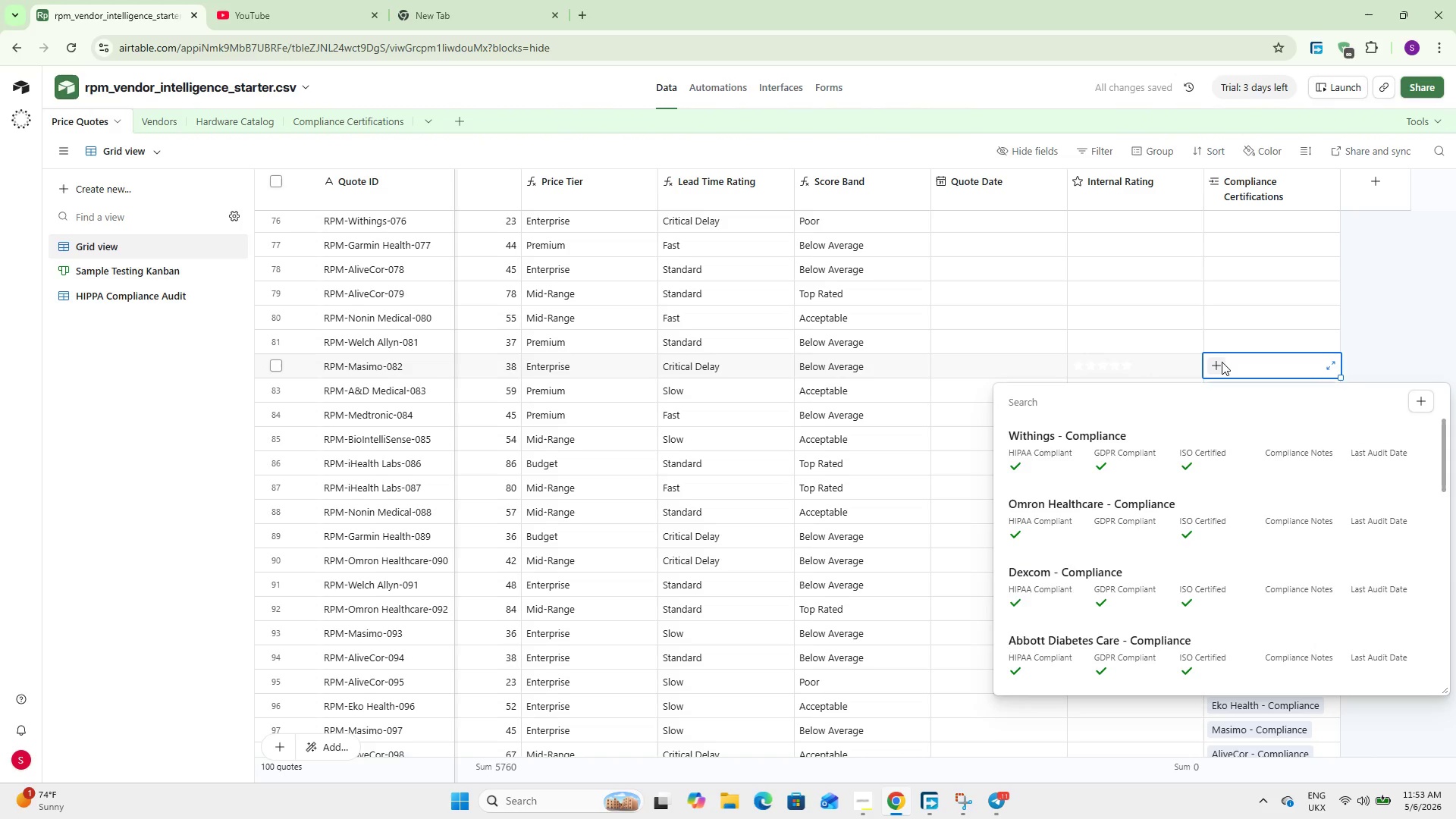 
type(ma)
 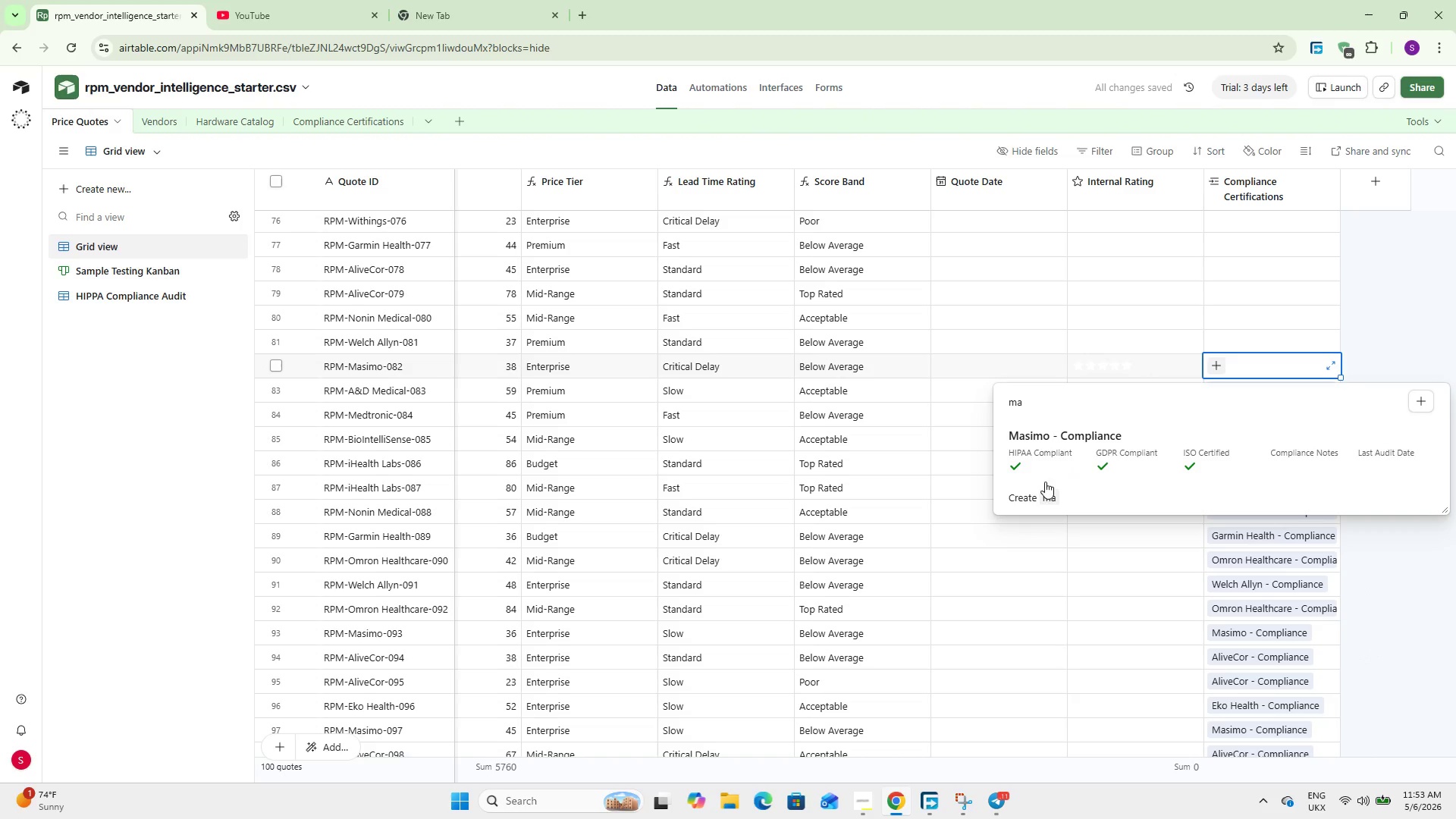 
left_click([1061, 451])
 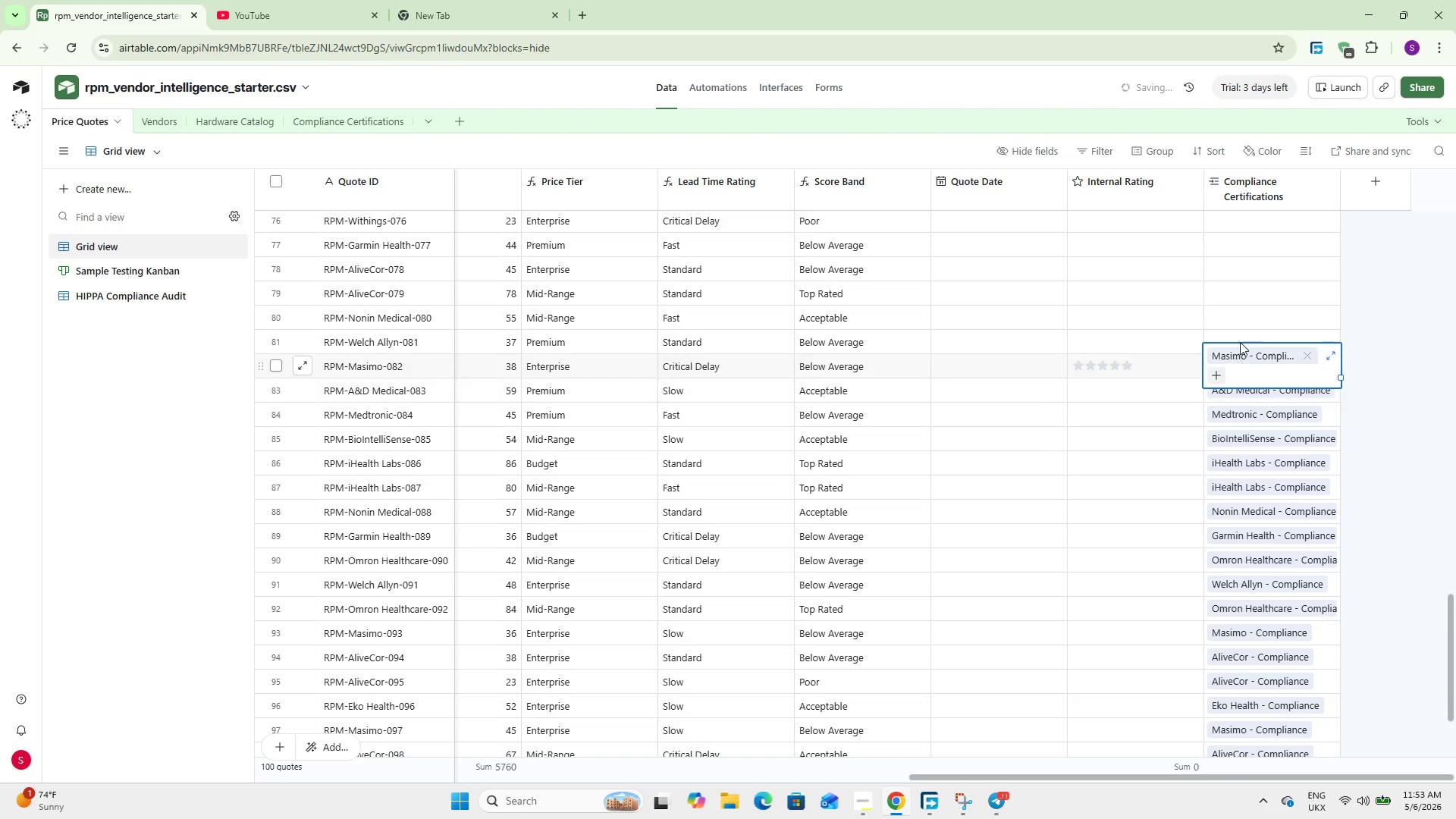 
left_click([1247, 331])
 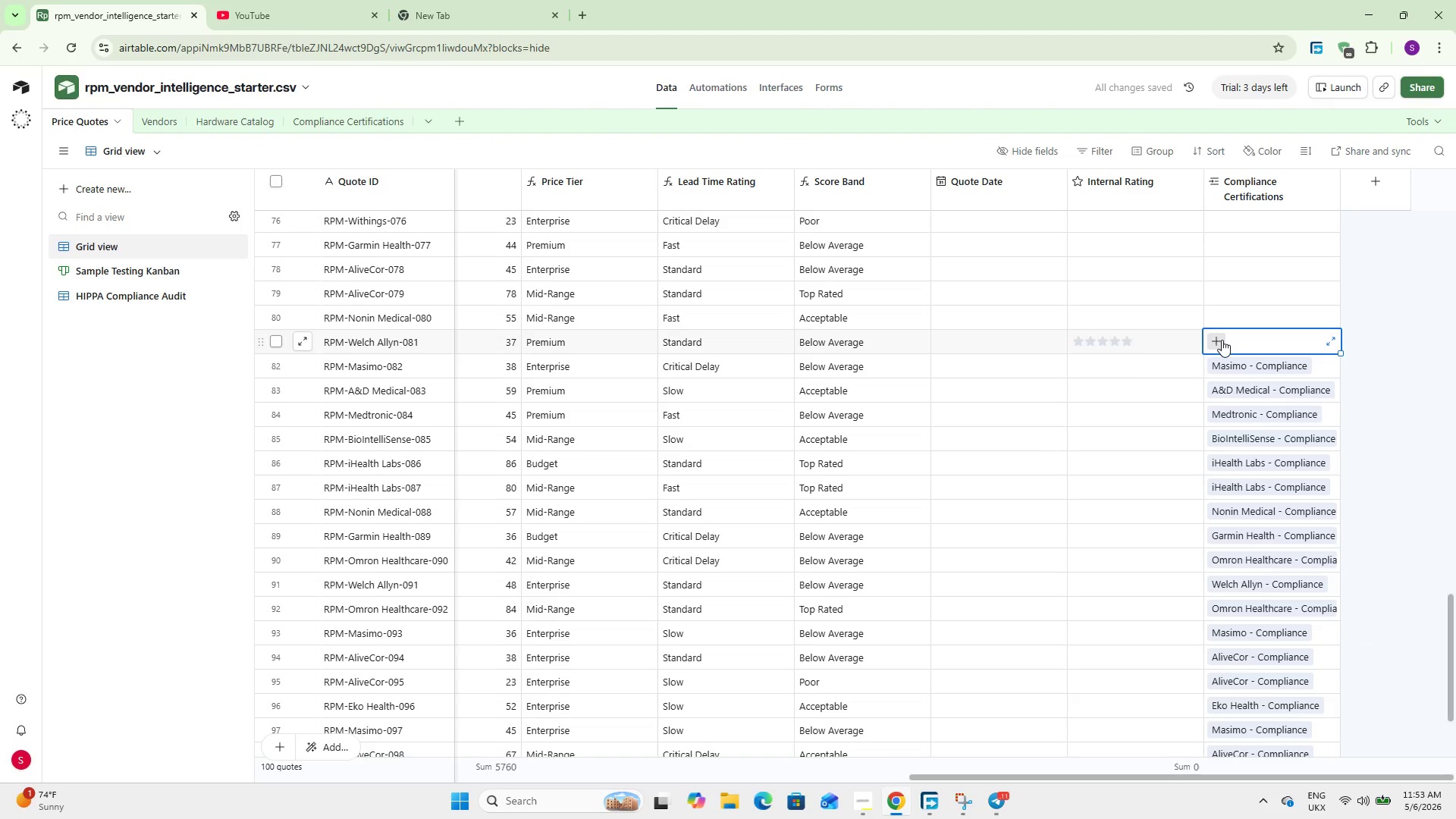 
left_click([1221, 340])
 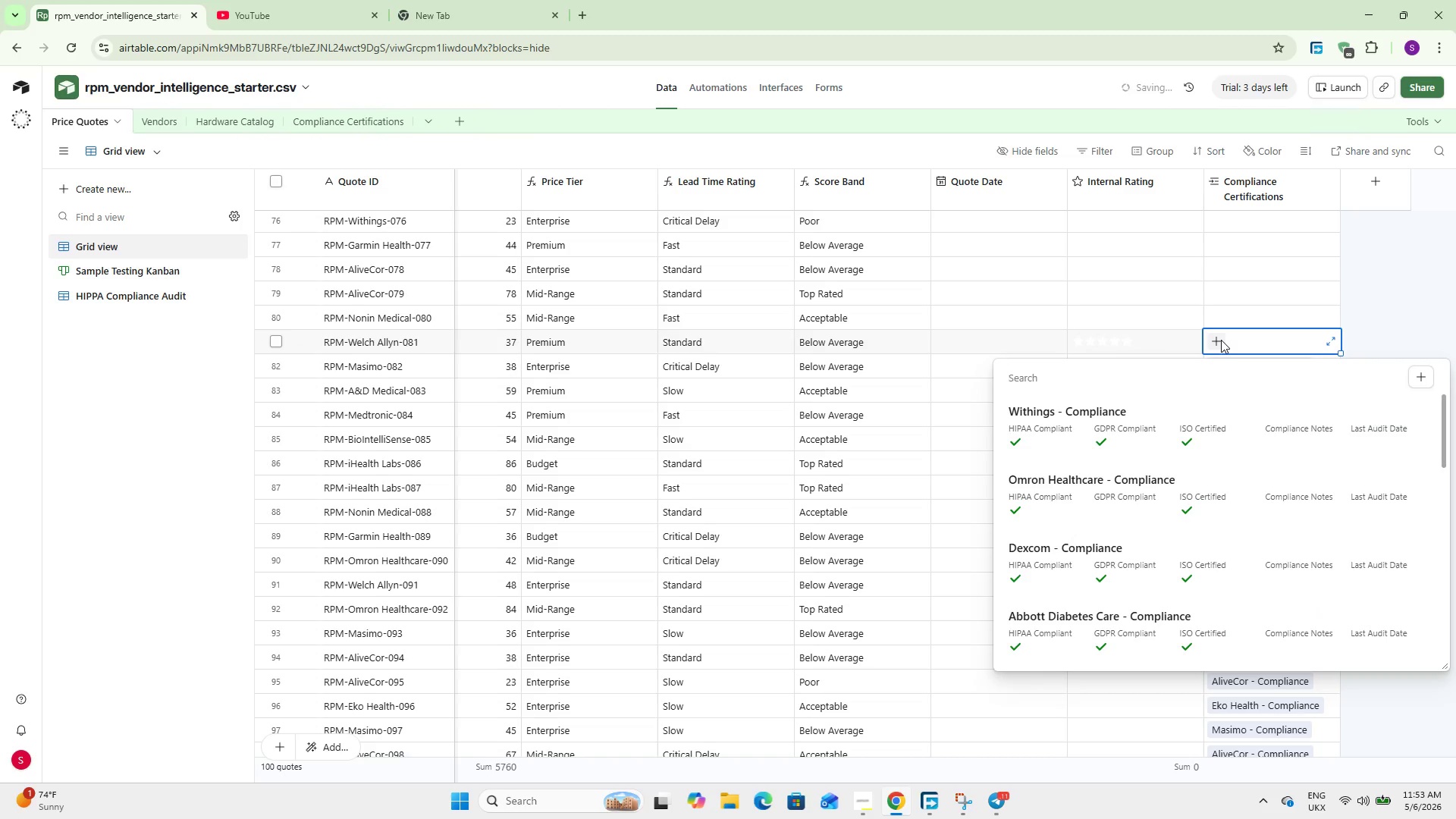 
type(we)
 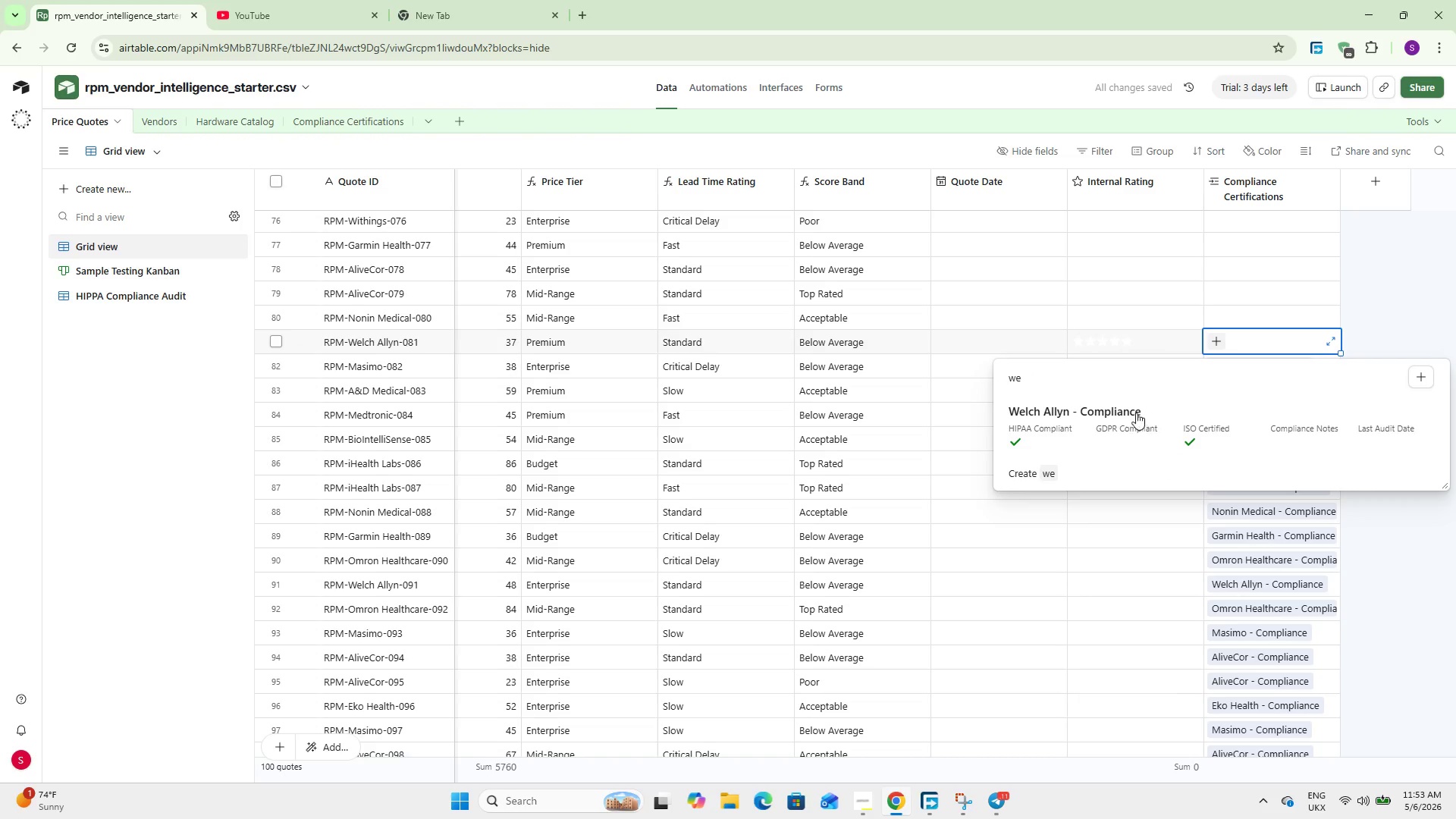 
left_click([1128, 424])
 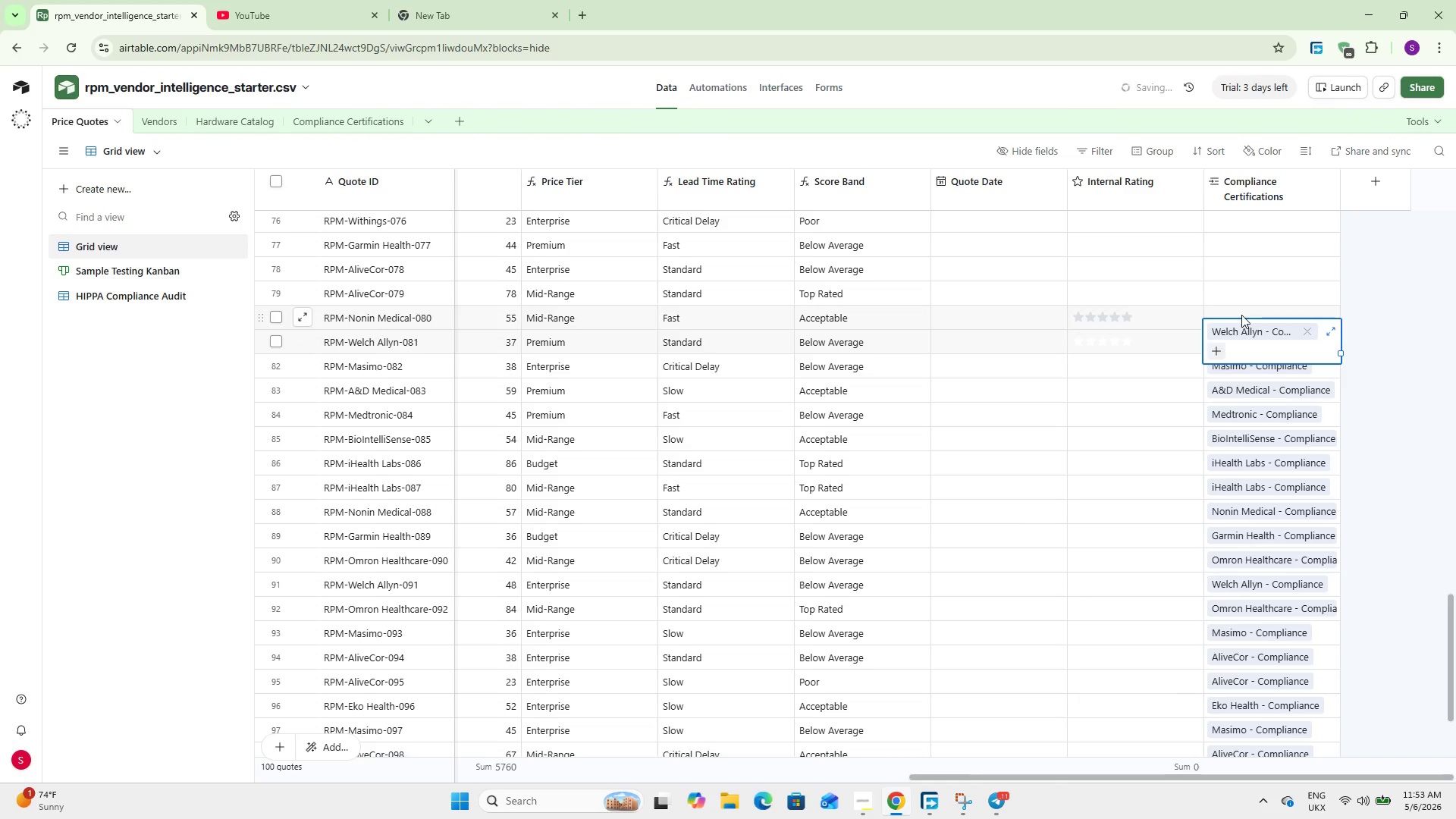 
left_click([1241, 315])
 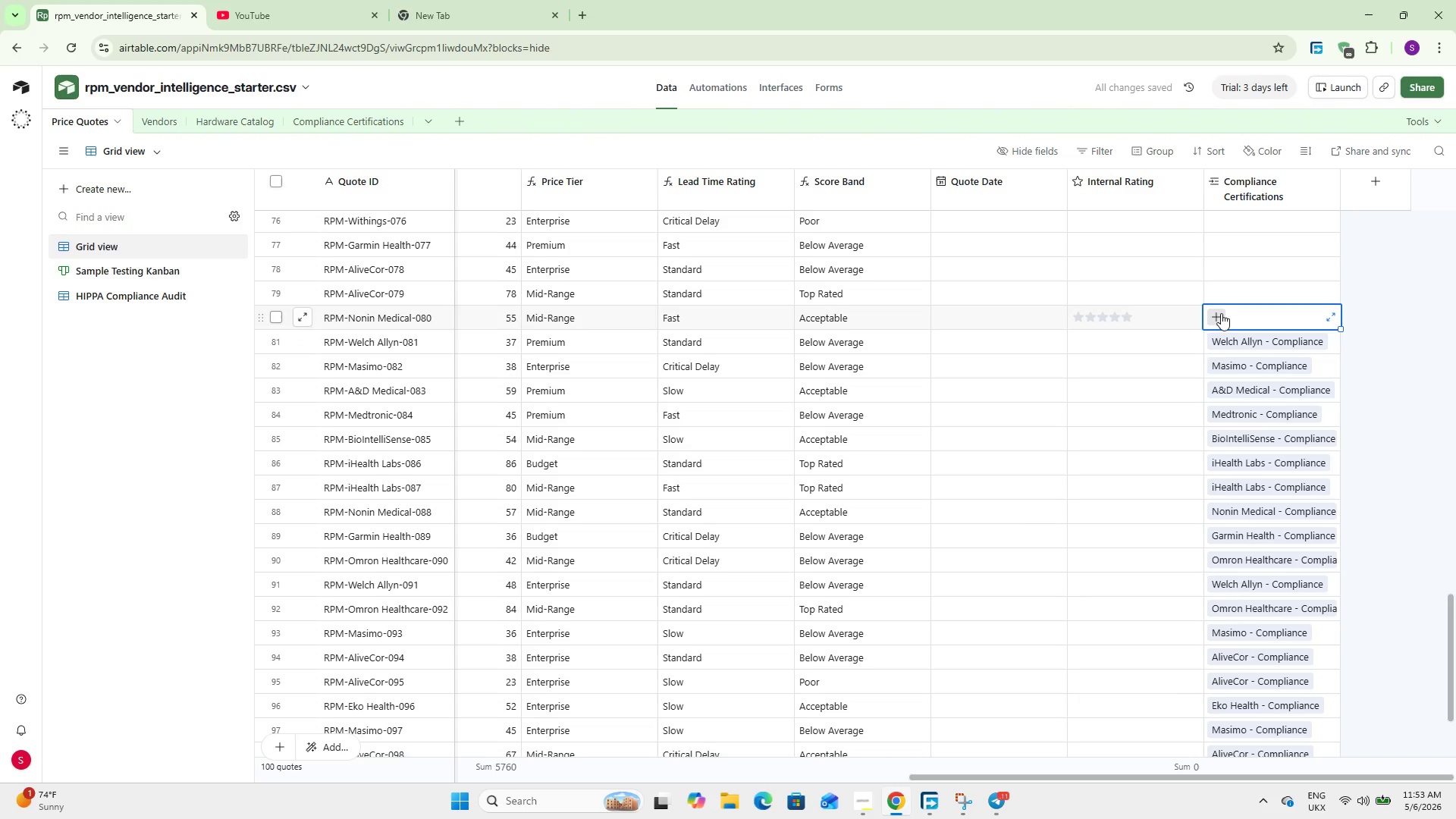 
left_click([1221, 313])
 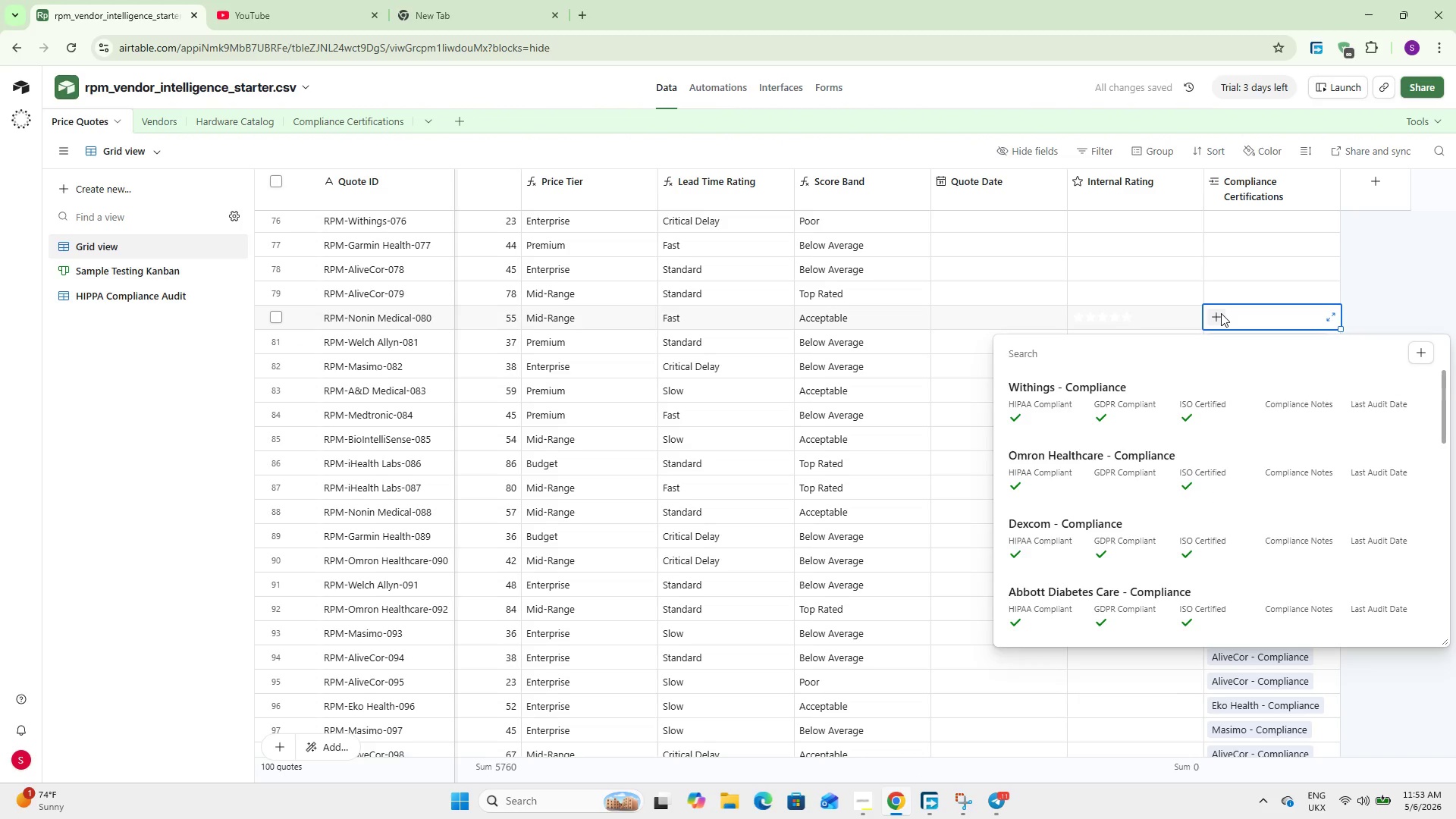 
key(N)
 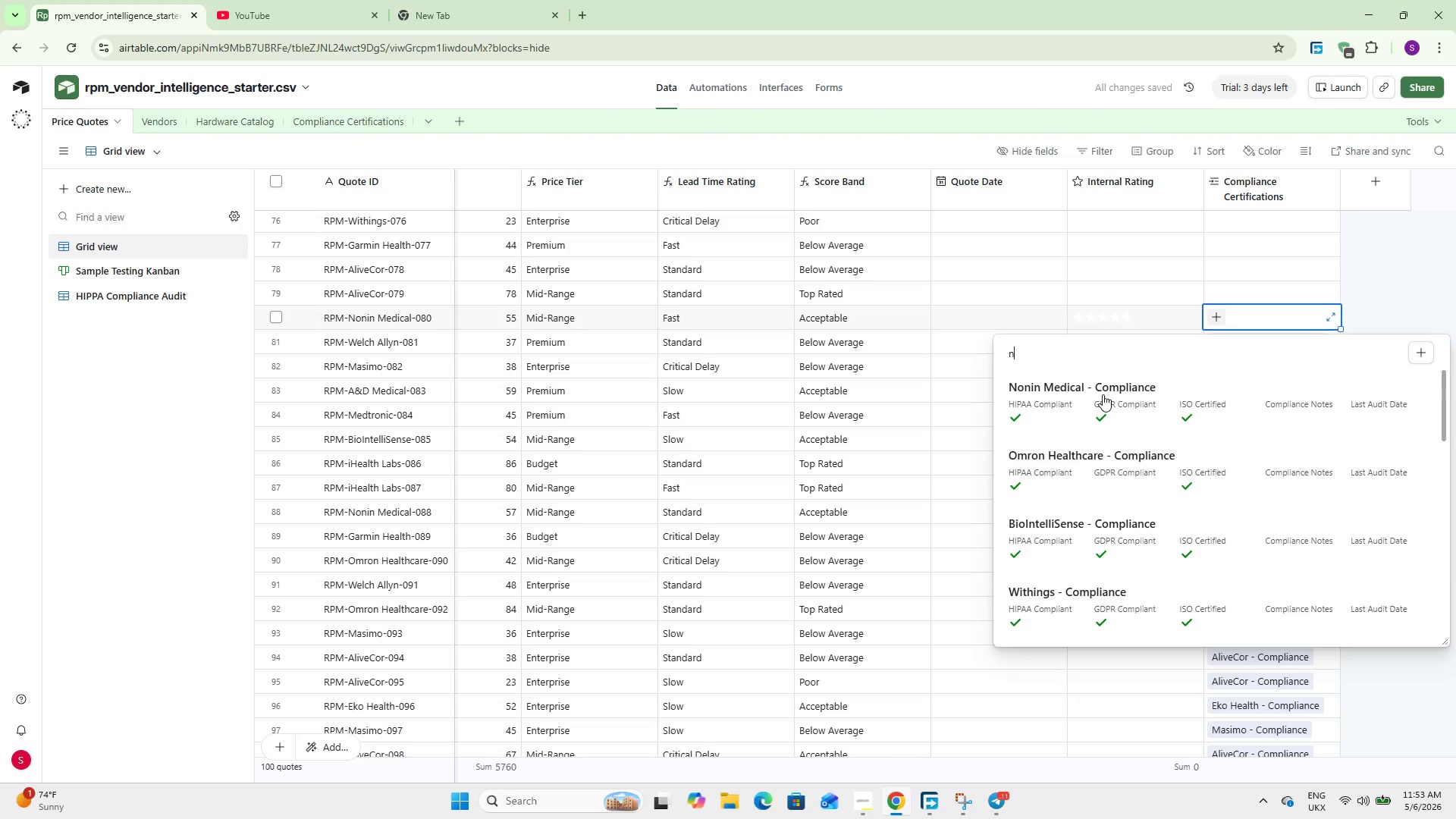 
left_click([1103, 394])
 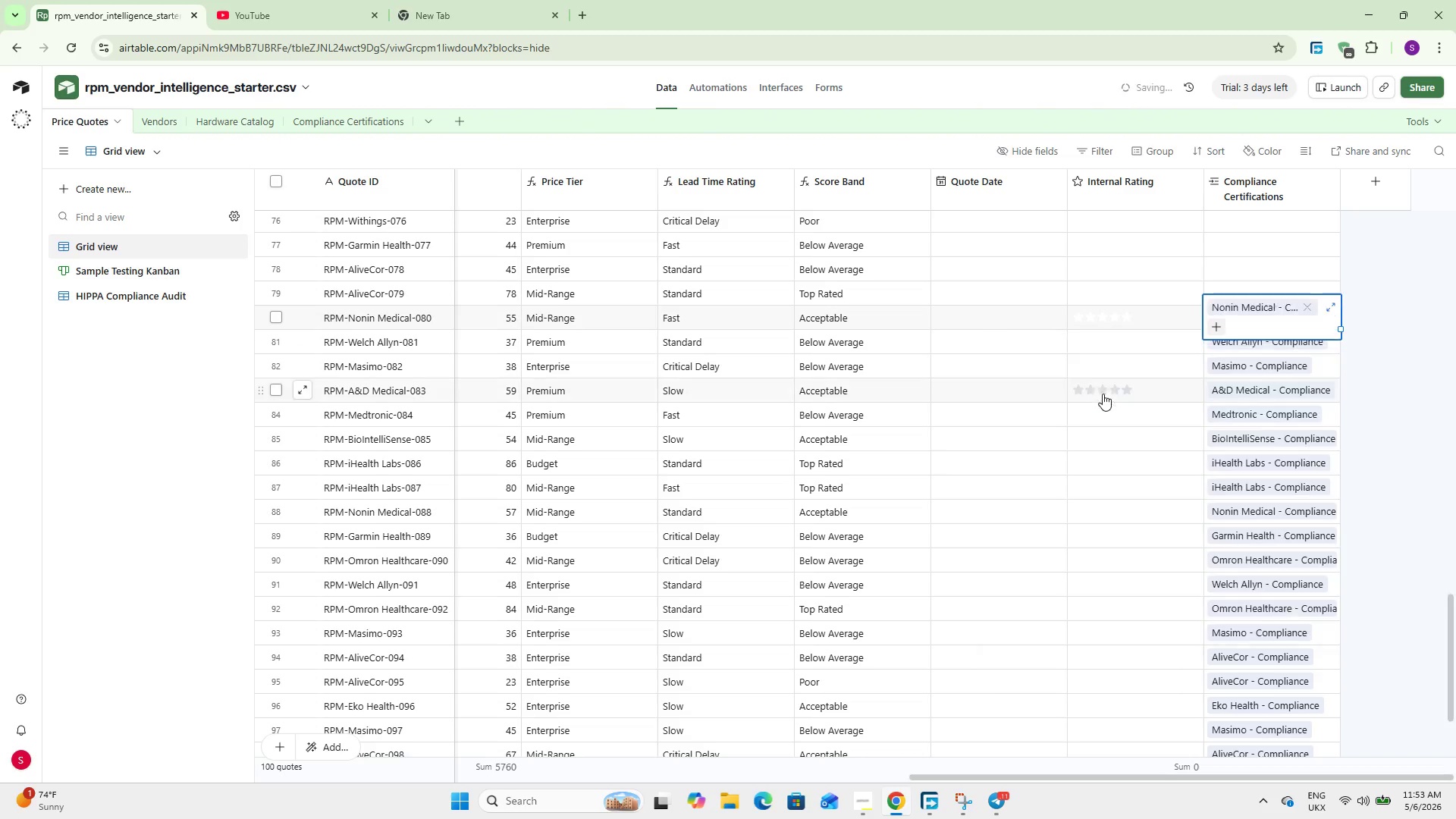 
mouse_move([1203, 290])
 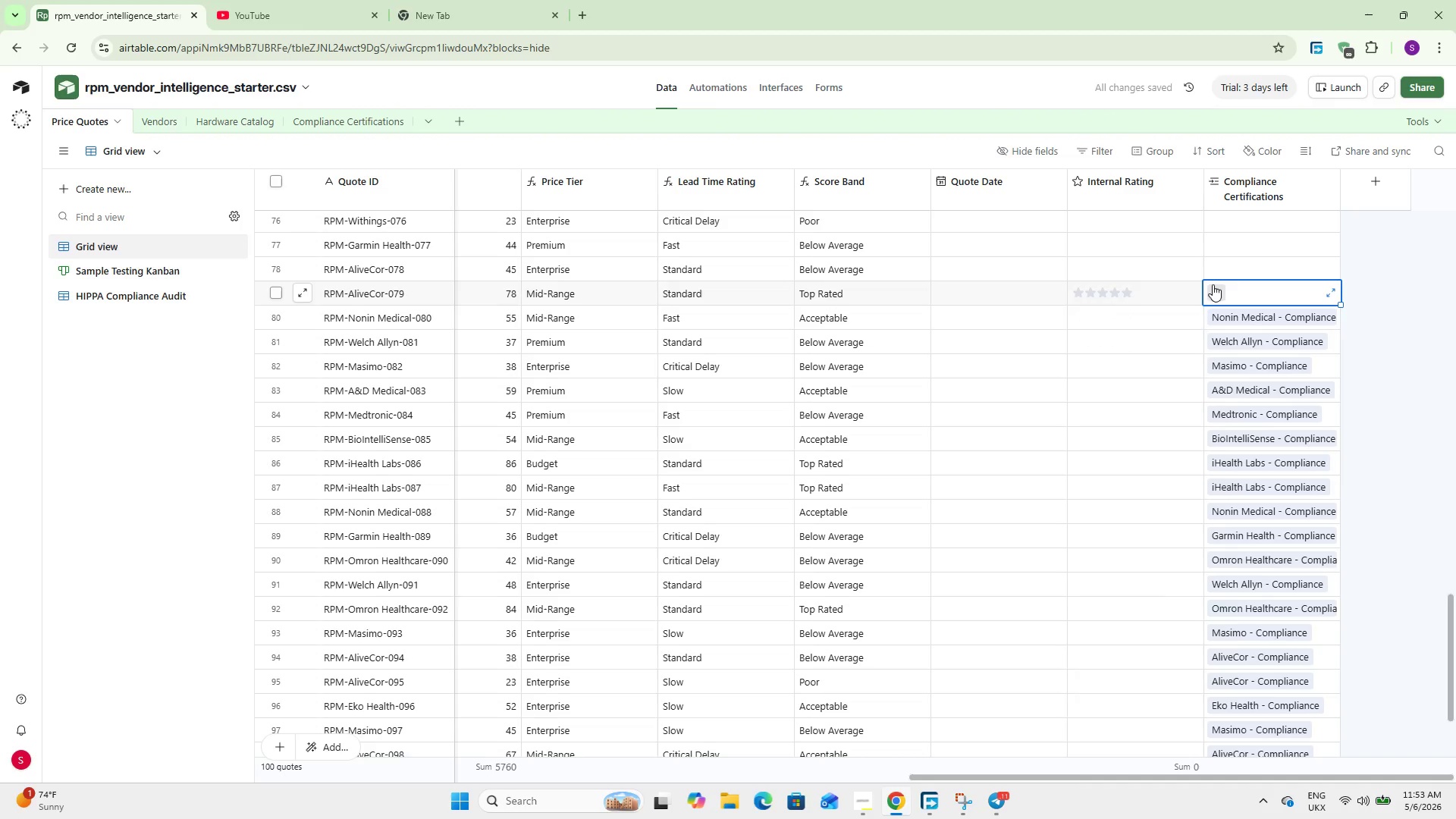 
left_click([1213, 284])
 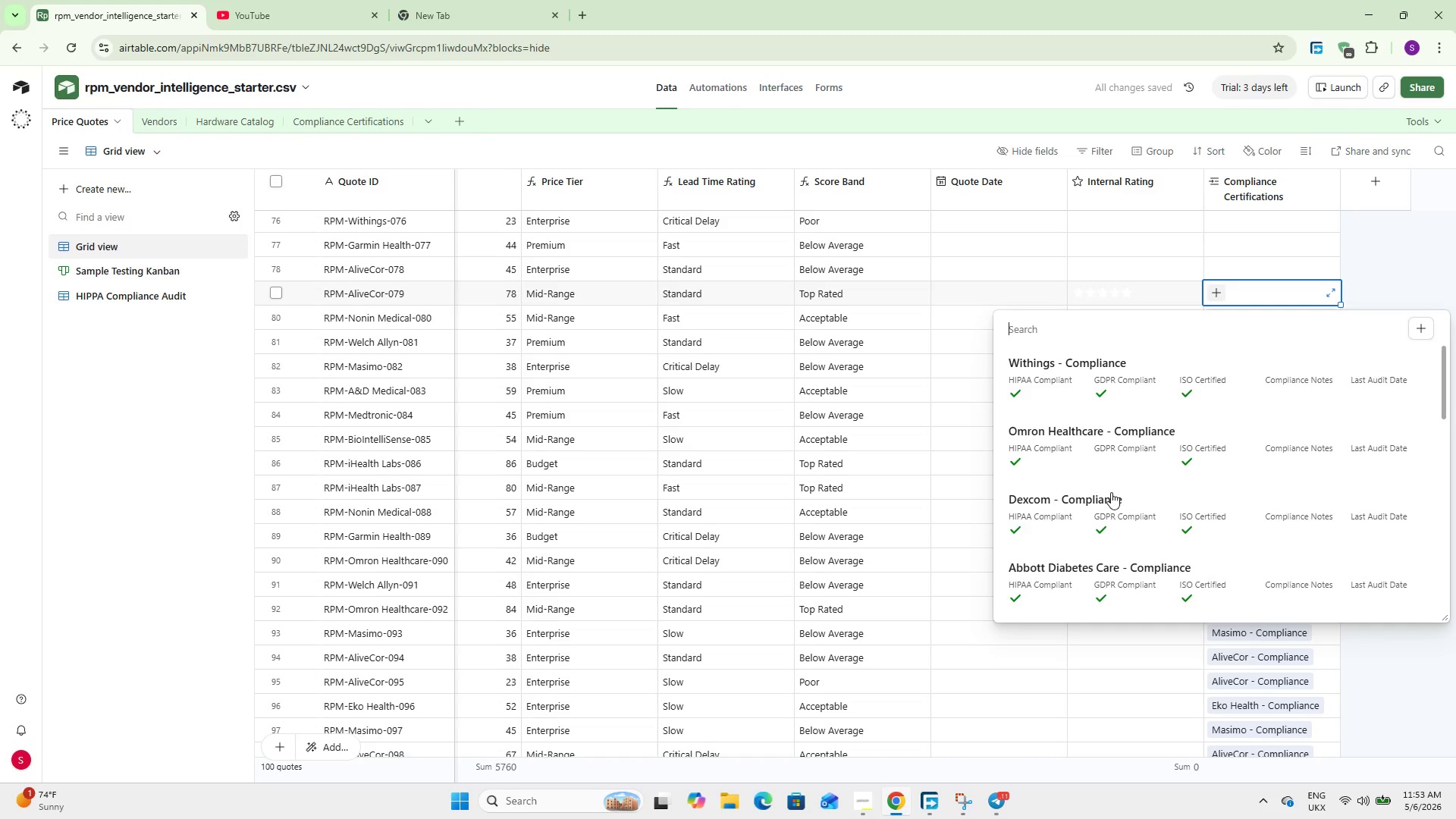 
scroll: coordinate [1103, 529], scroll_direction: down, amount: 4.0
 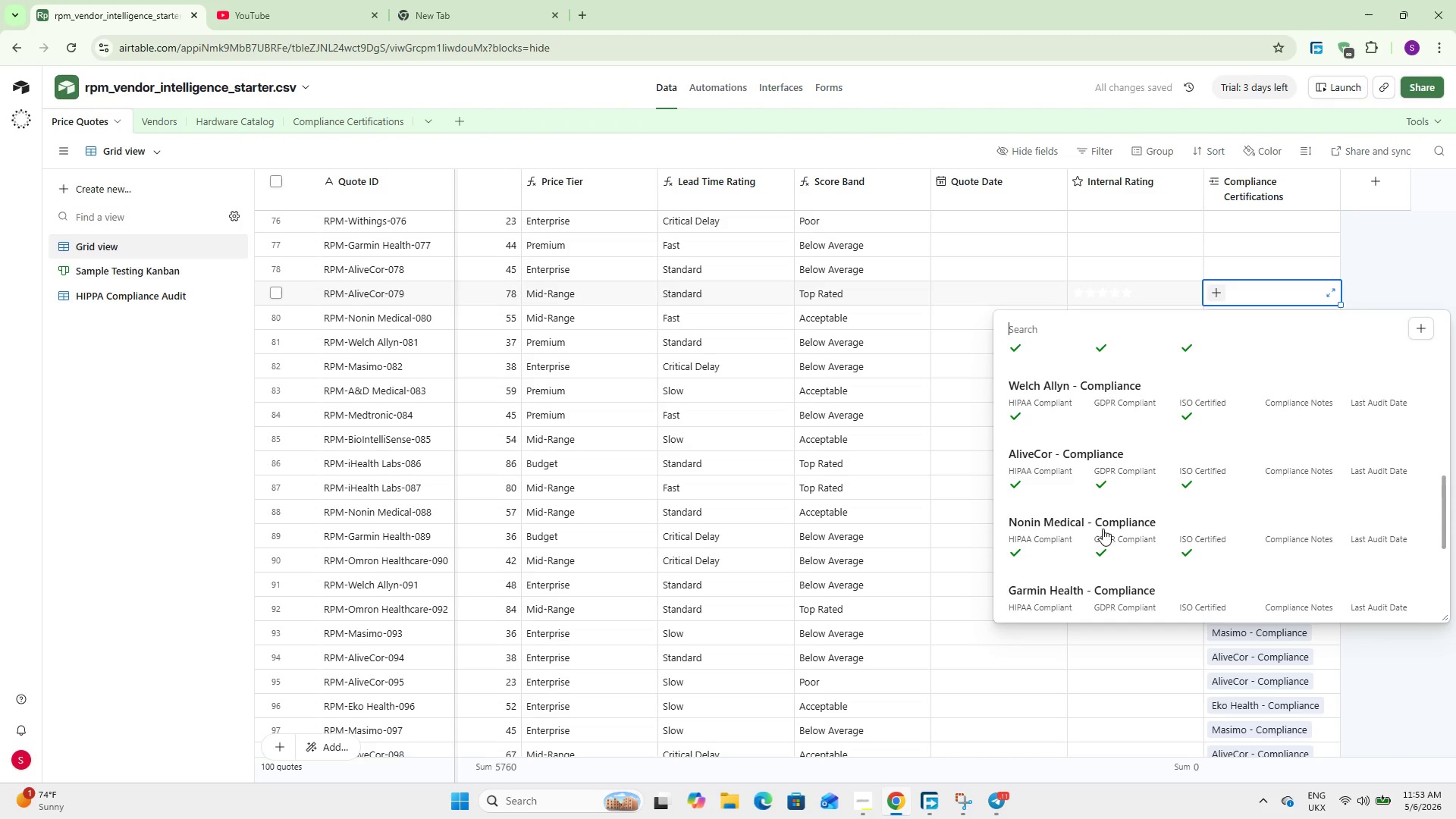 
left_click([1079, 453])
 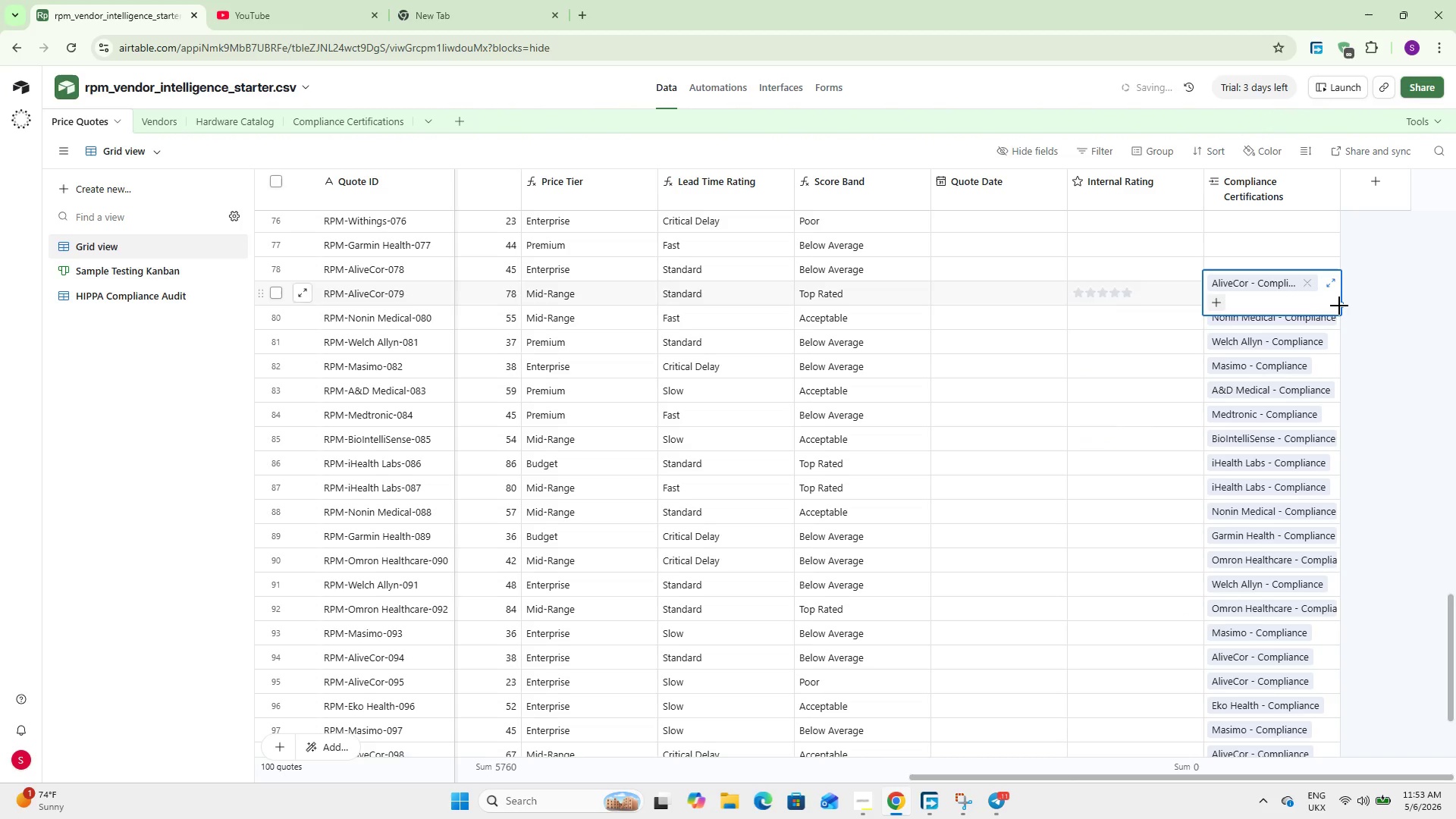 
left_click_drag(start_coordinate=[1340, 304], to_coordinate=[1338, 280])
 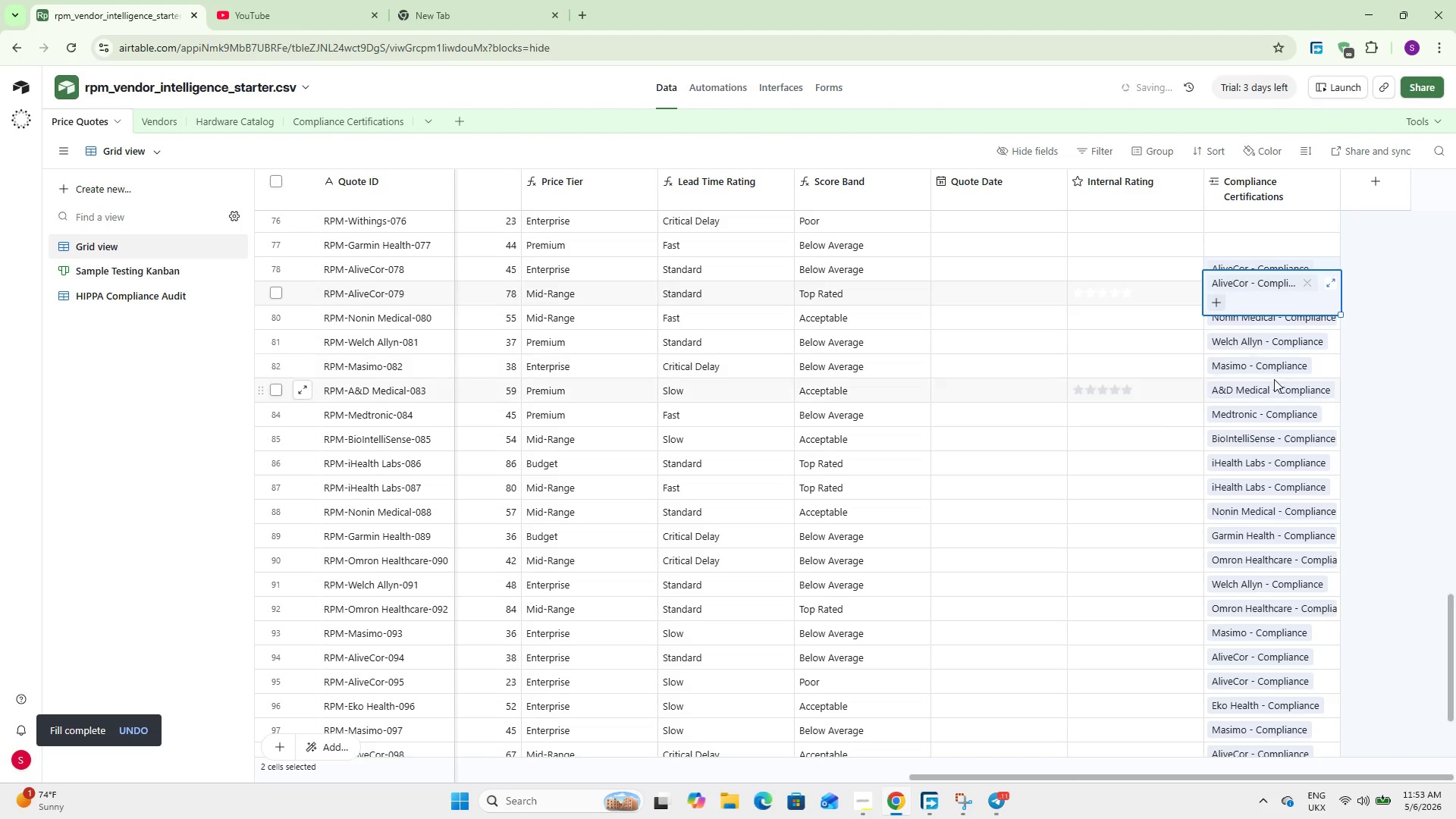 
scroll: coordinate [1272, 459], scroll_direction: up, amount: 67.0
 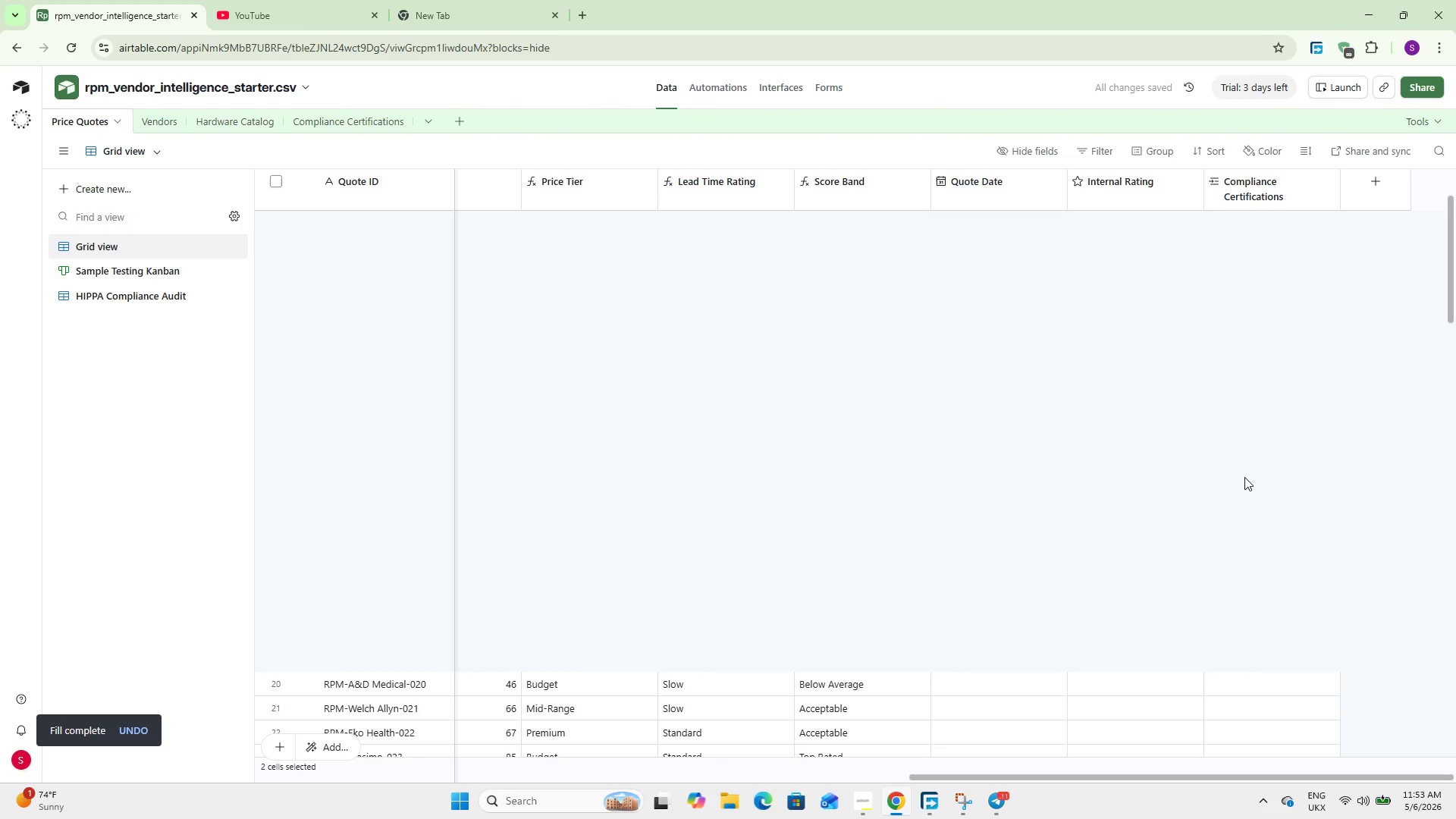 
left_click([1244, 477])
 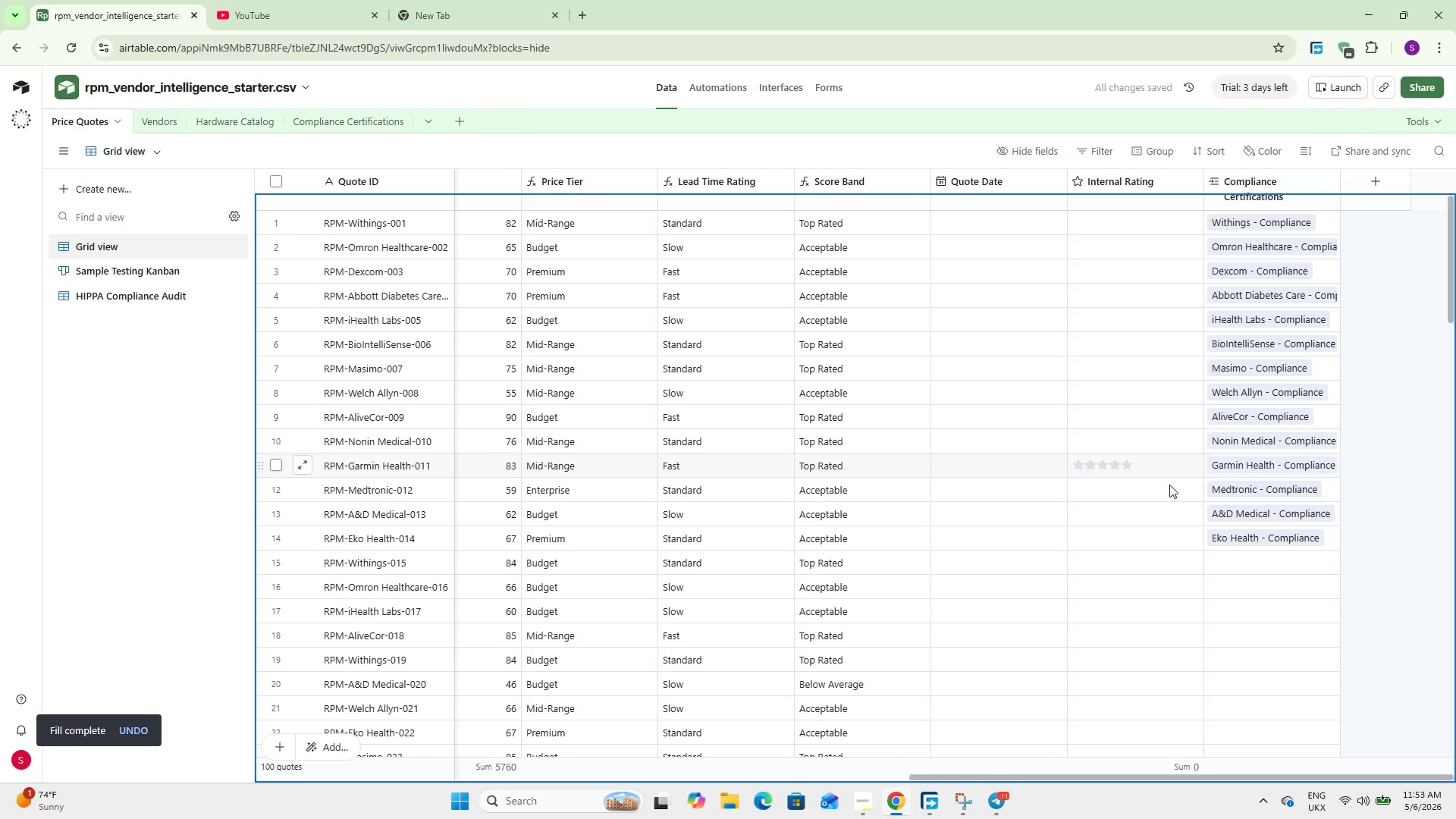 
scroll: coordinate [1252, 565], scroll_direction: down, amount: 17.0
 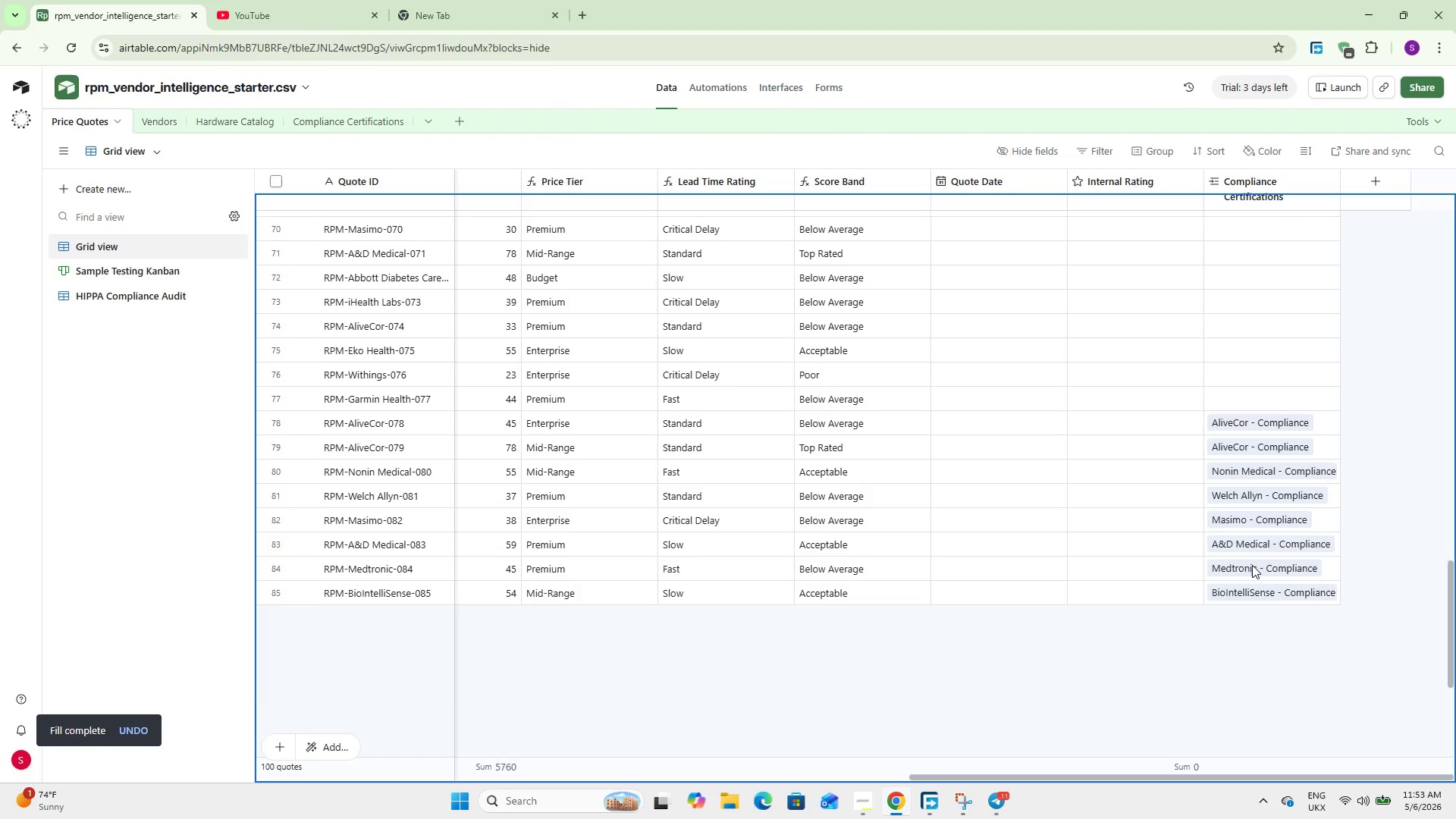 
scroll: coordinate [1252, 565], scroll_direction: up, amount: 3.0
 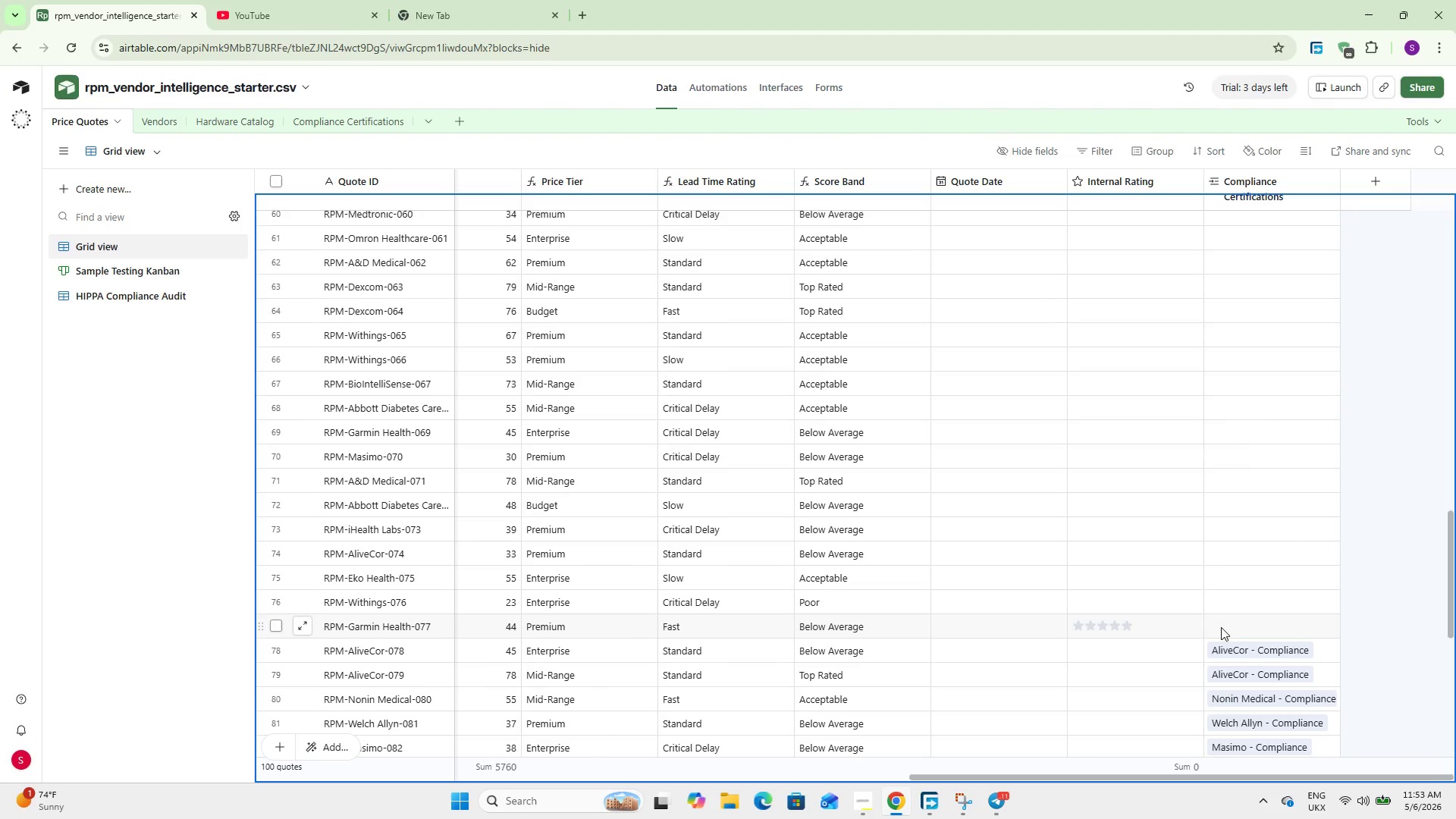 
left_click([1221, 627])
 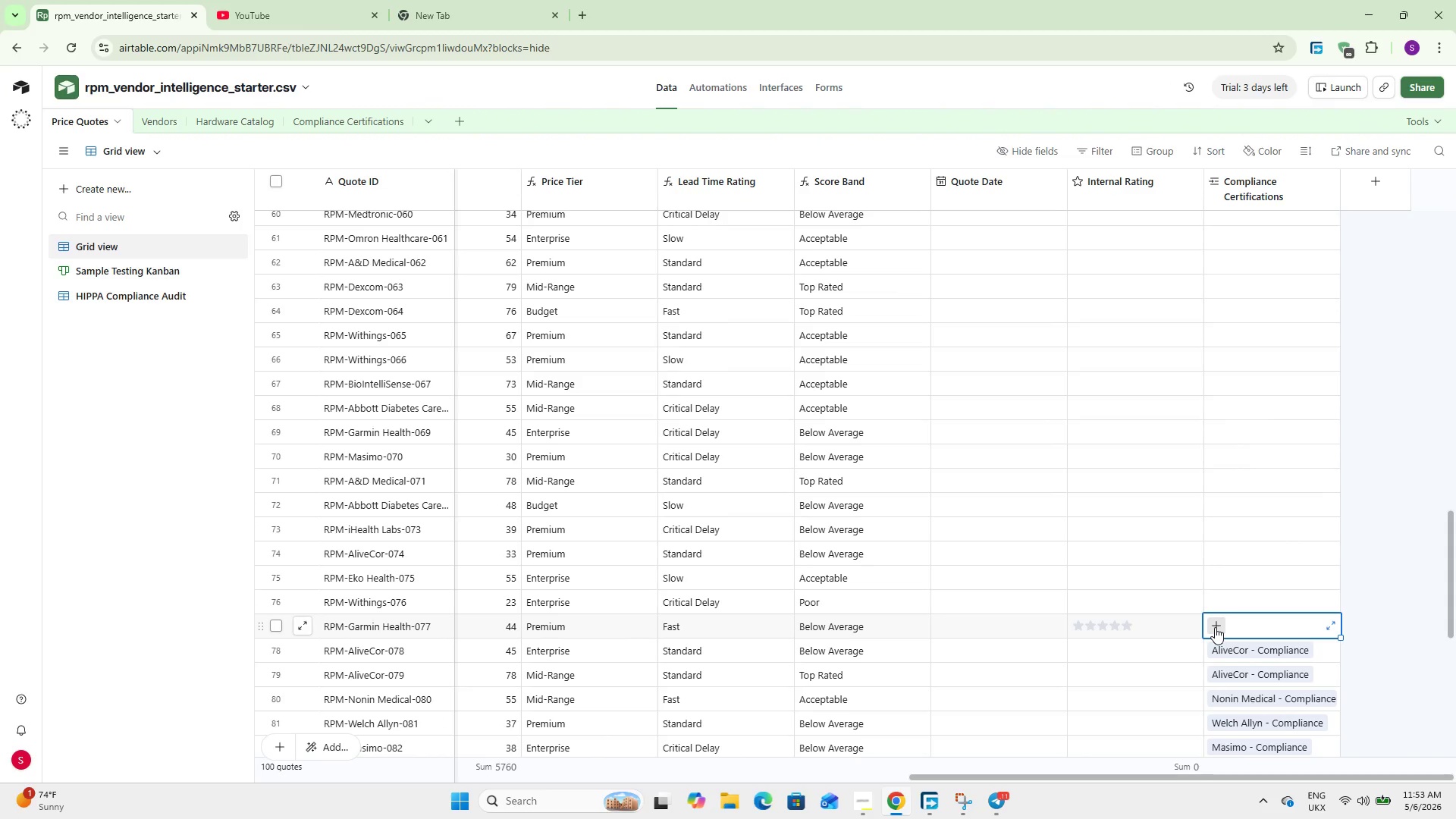 
left_click([1215, 627])
 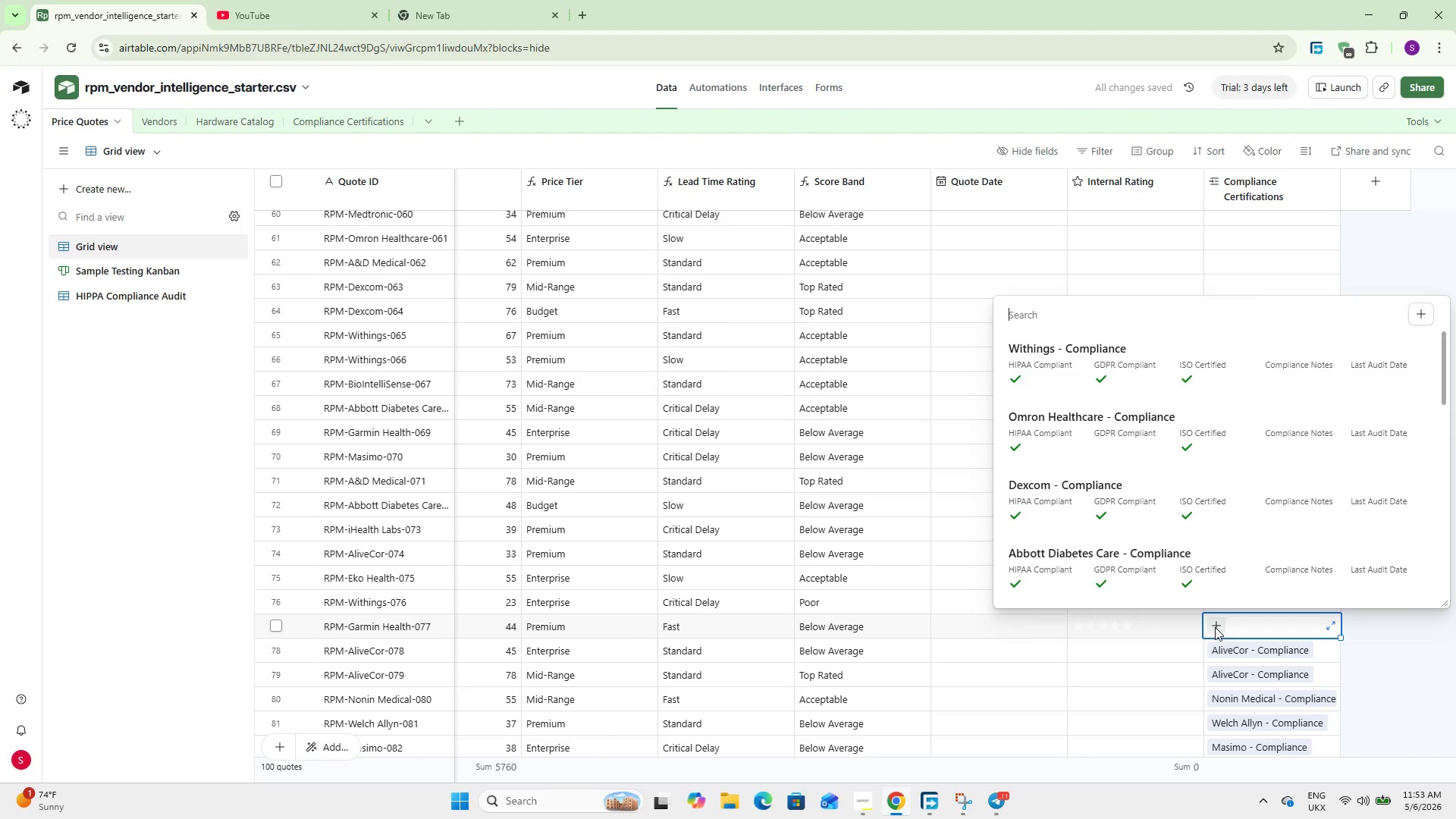 
key(G)
 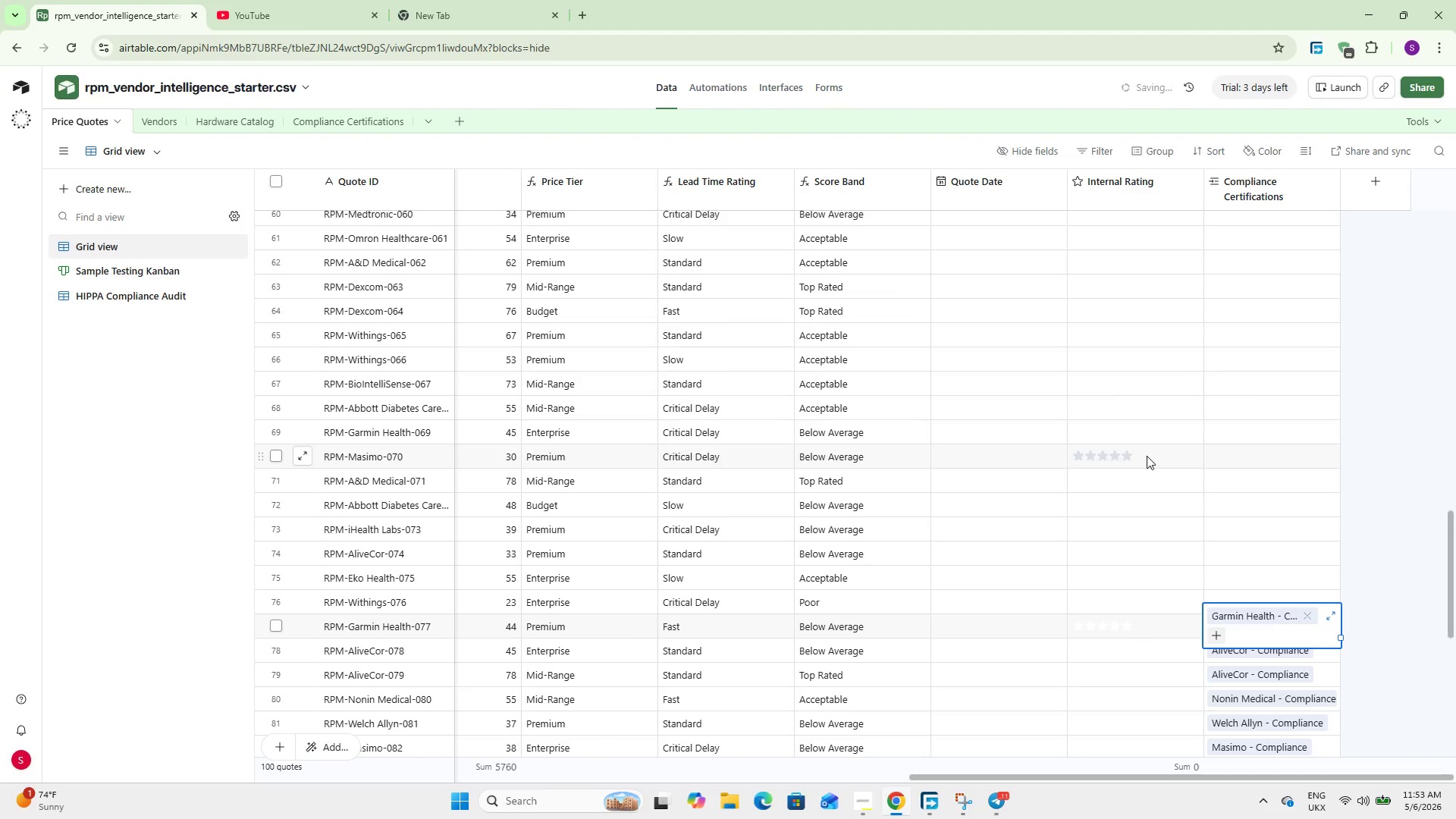 
left_click([1225, 588])
 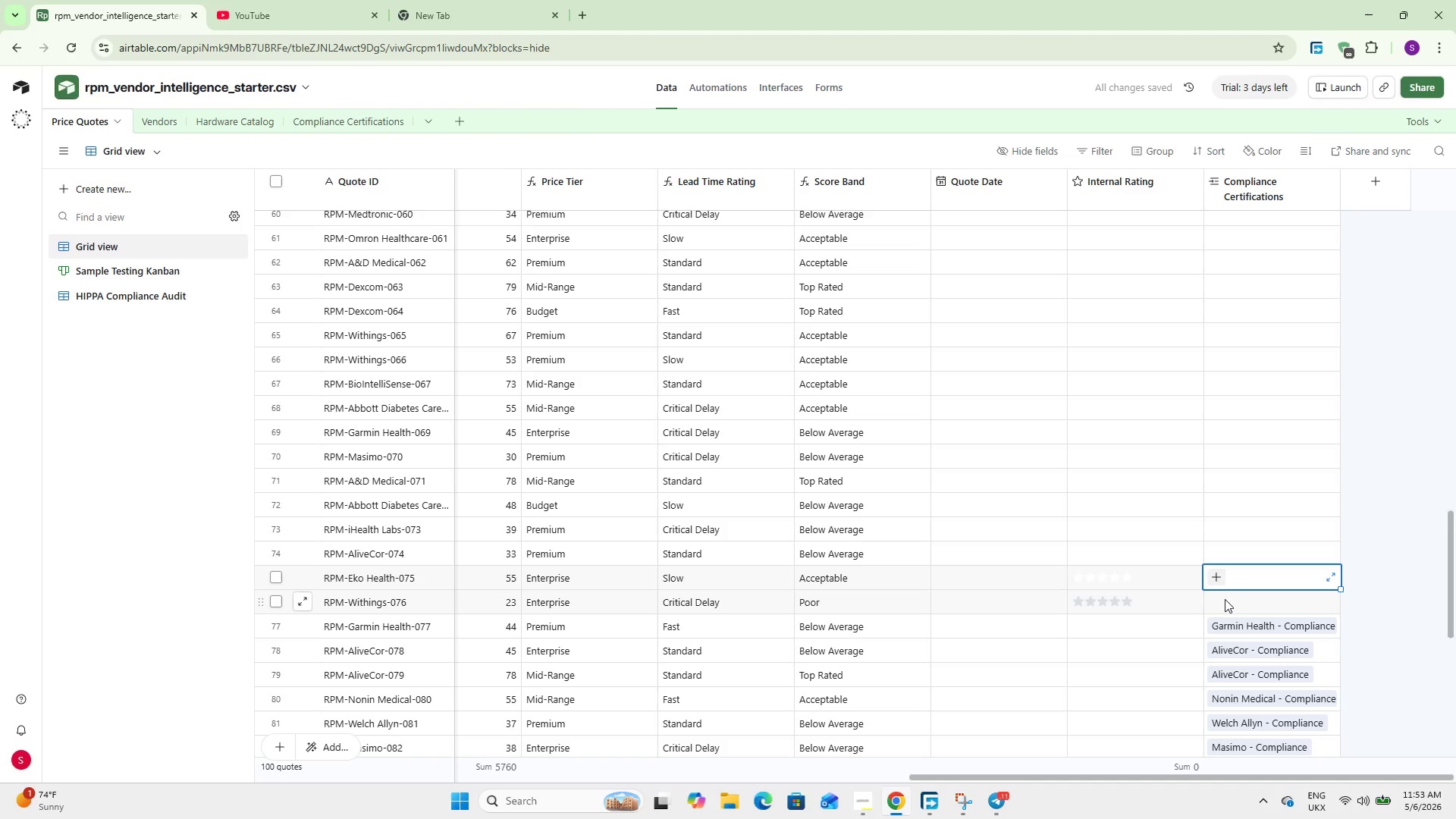 
left_click([1225, 602])
 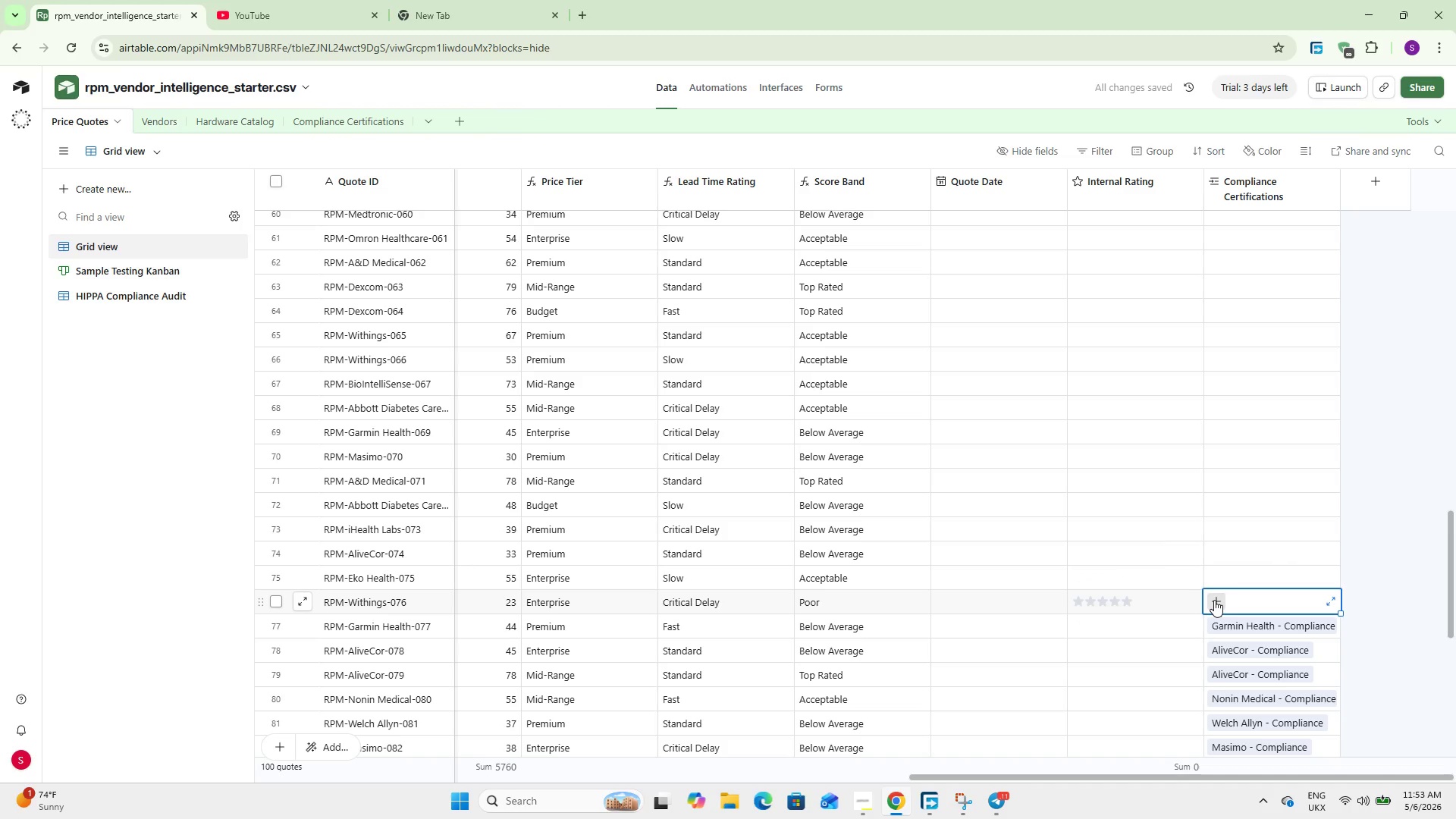 
left_click([1214, 600])
 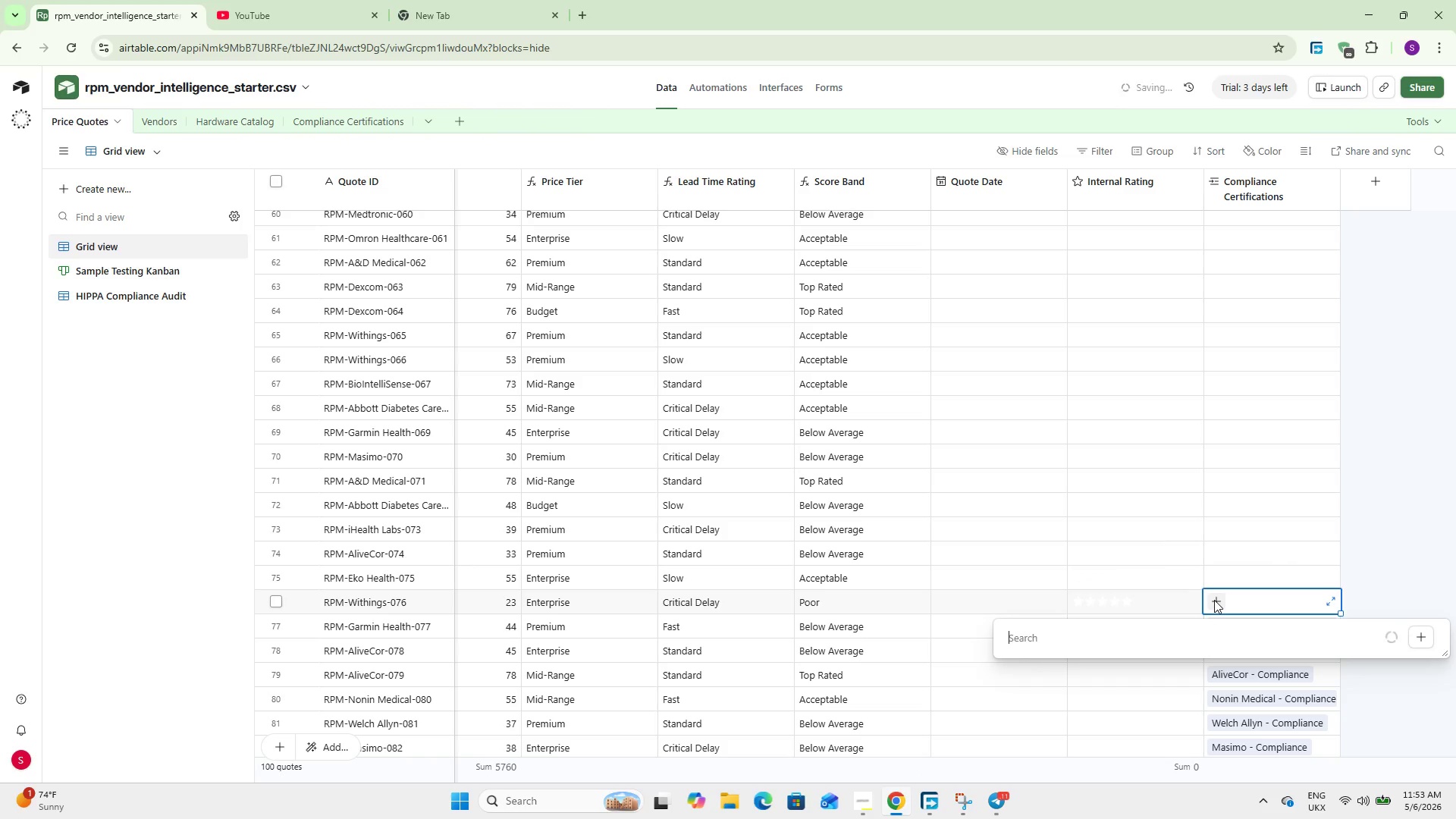 
key(W)
 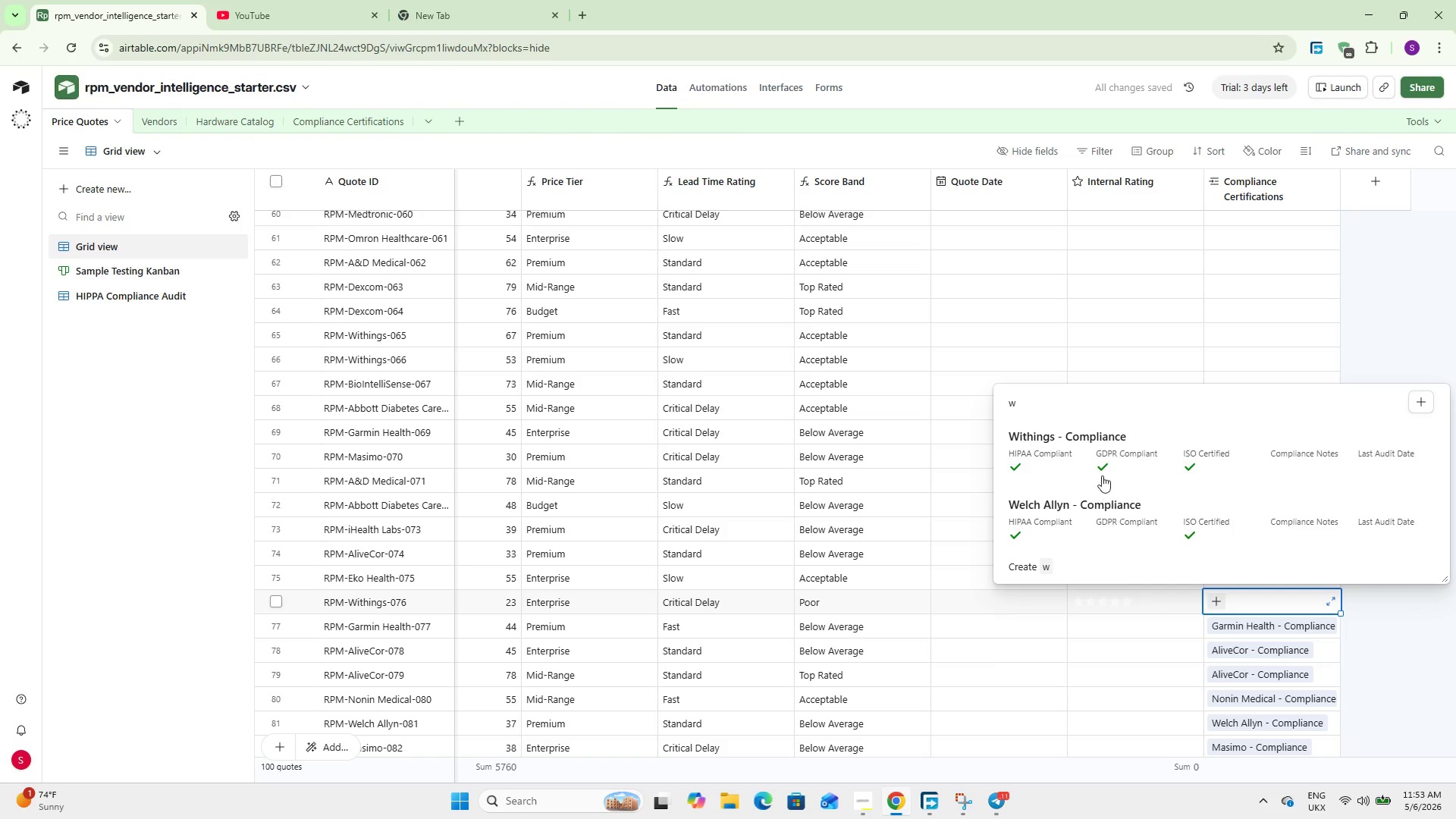 
left_click([1102, 455])
 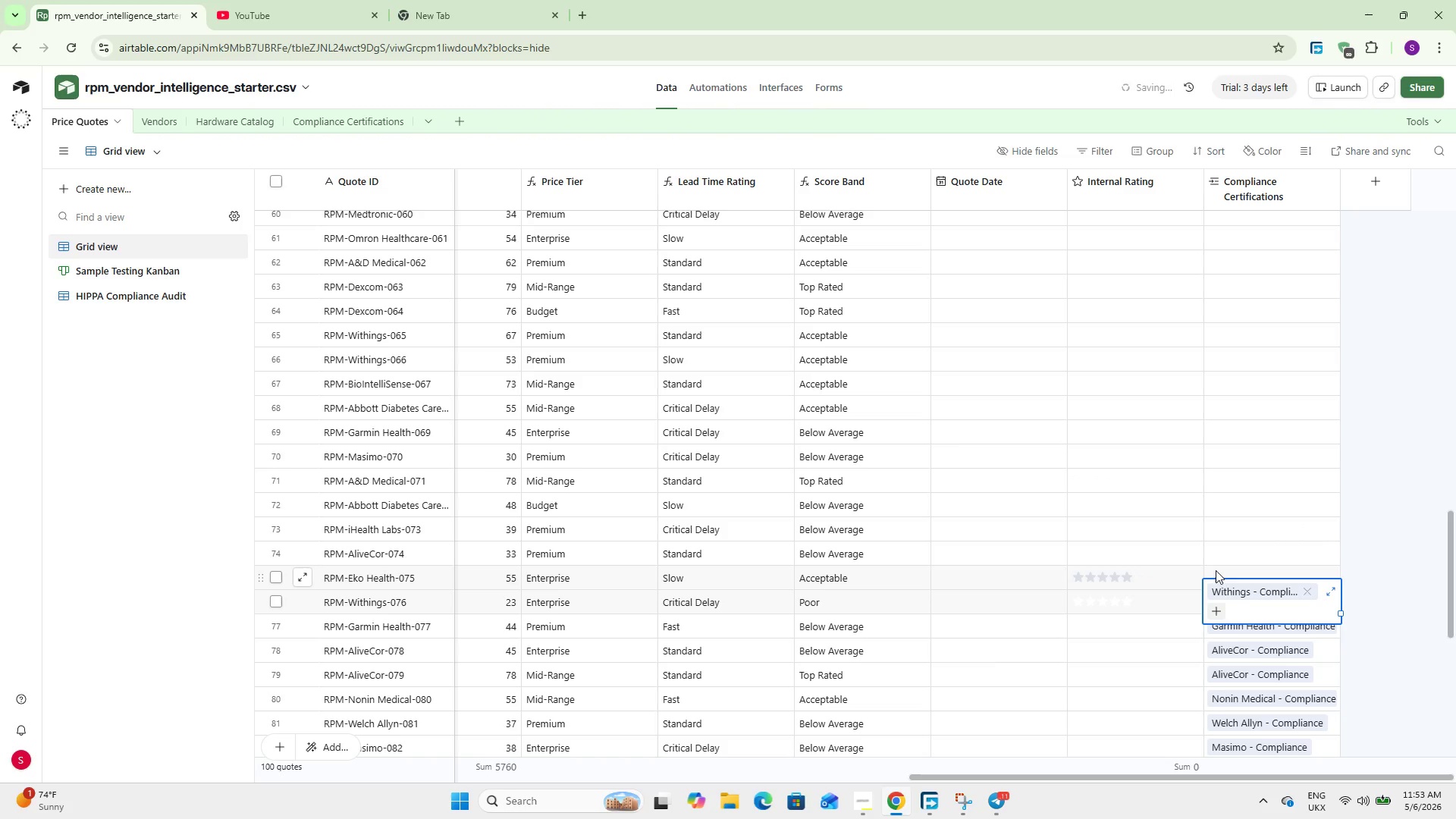 
left_click([1222, 570])
 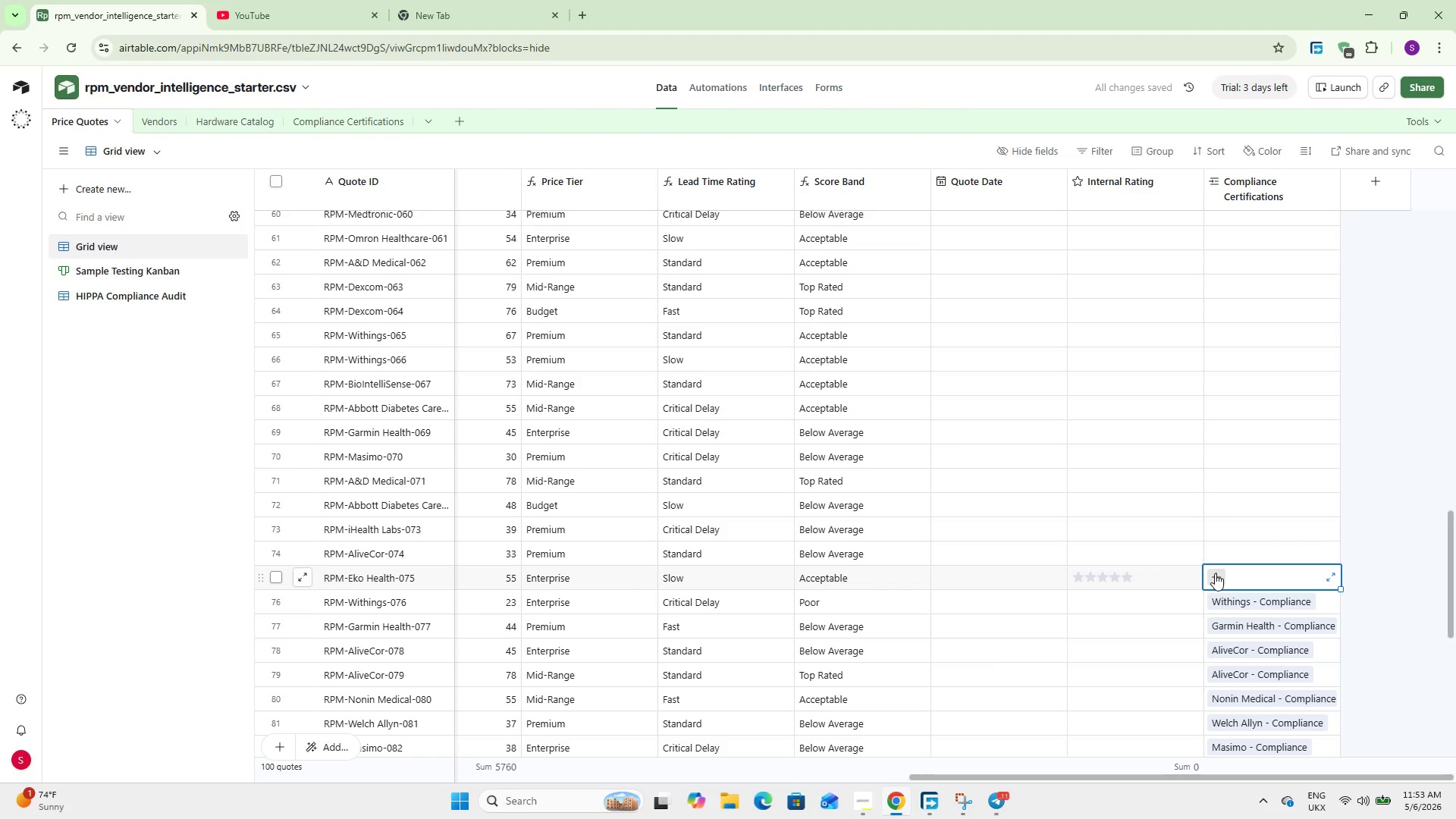 
left_click([1215, 573])
 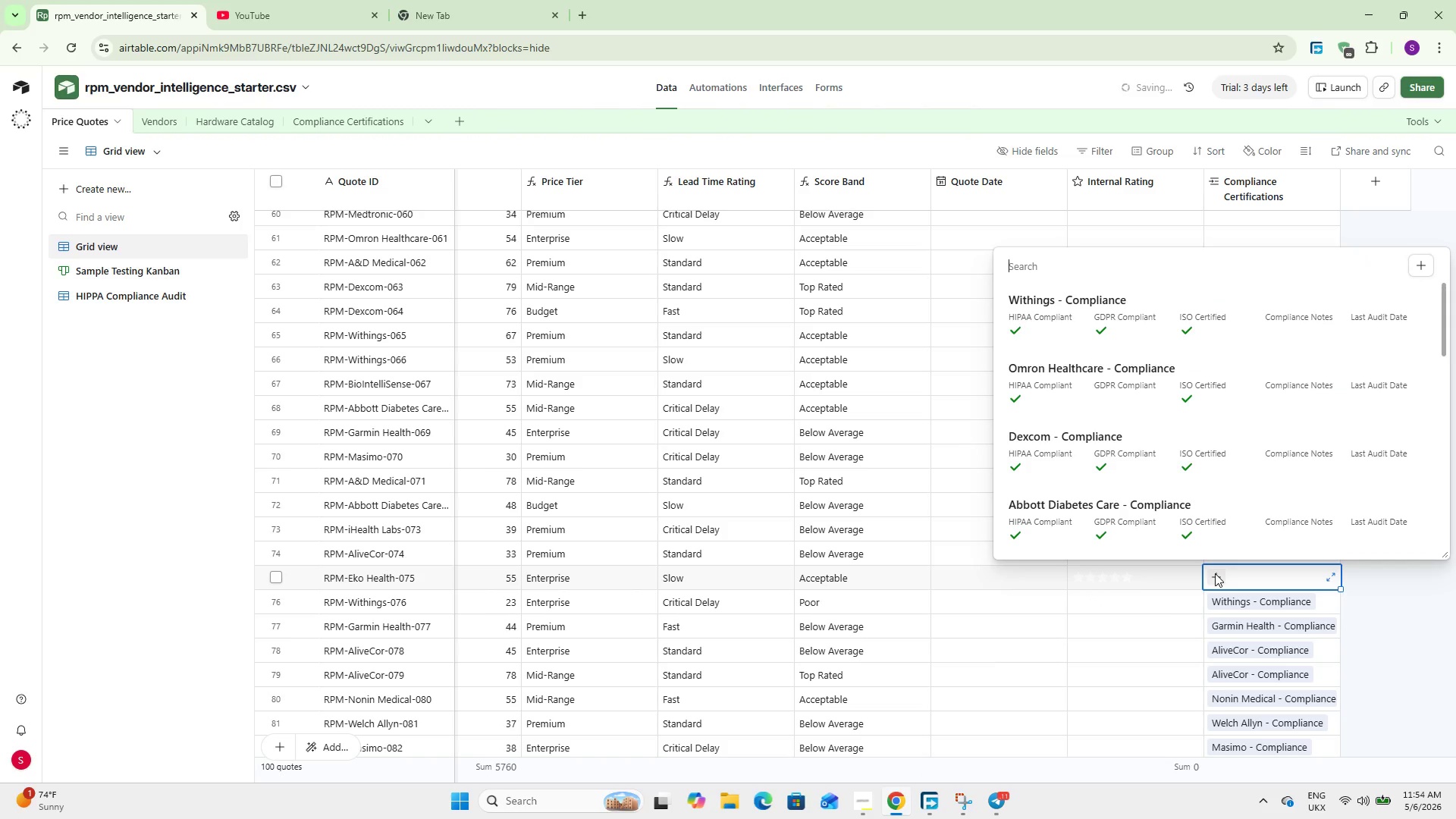 
key(R)
 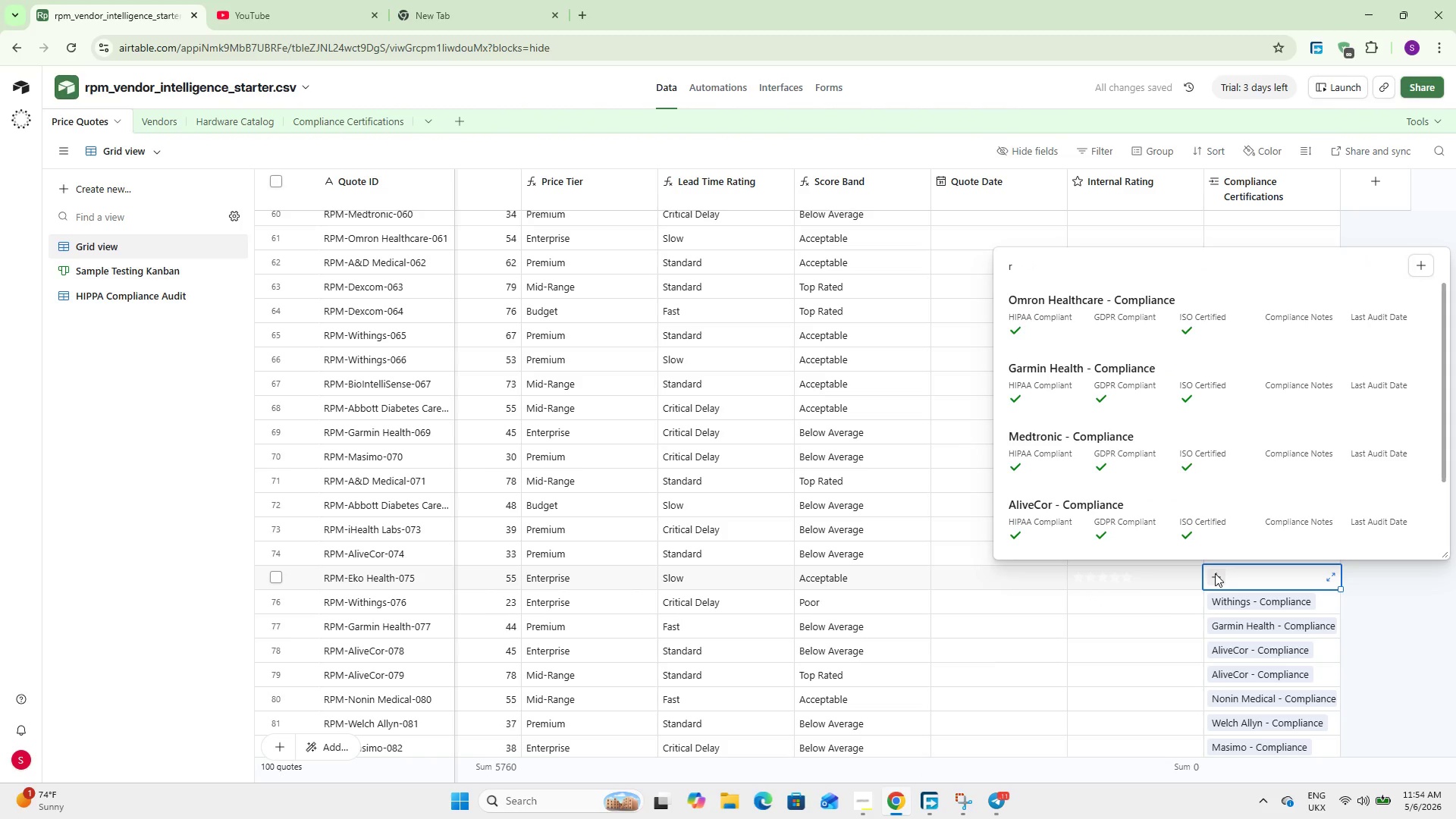 
key(Backspace)
 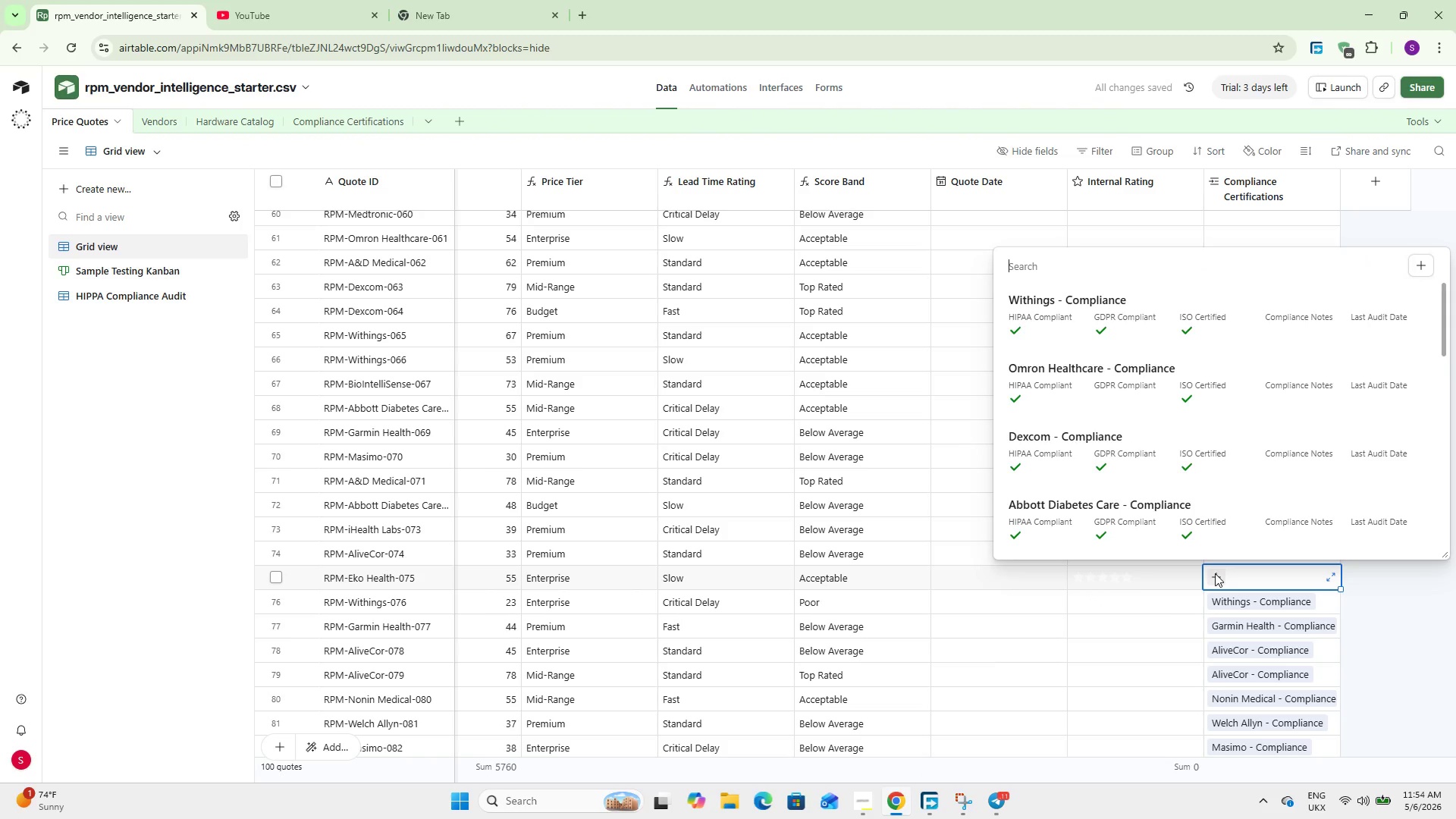 
key(E)
 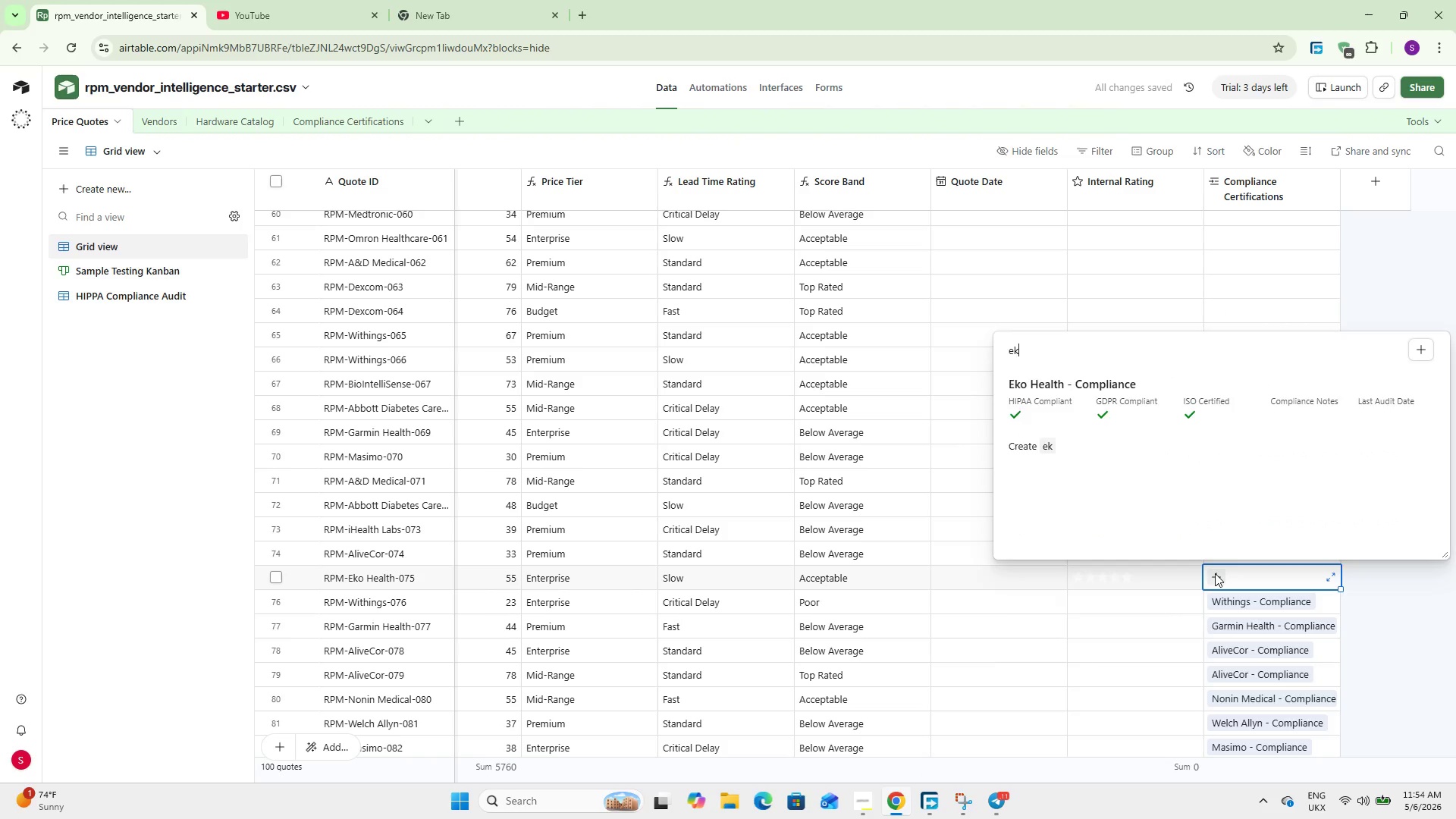 
type(ko)
 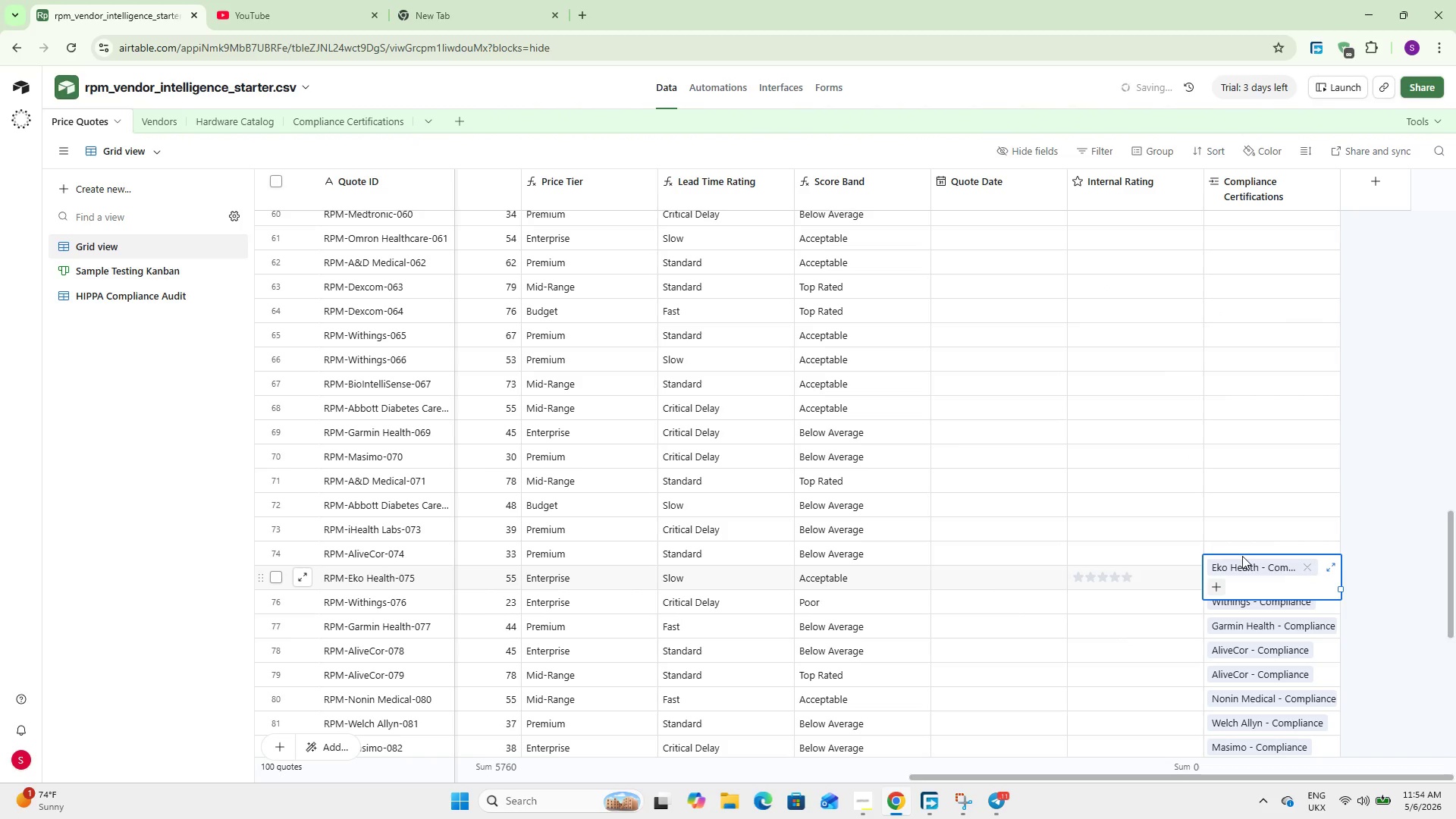 
left_click([1241, 544])
 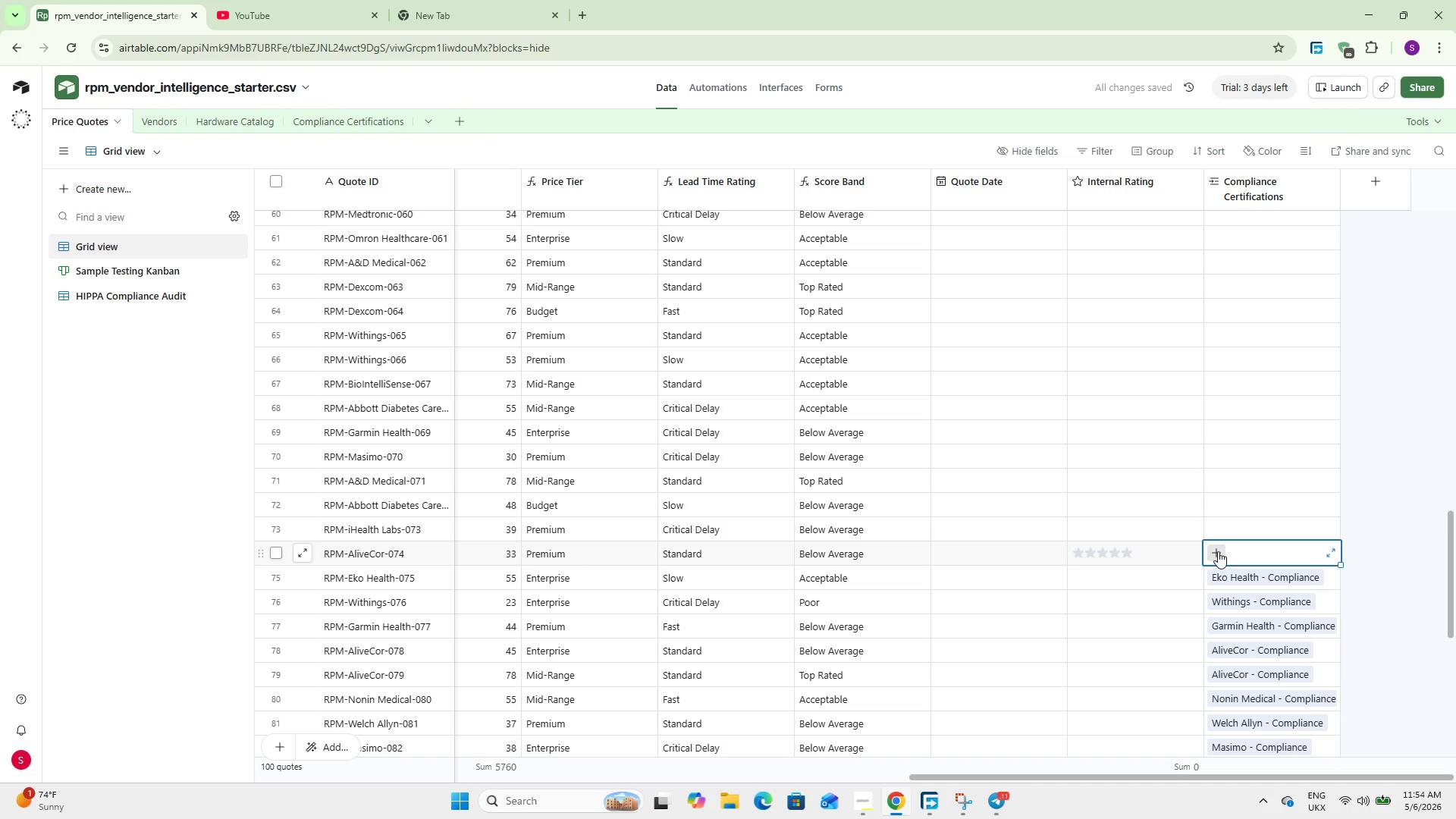 
left_click([1218, 551])
 